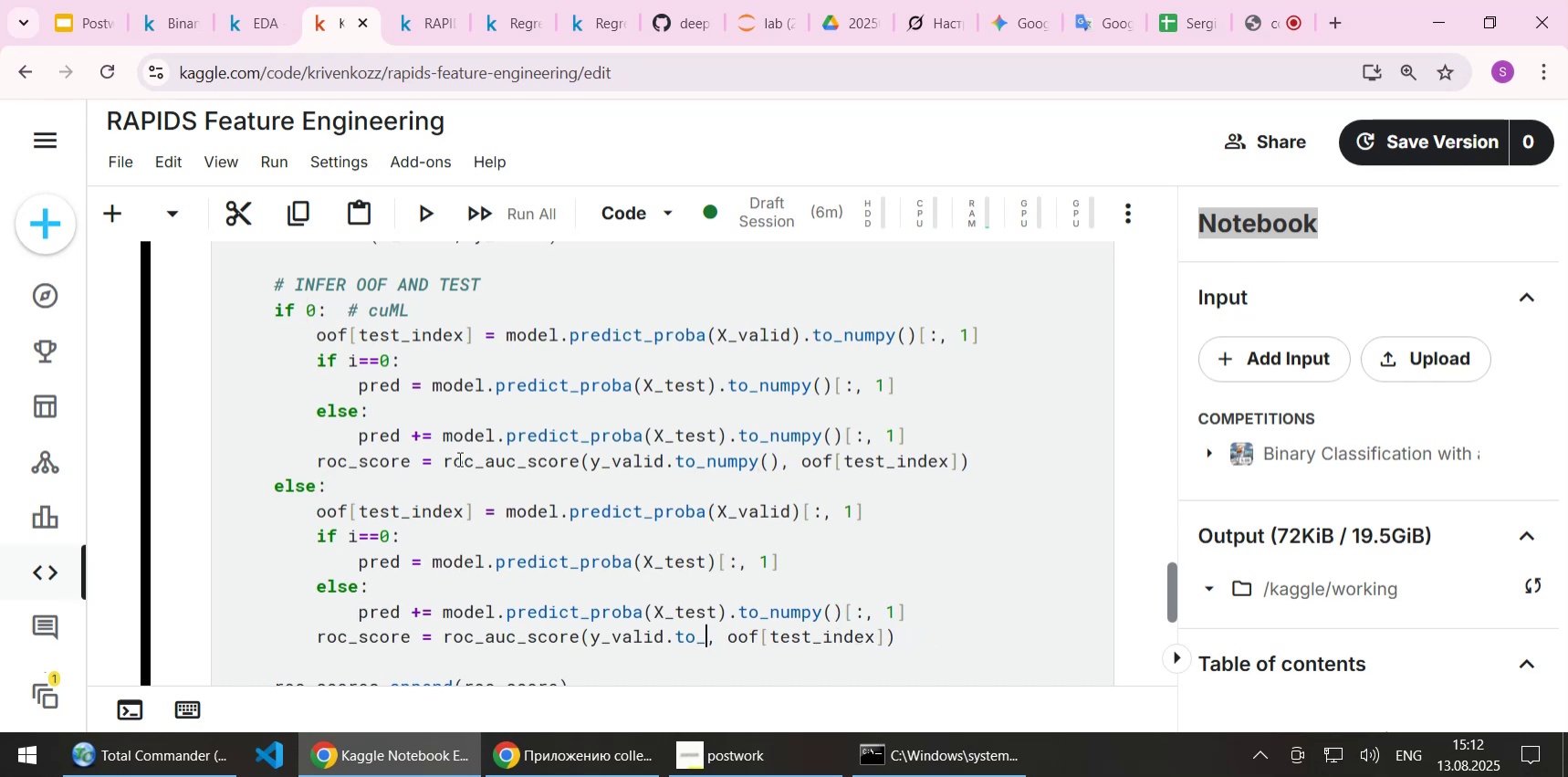 
key(Backspace)
 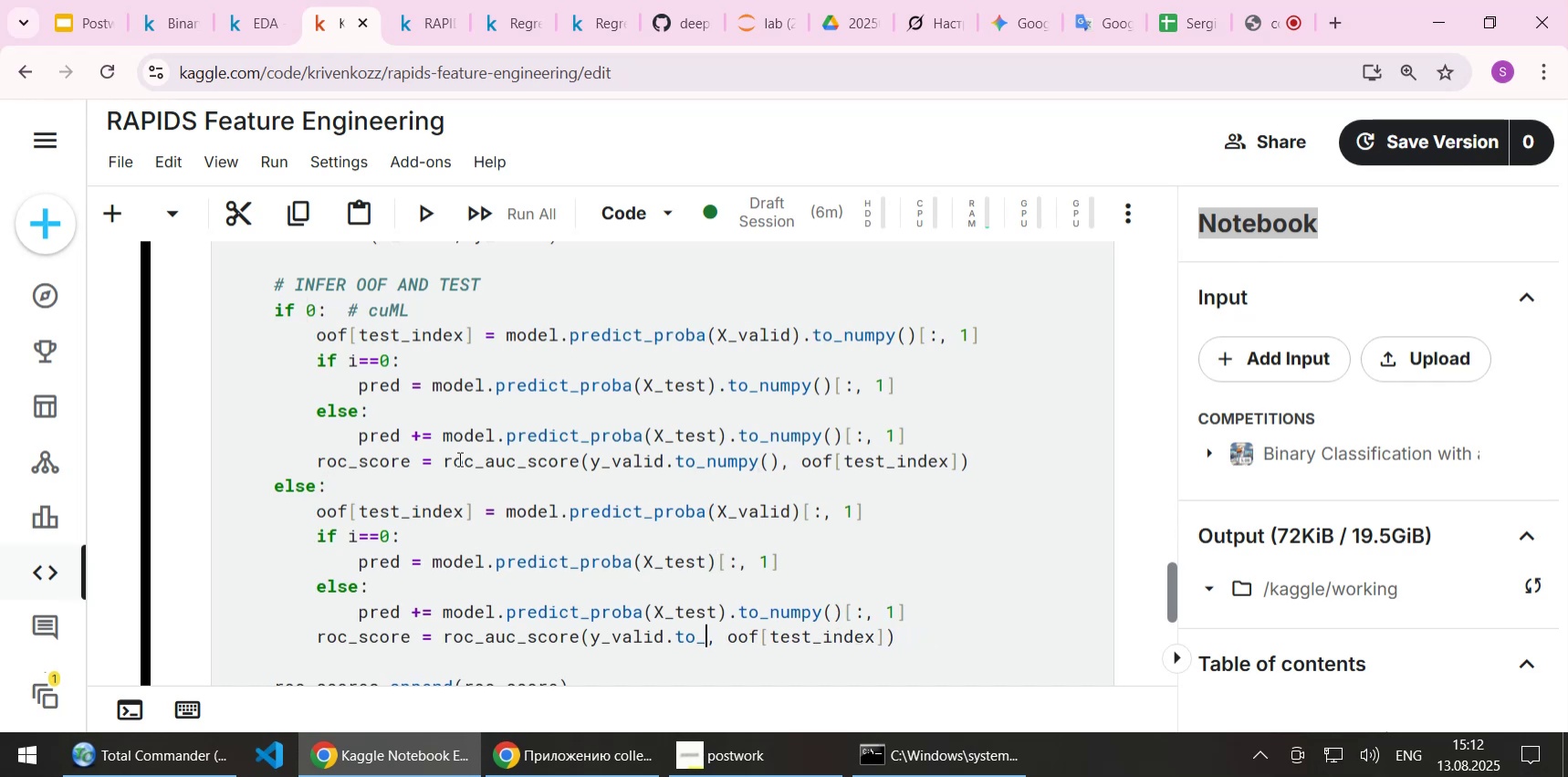 
key(Backspace)
 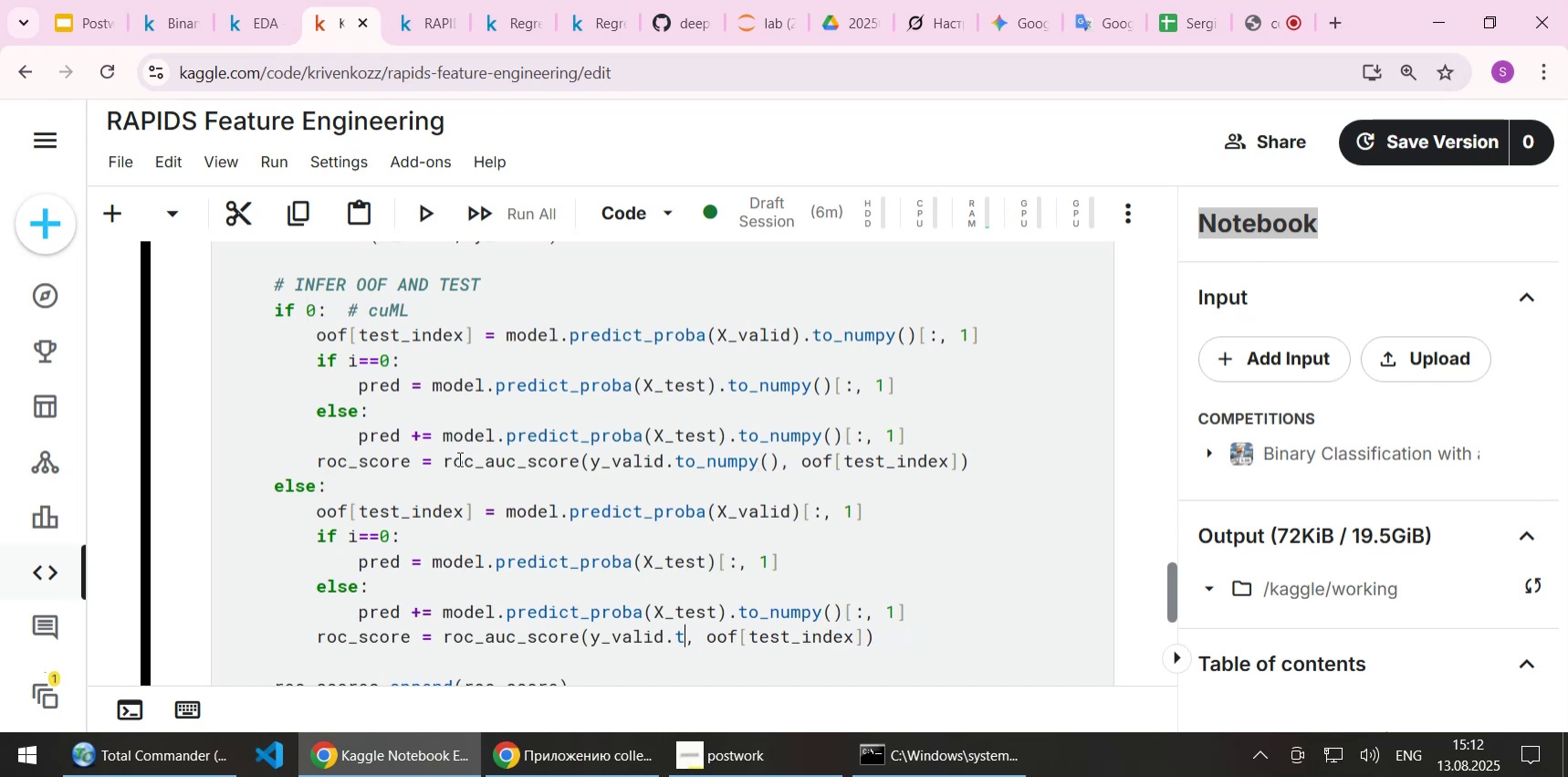 
key(Backspace)
 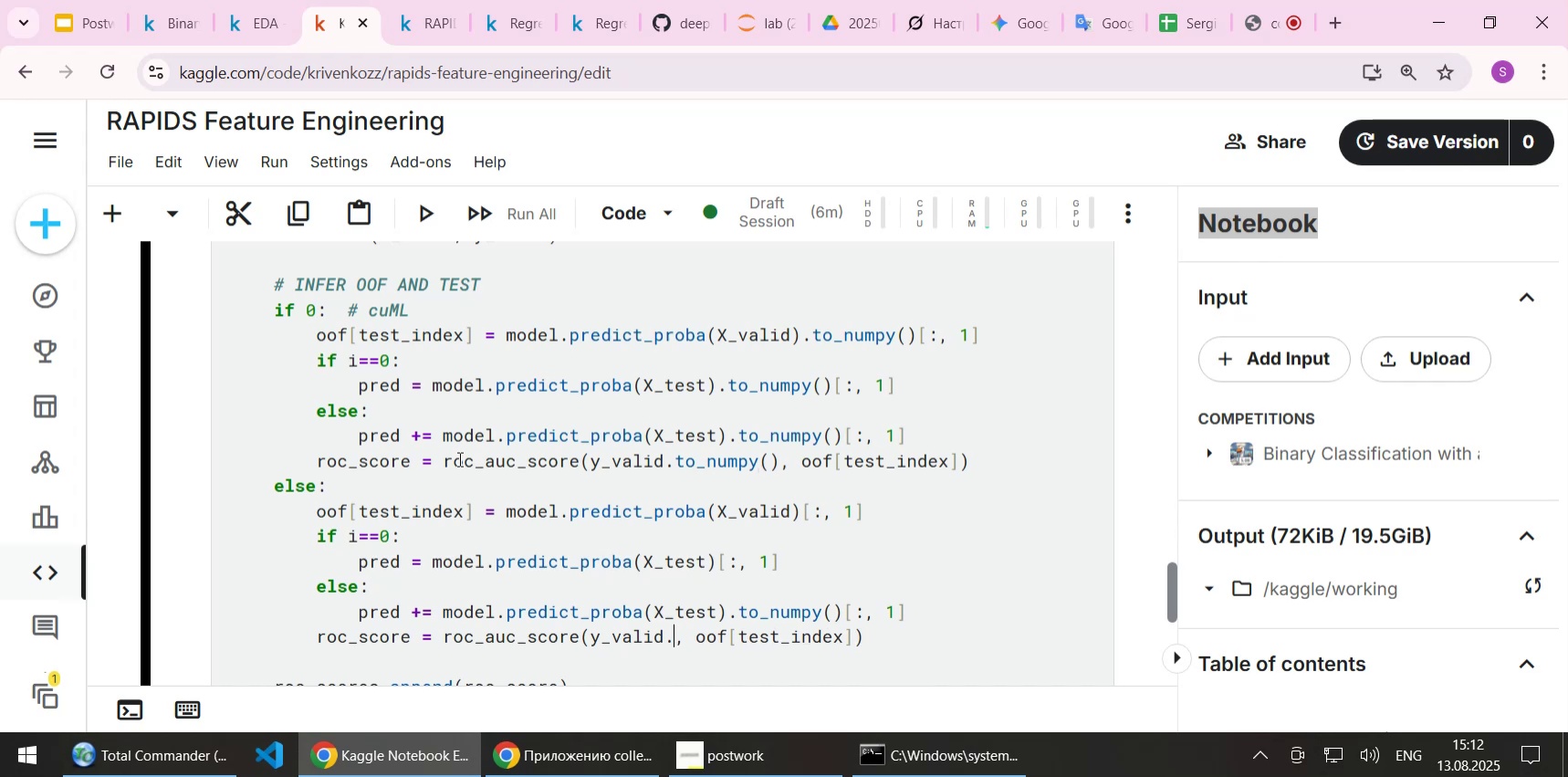 
key(Backspace)
 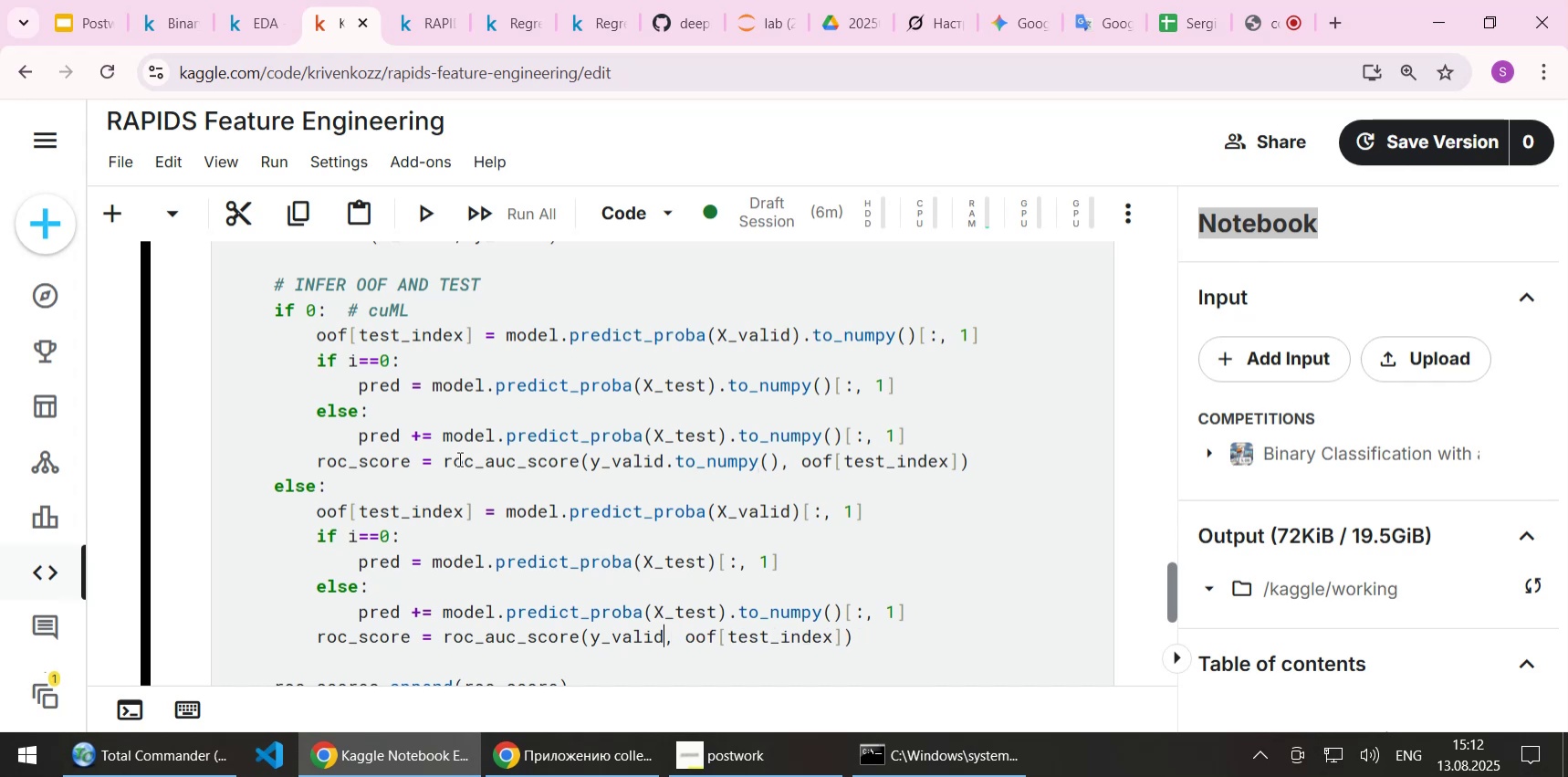 
key(ArrowUp)
 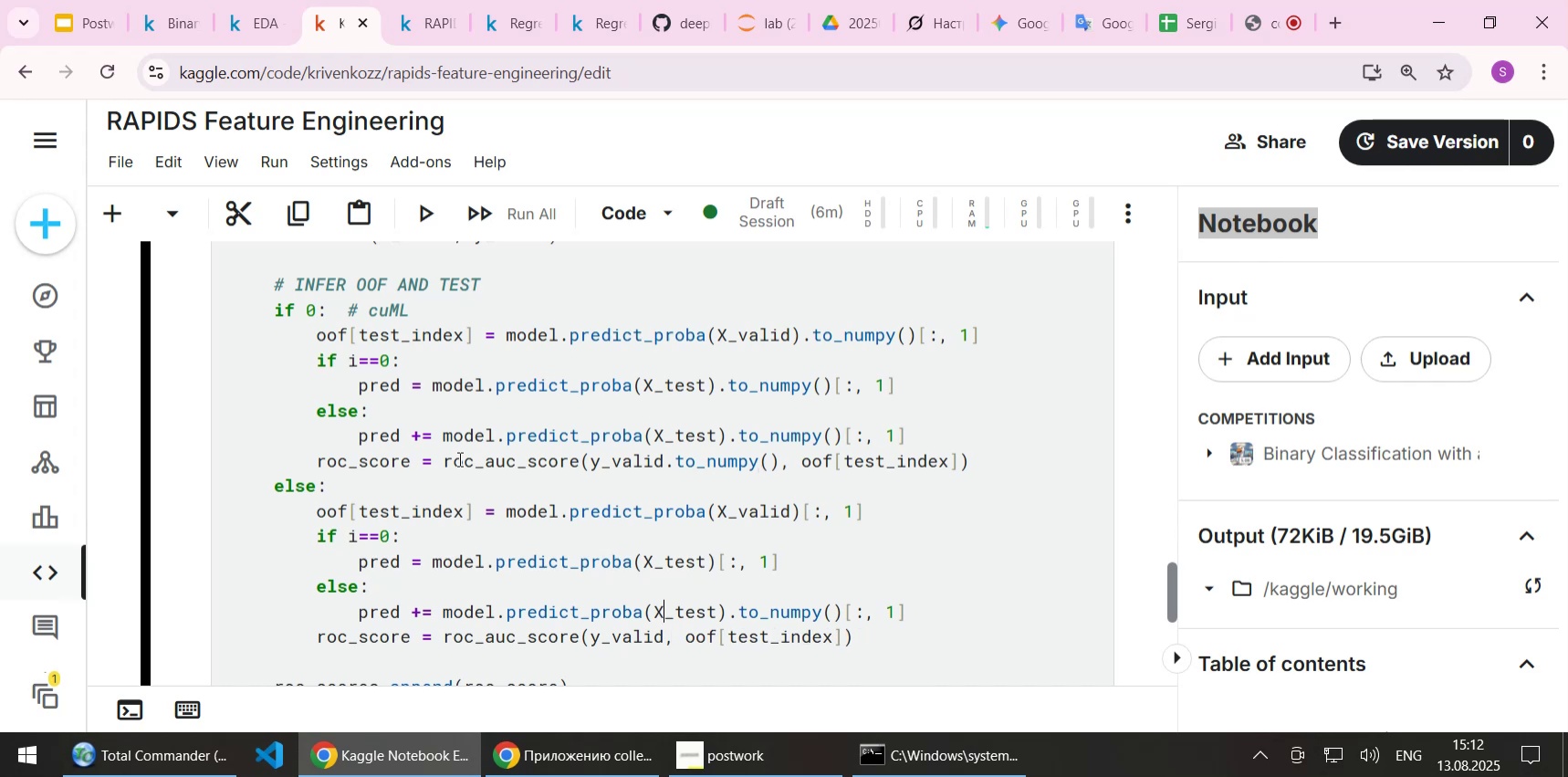 
key(End)
 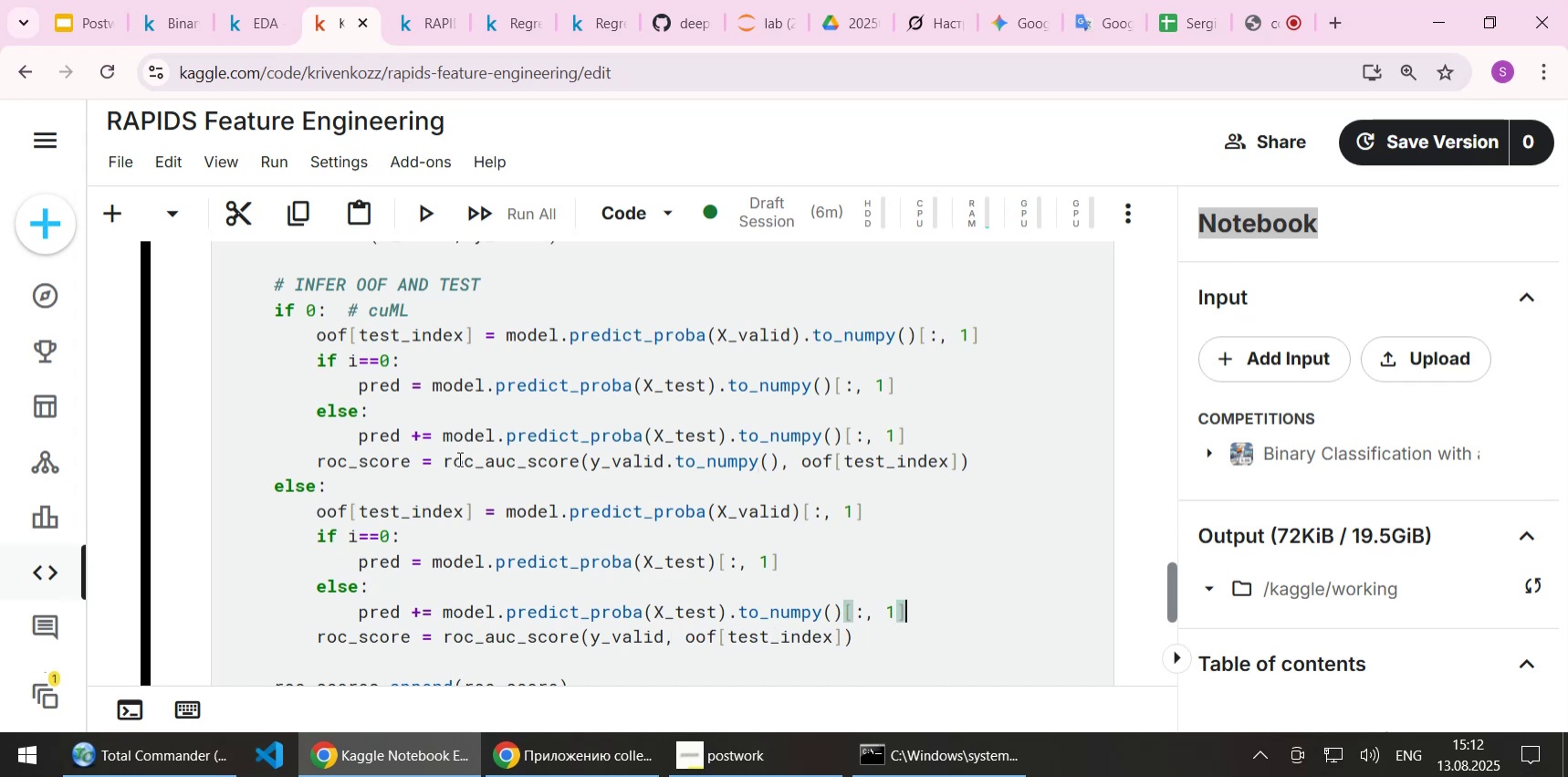 
key(ArrowLeft)
 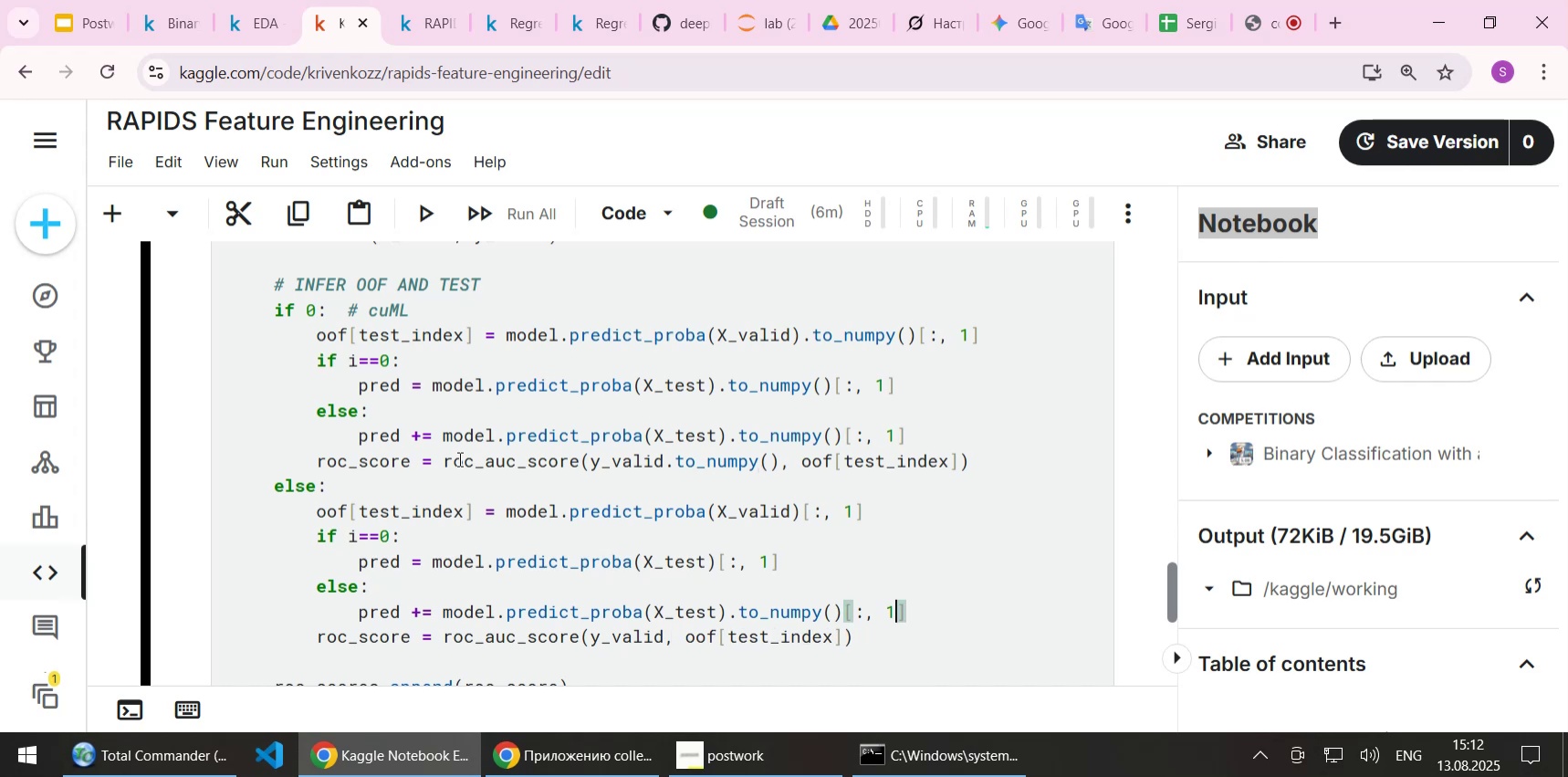 
key(ArrowLeft)
 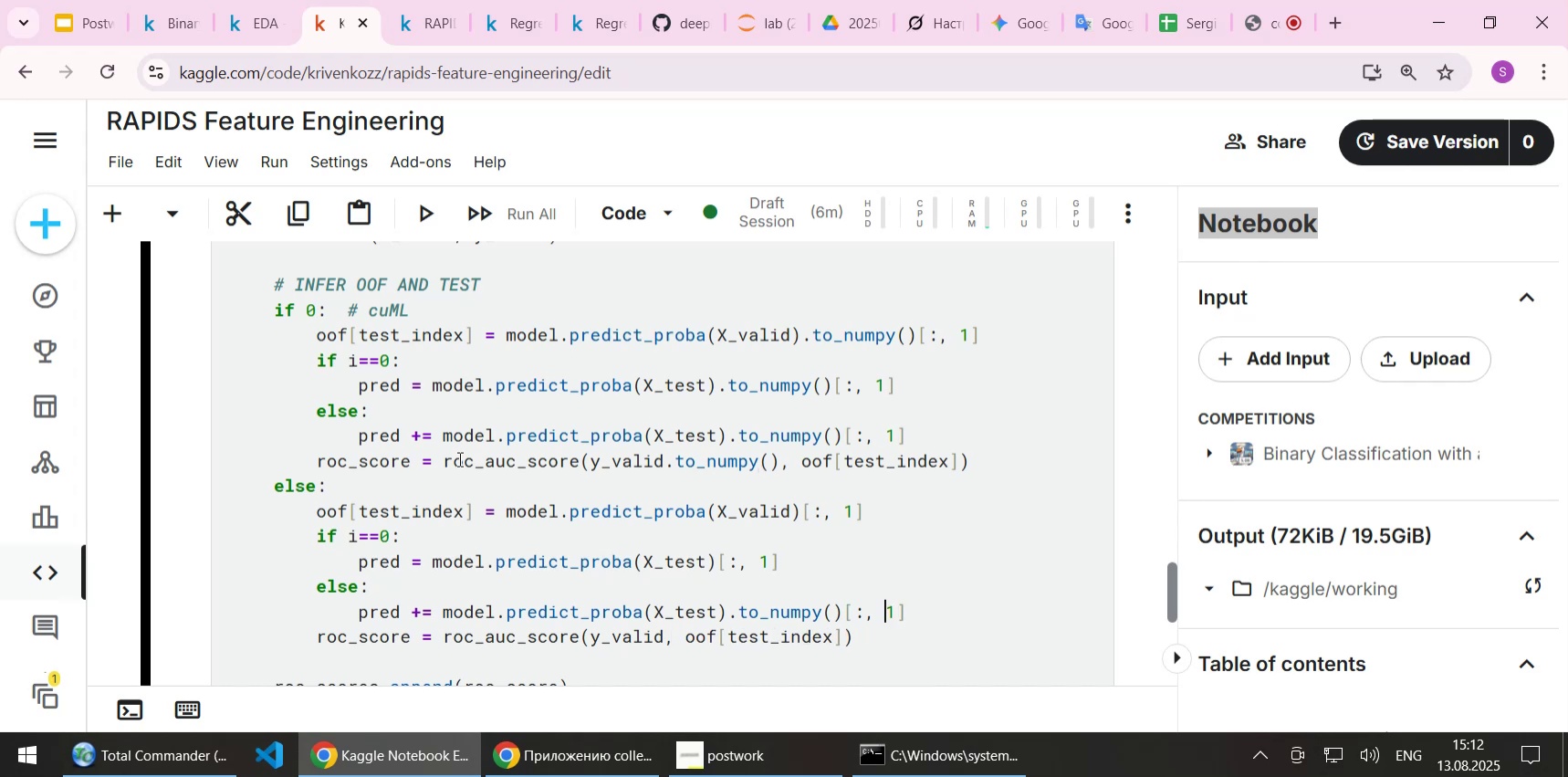 
key(ArrowLeft)
 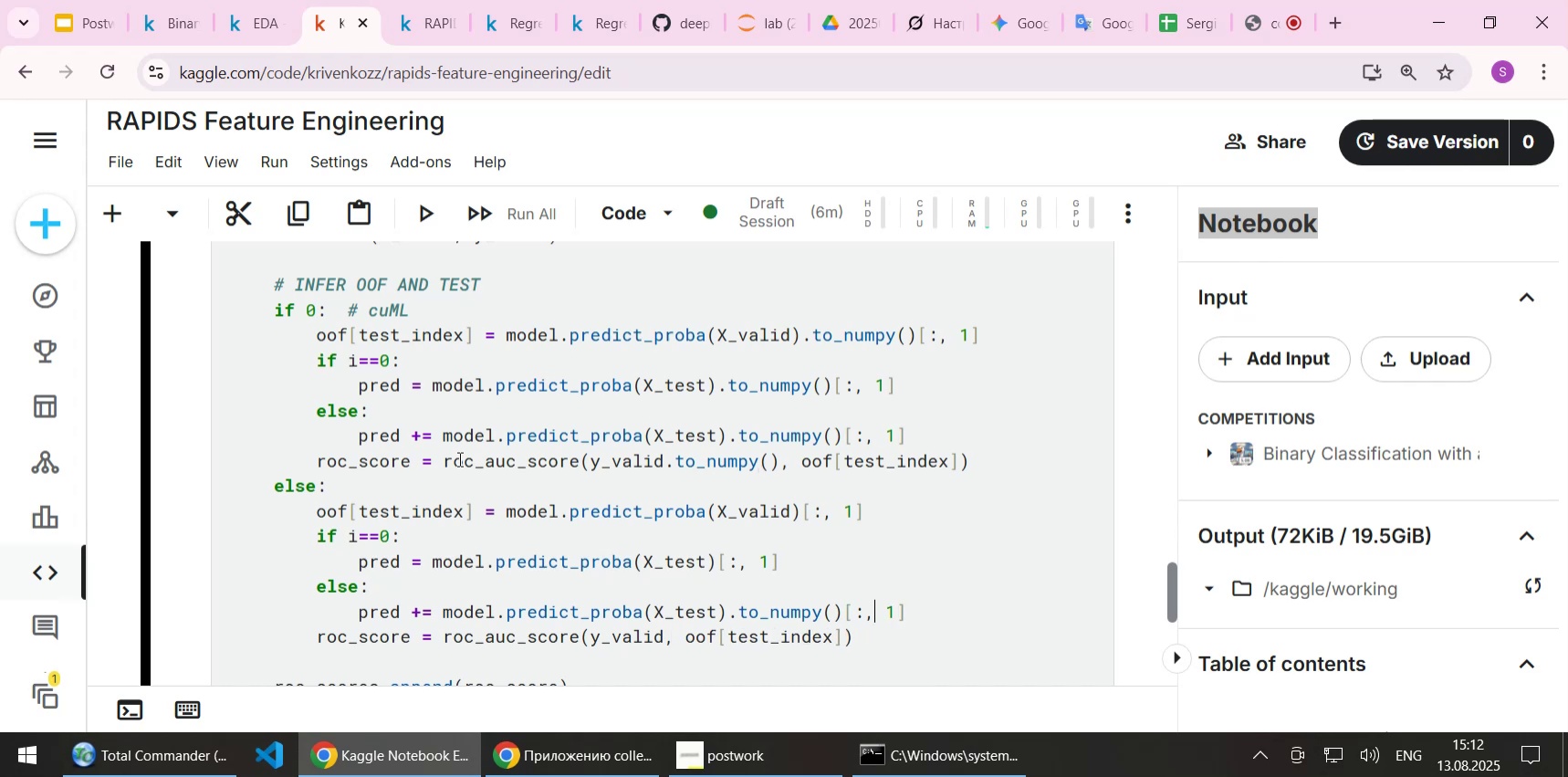 
key(ArrowLeft)
 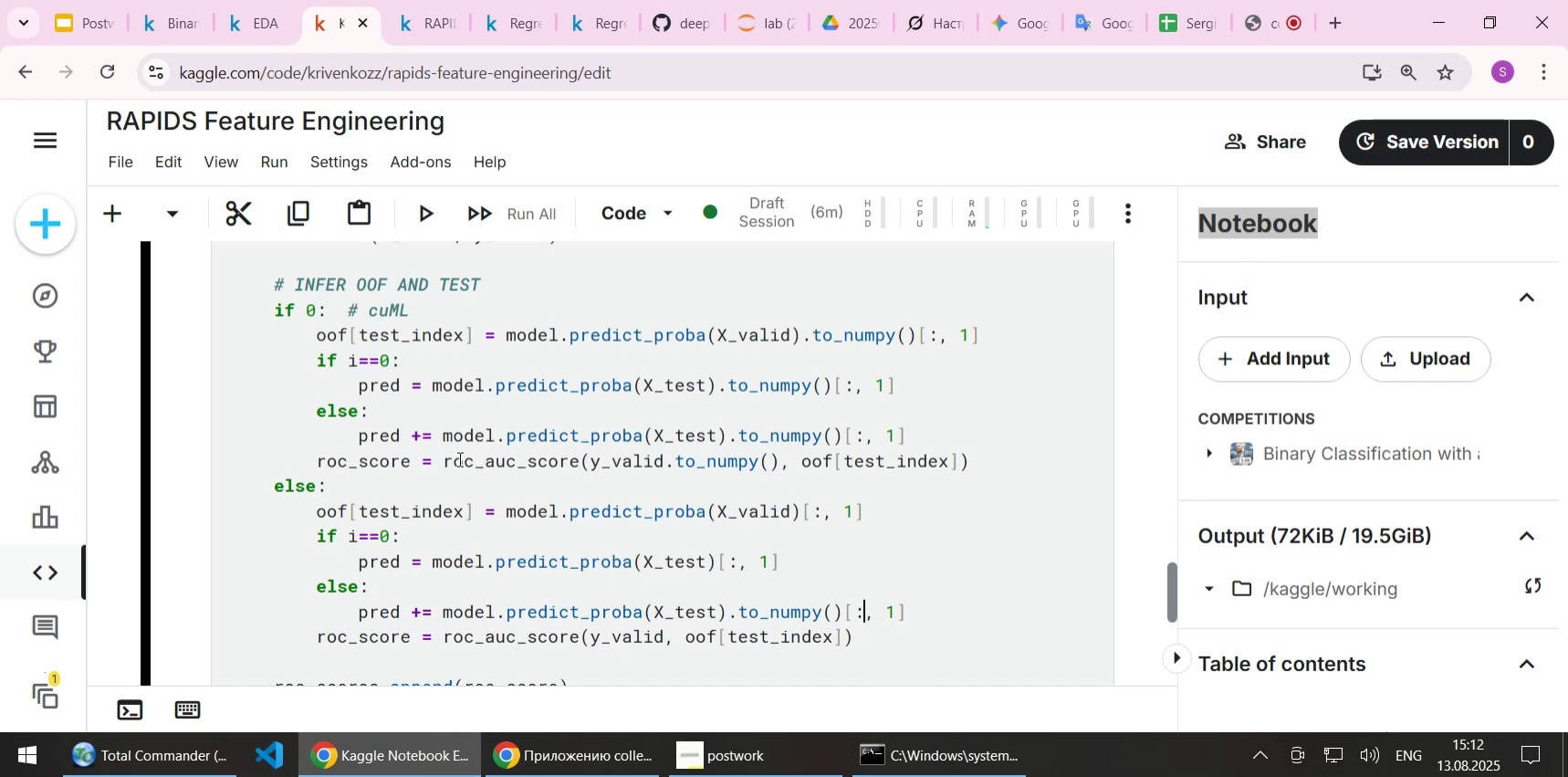 
key(ArrowLeft)
 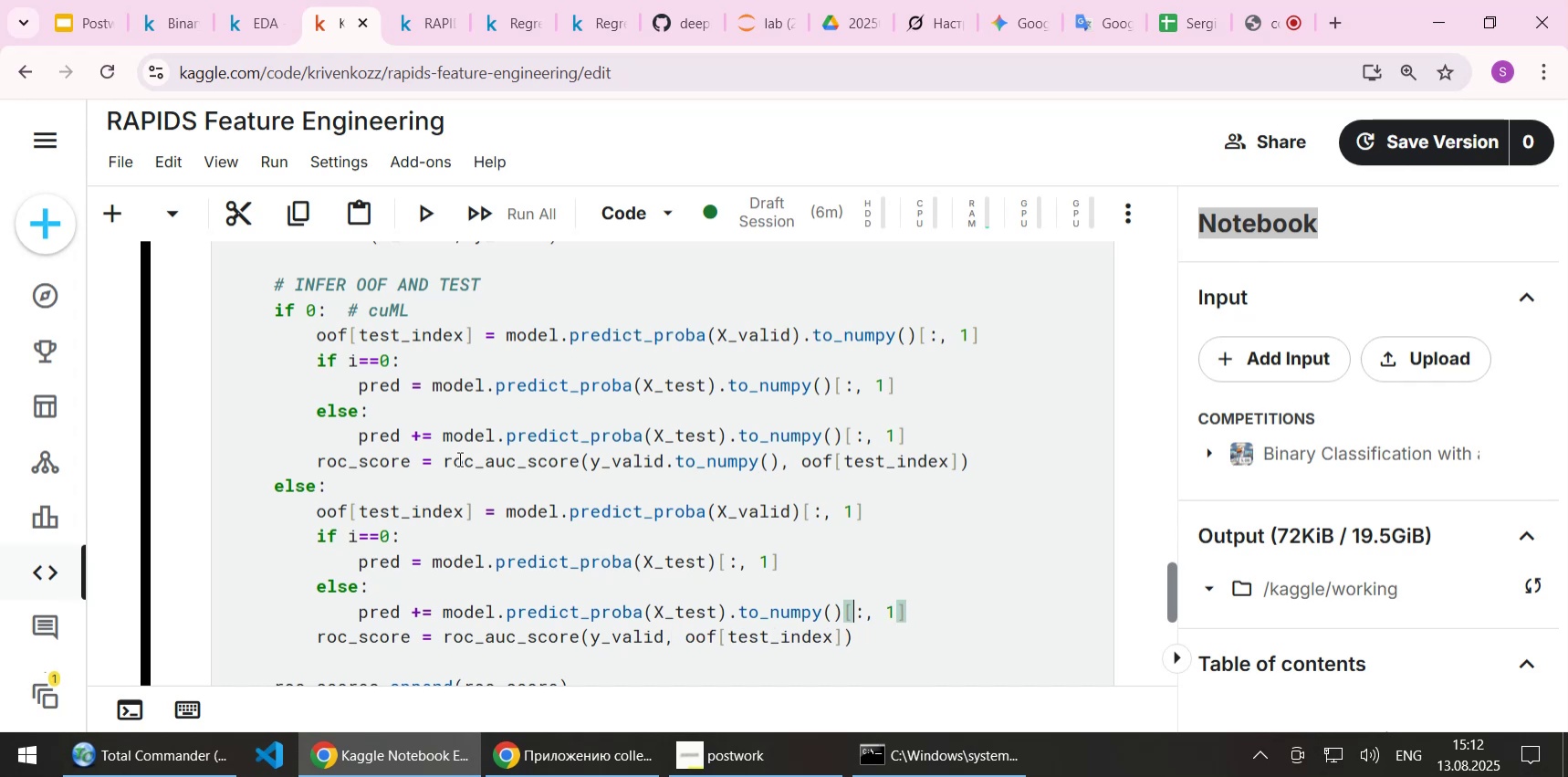 
key(ArrowLeft)
 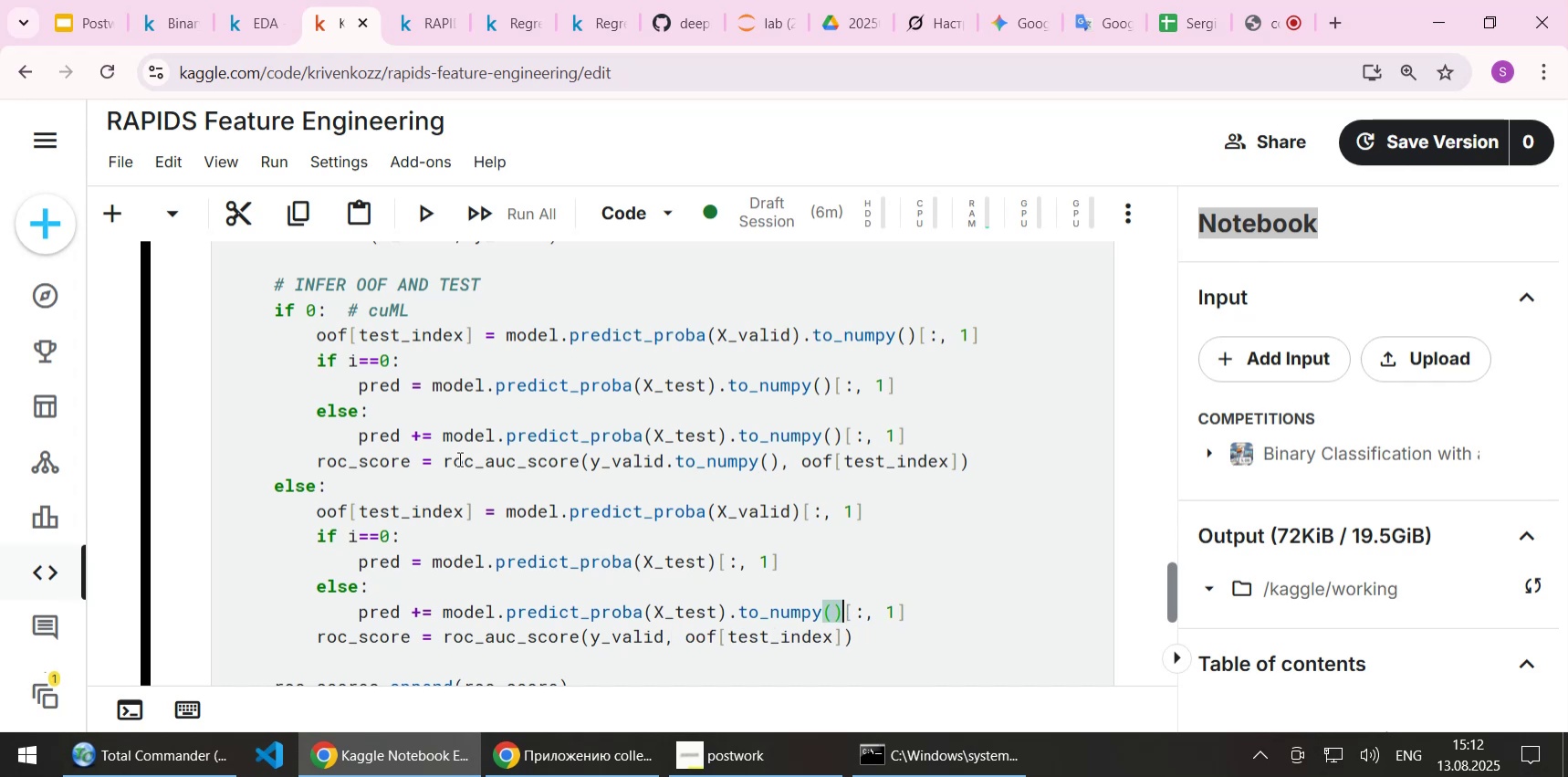 
key(Backspace)
 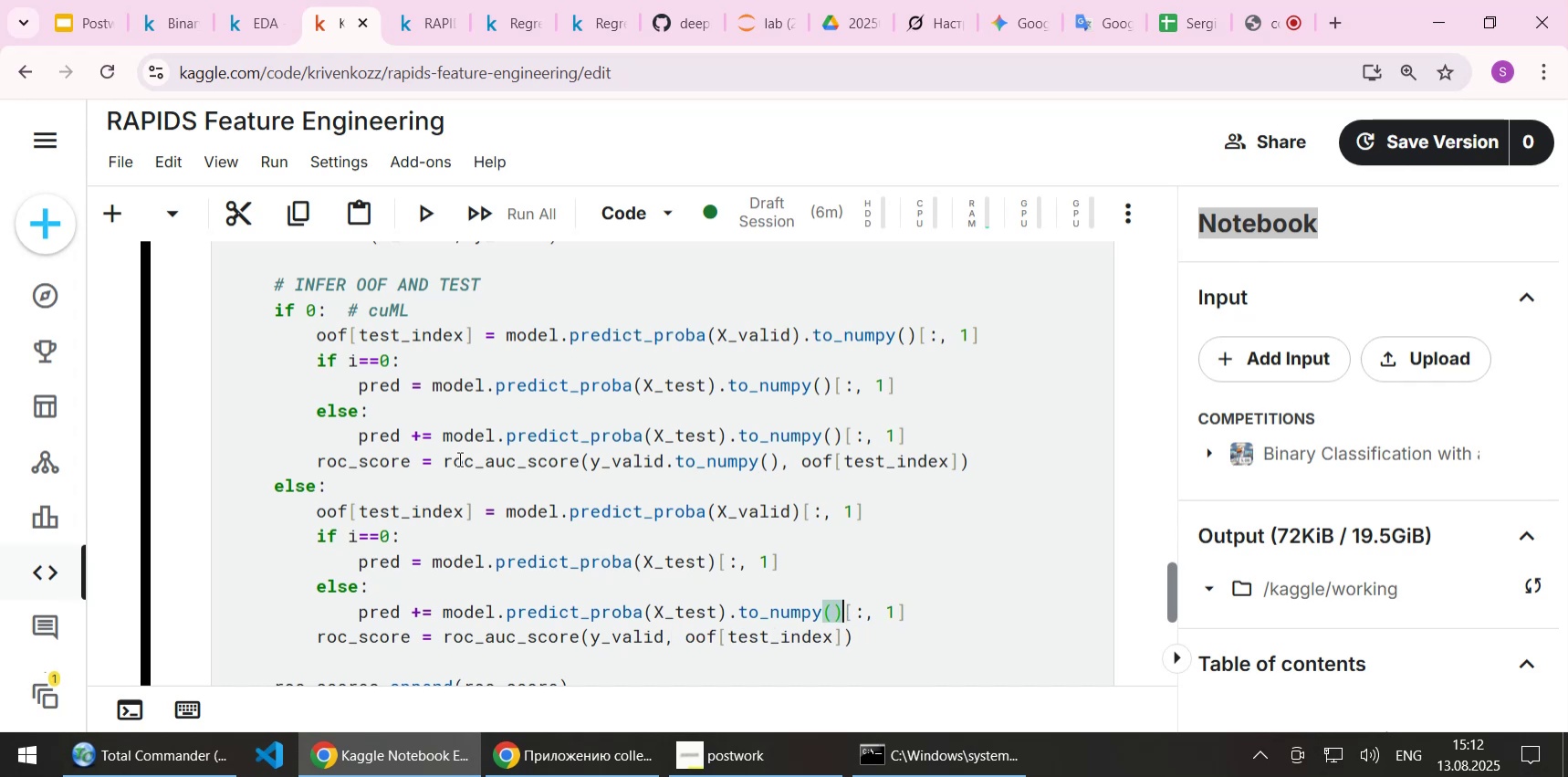 
key(Backspace)
 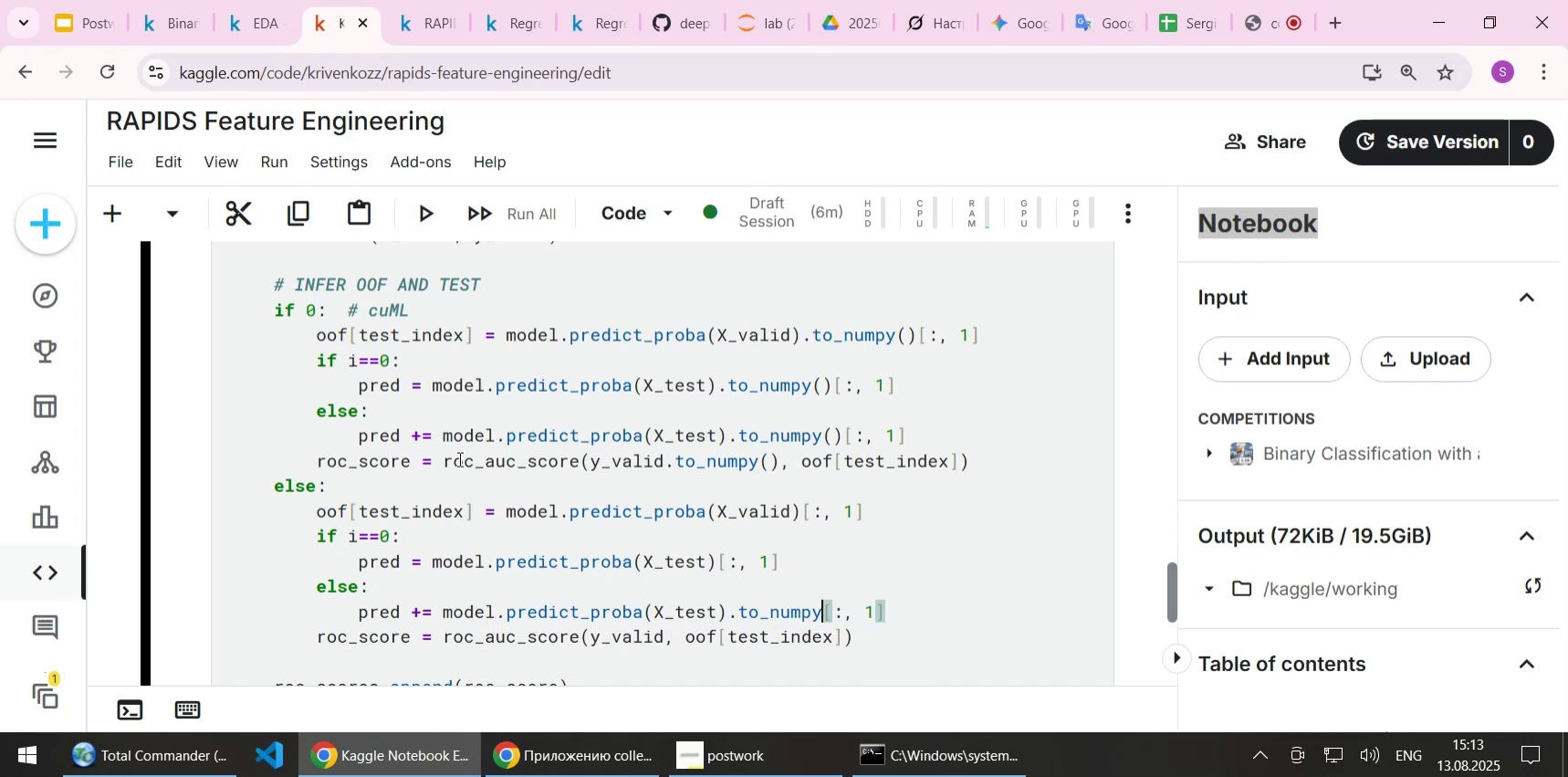 
key(Backspace)
 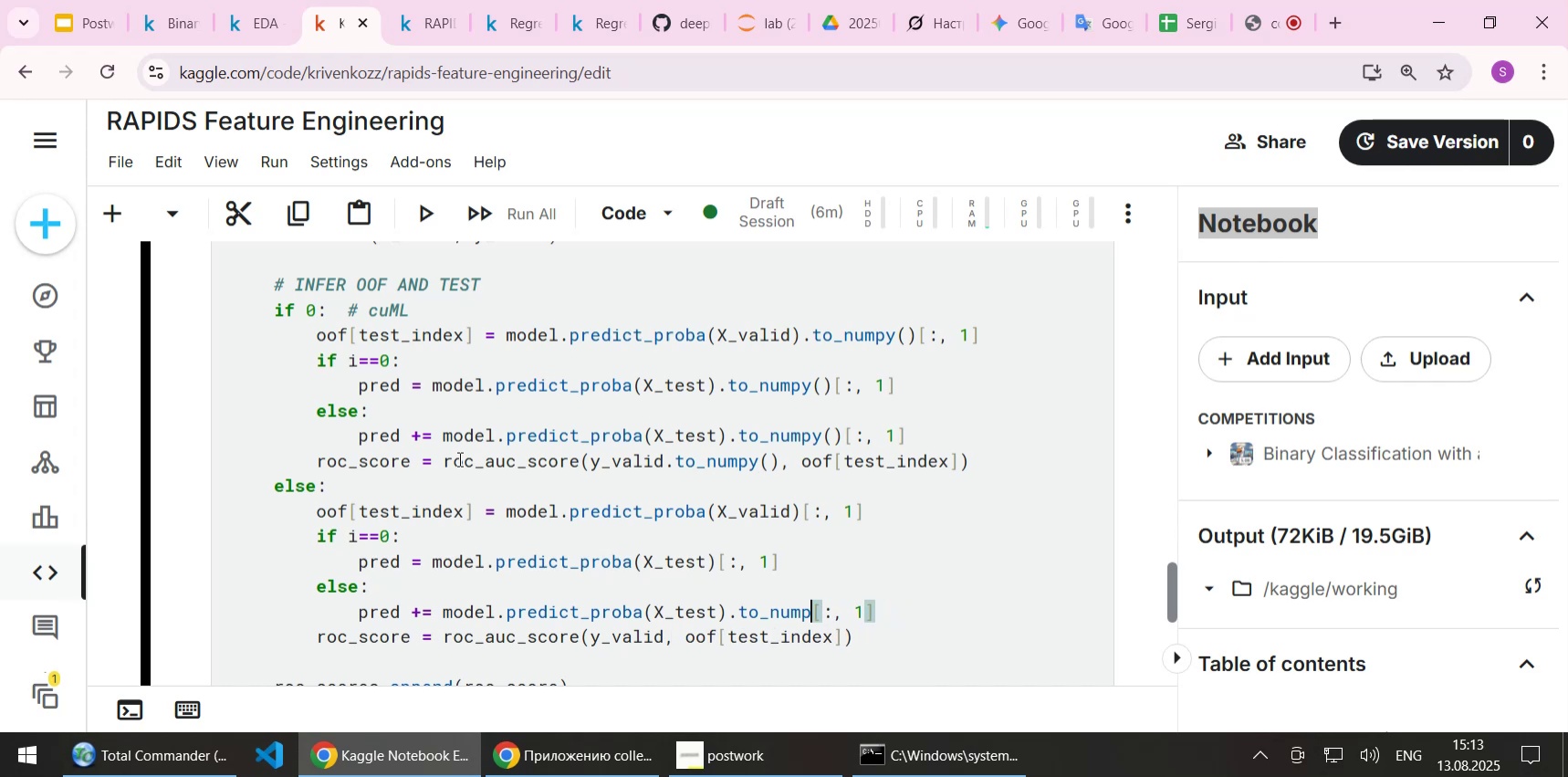 
key(Backspace)
 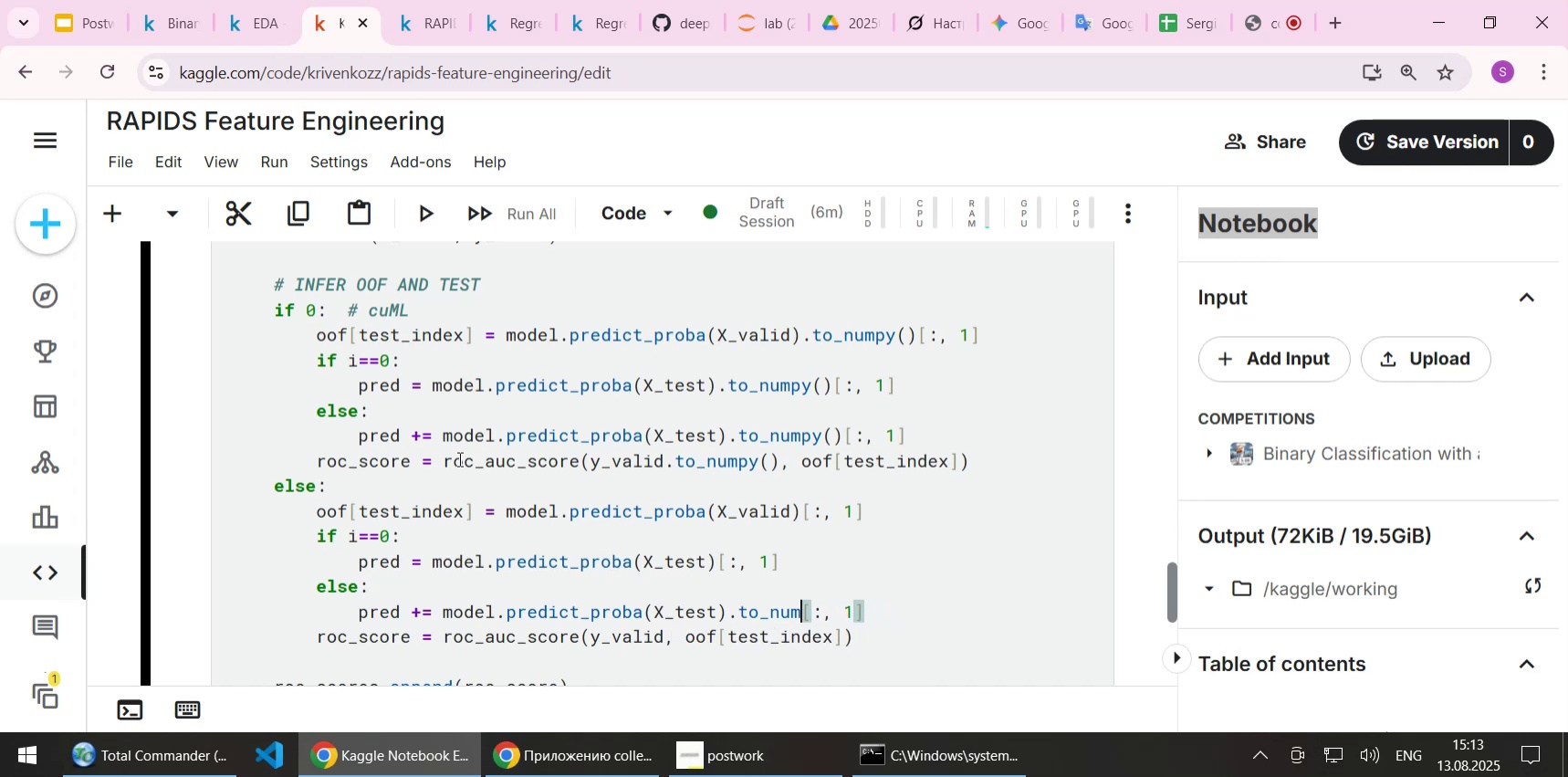 
key(Backspace)
 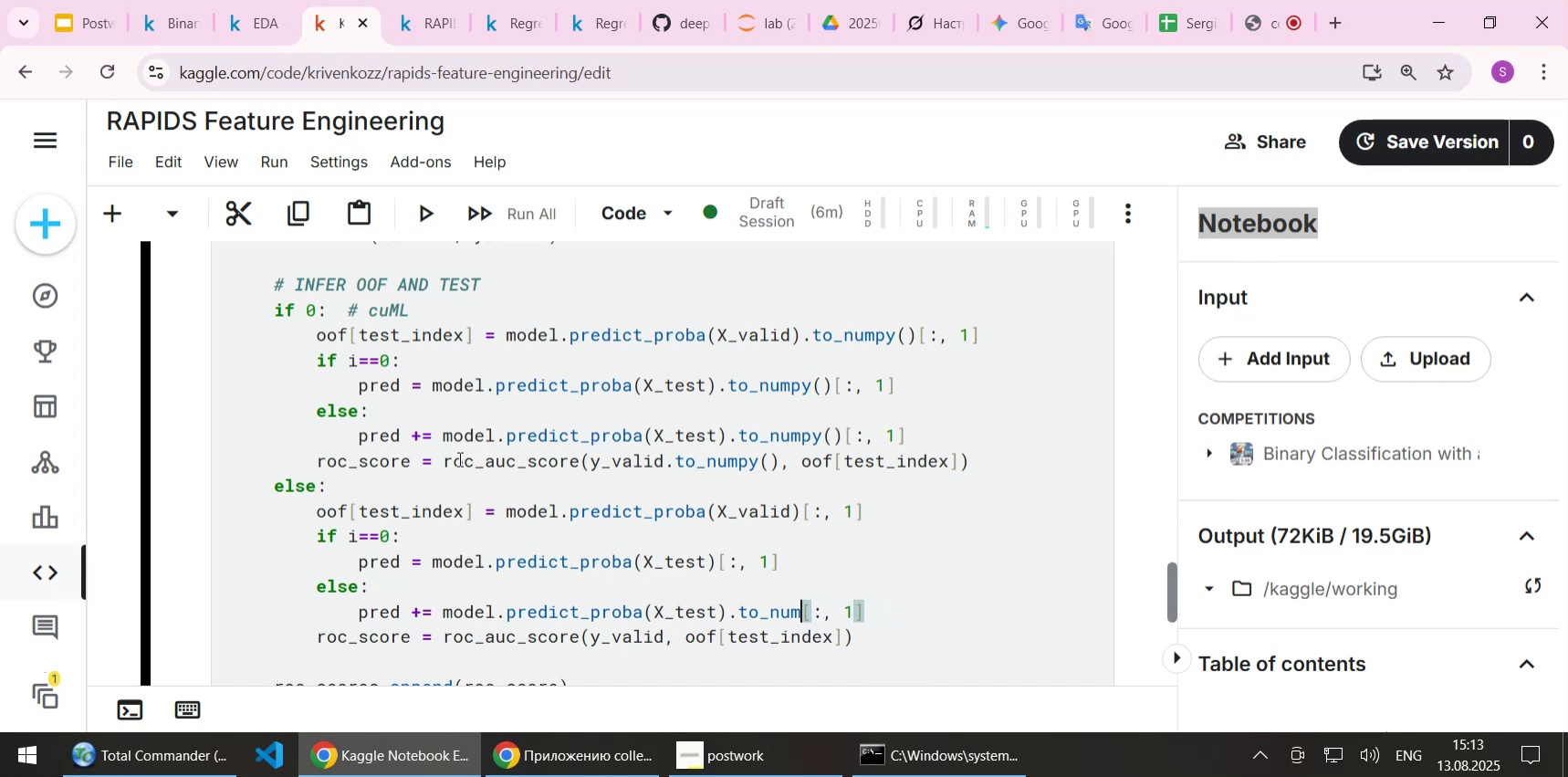 
key(Backspace)
 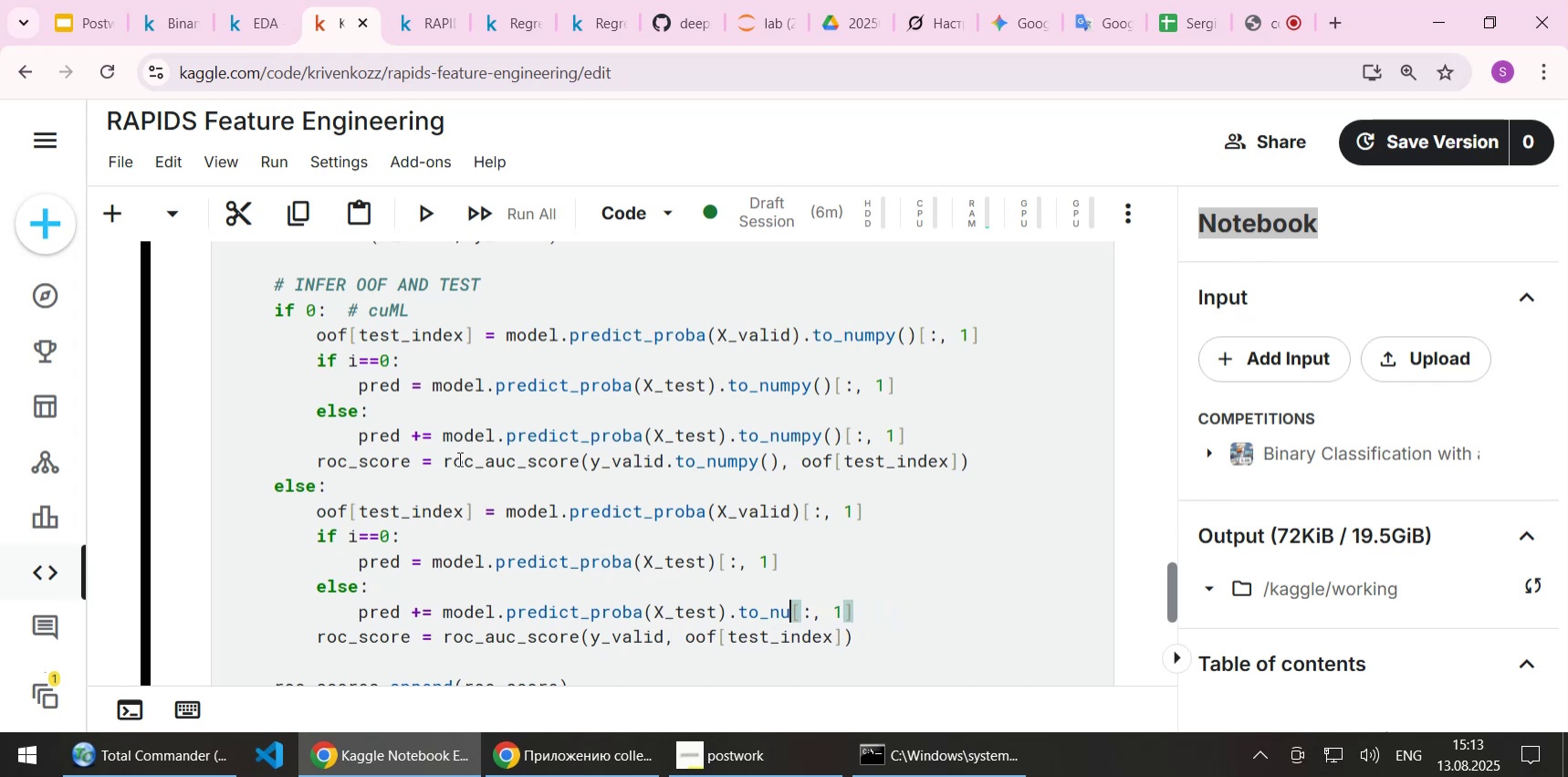 
key(Backspace)
 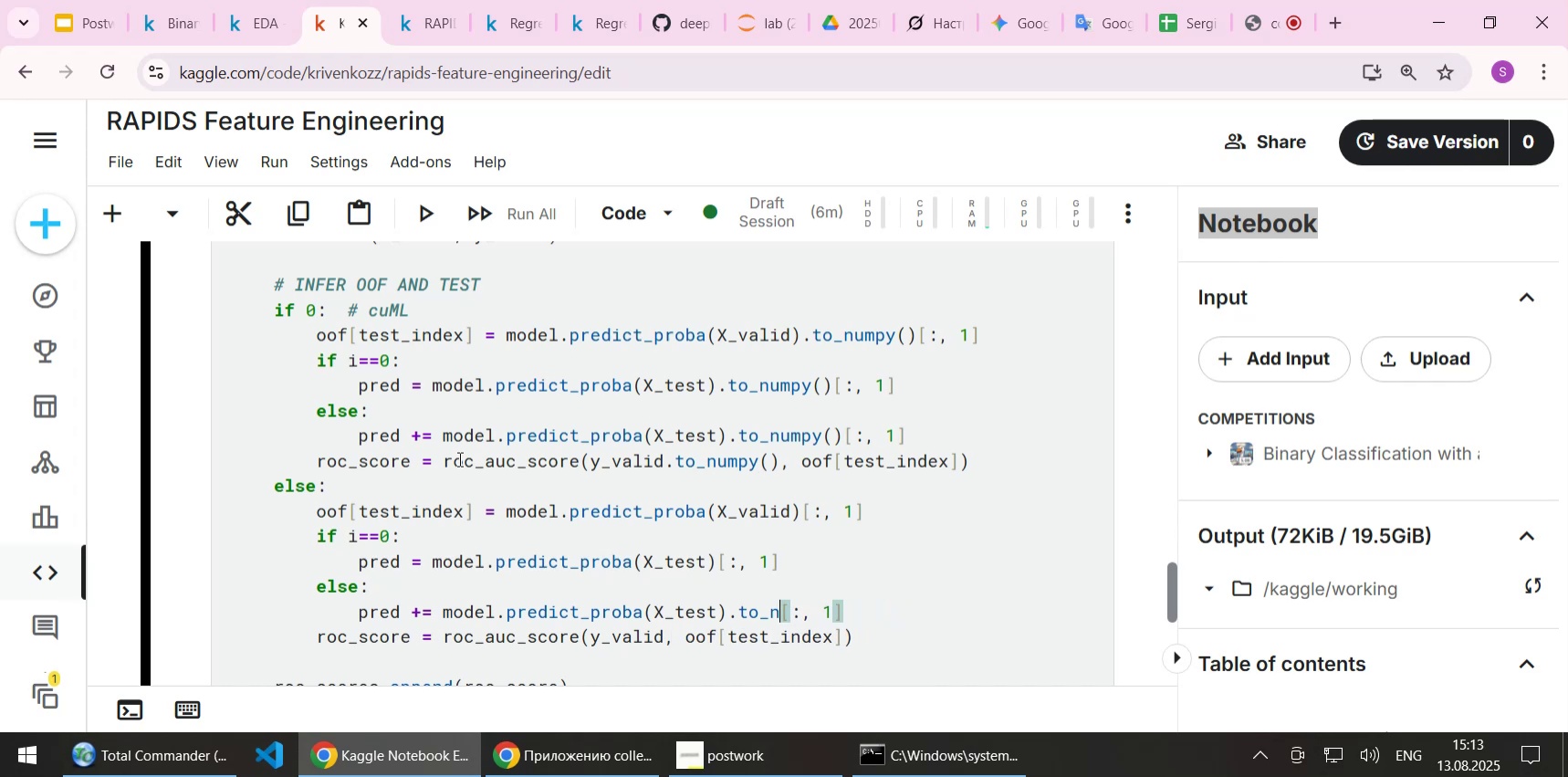 
key(Backspace)
 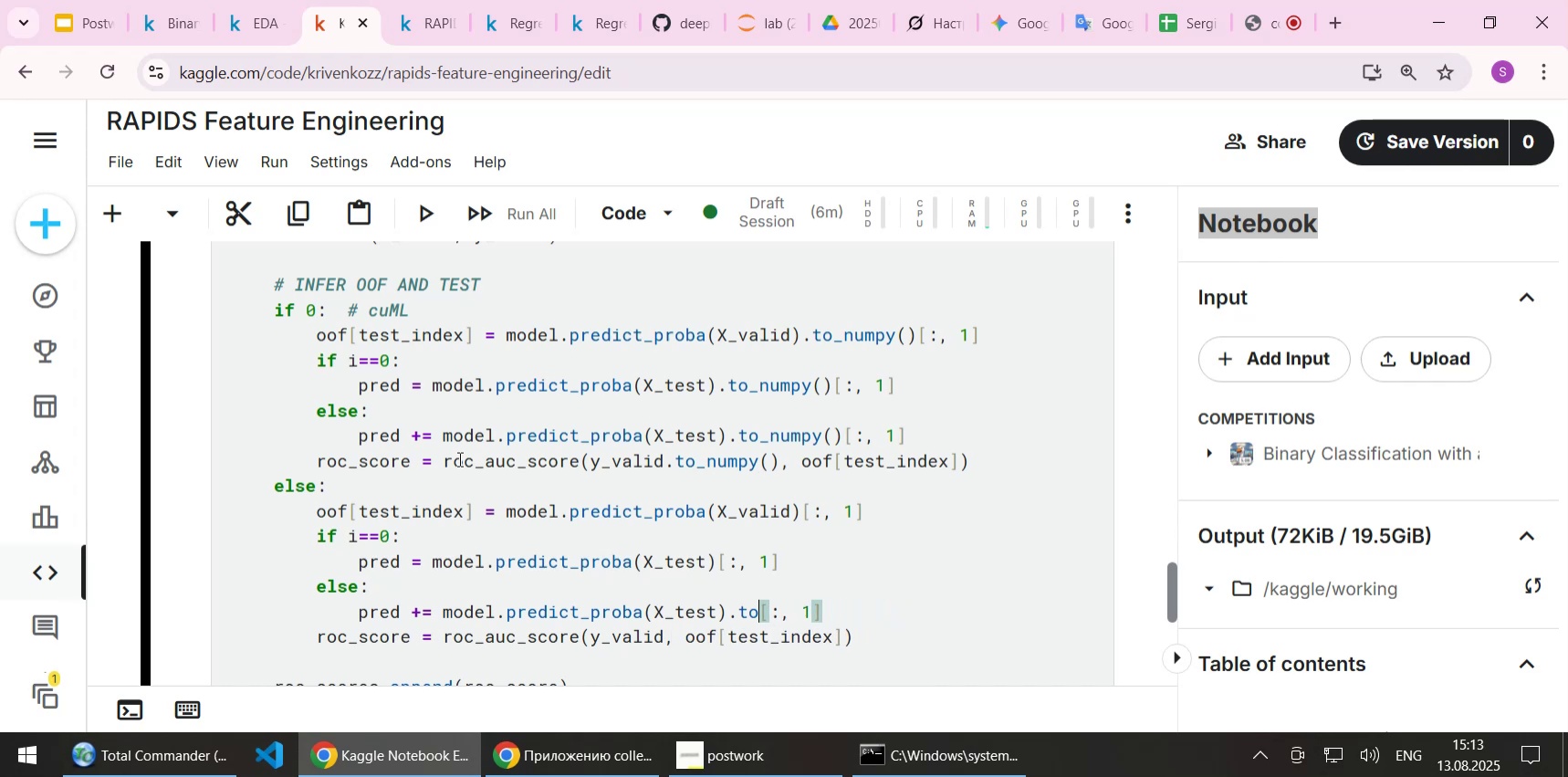 
key(Backspace)
 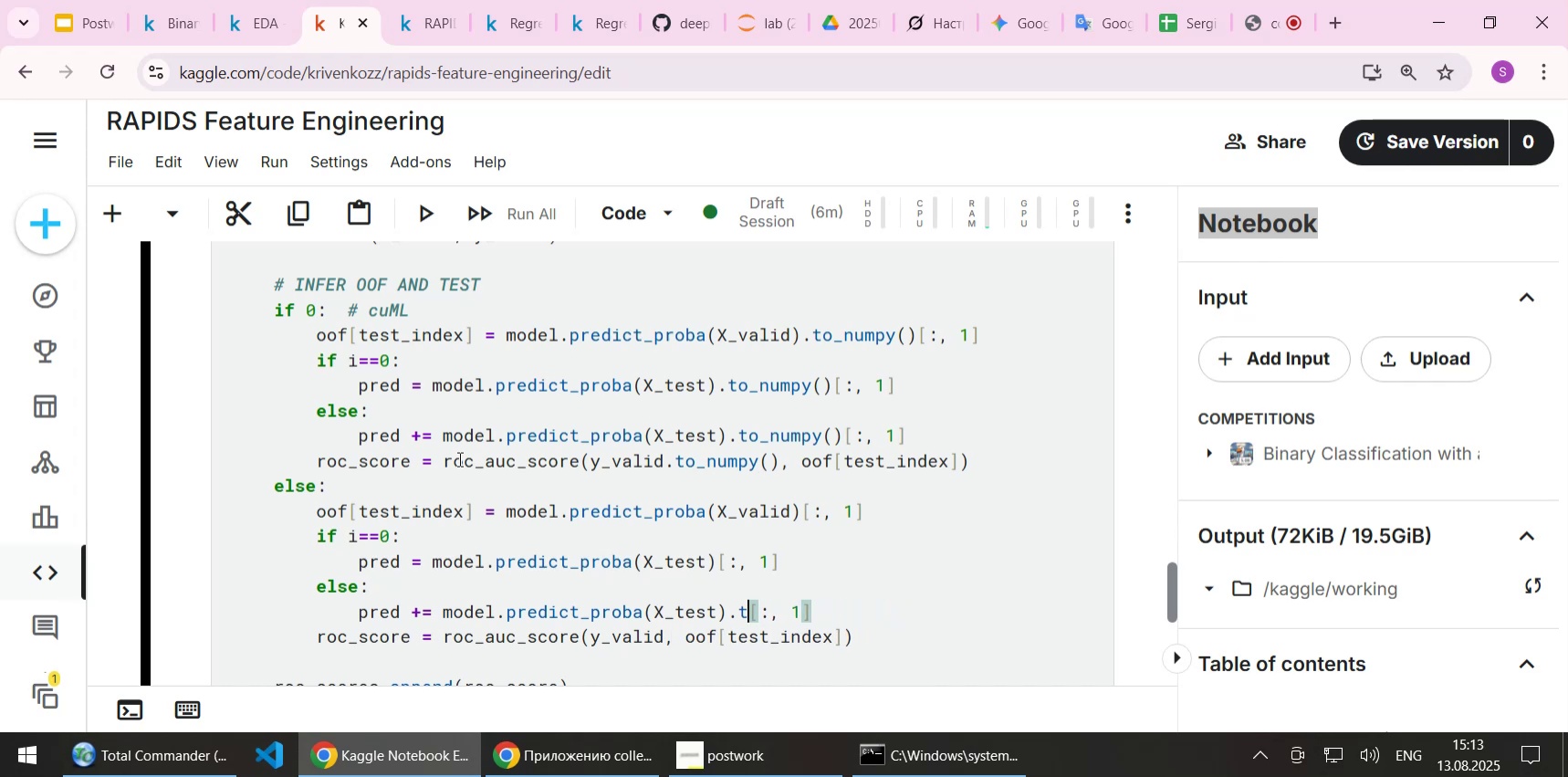 
key(Backspace)
 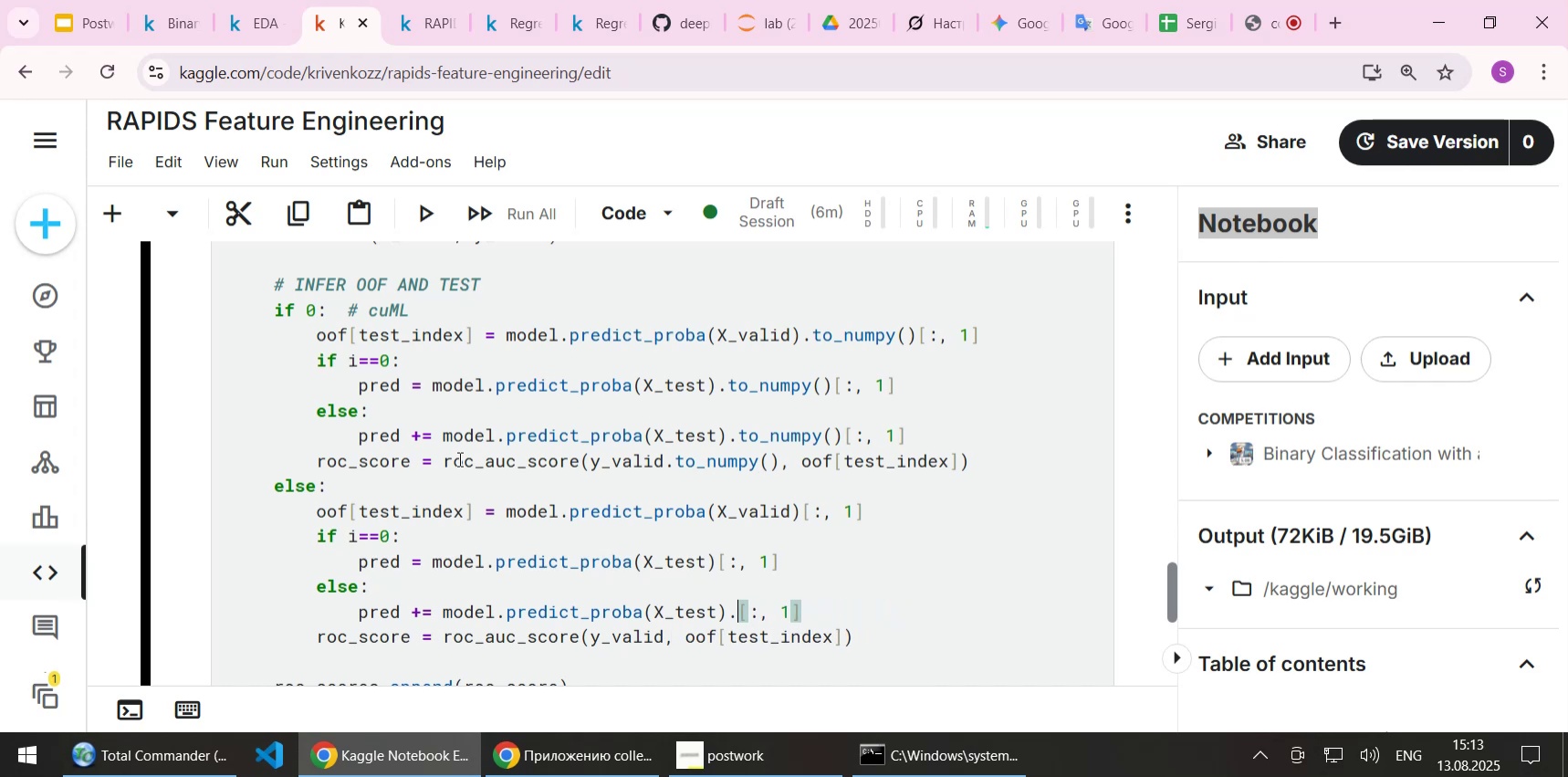 
key(Control+S)
 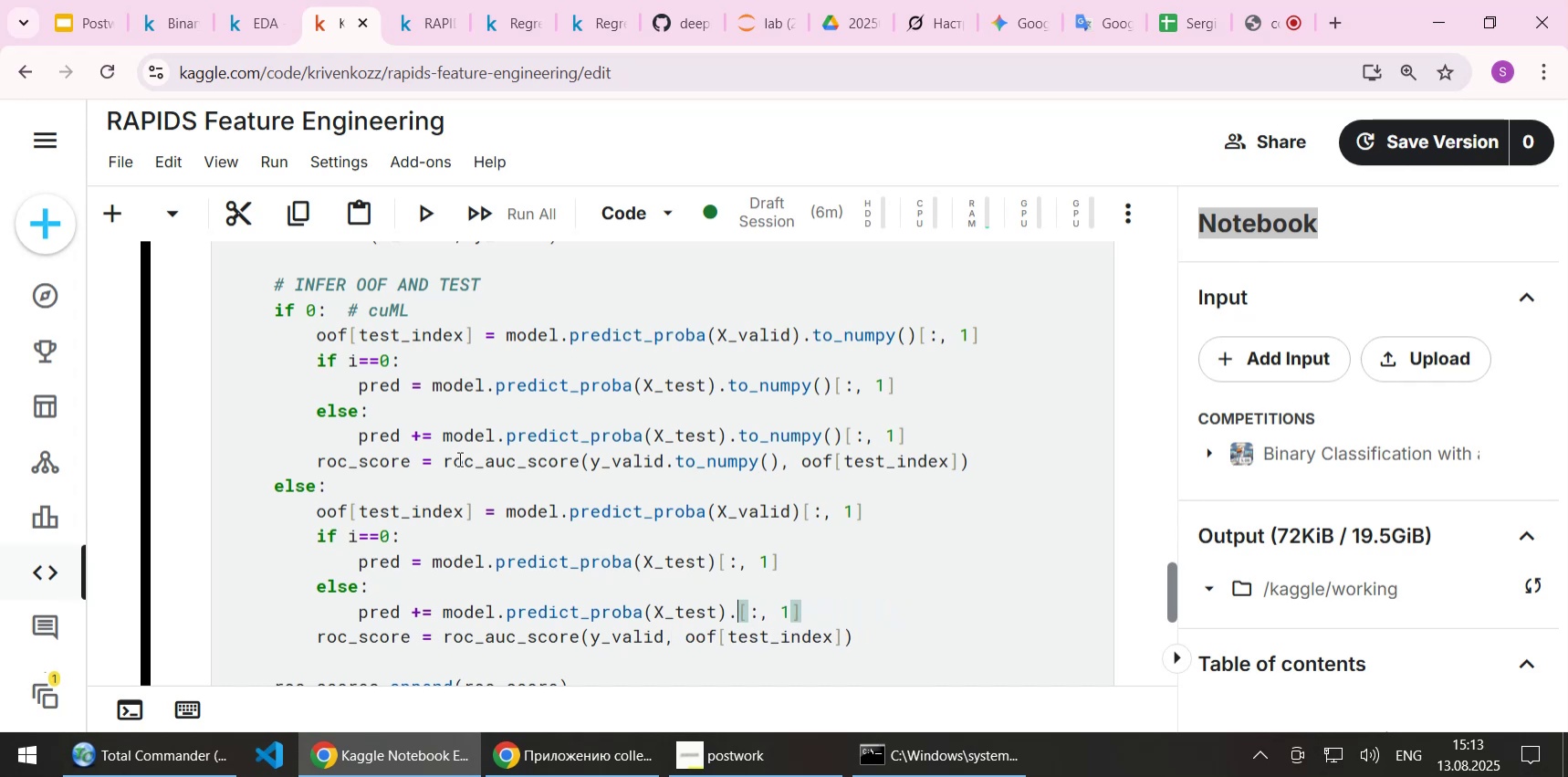 
key(Shift+Enter)
 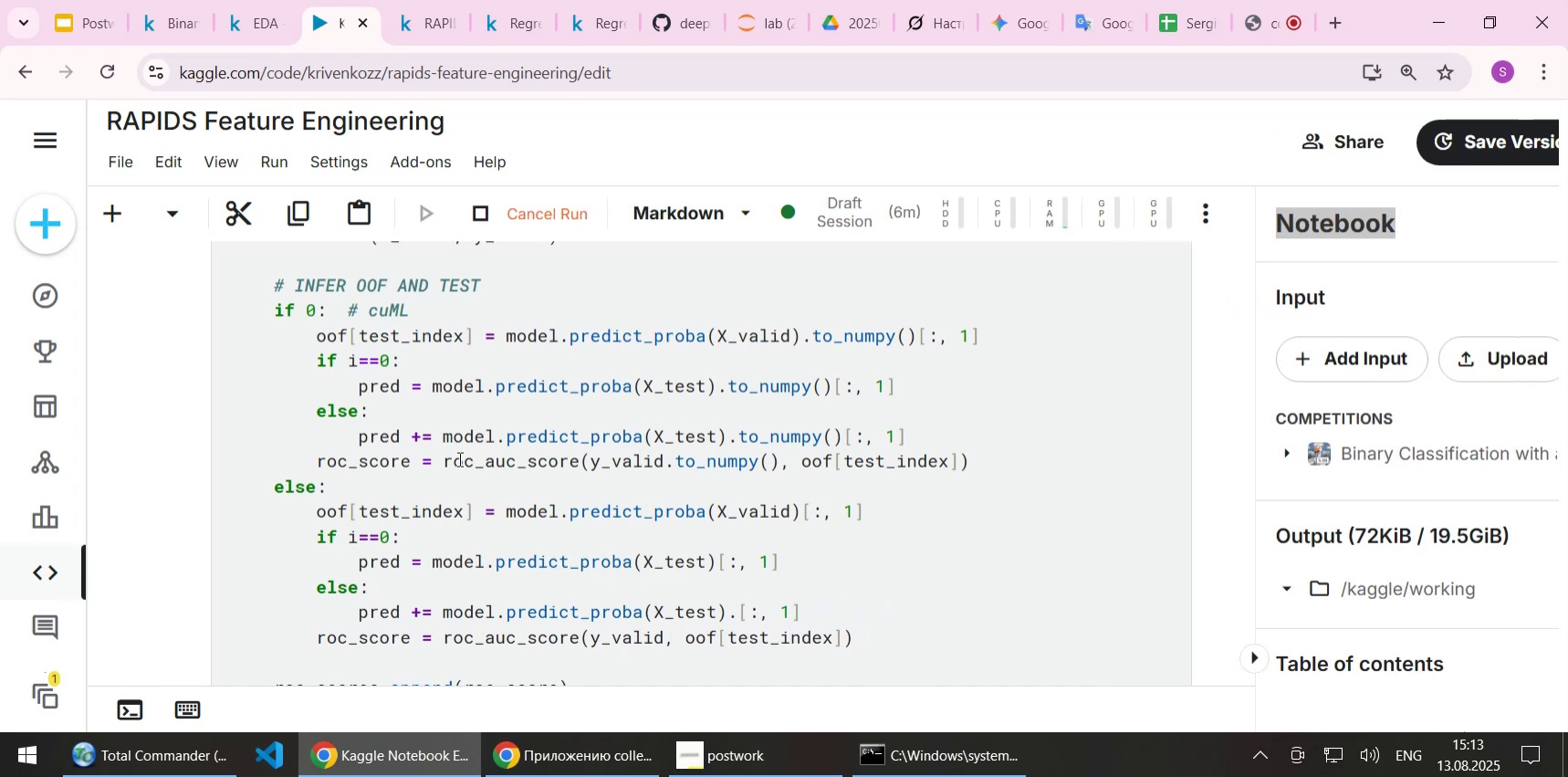 
scroll: coordinate [471, 456], scroll_direction: down, amount: 5.0
 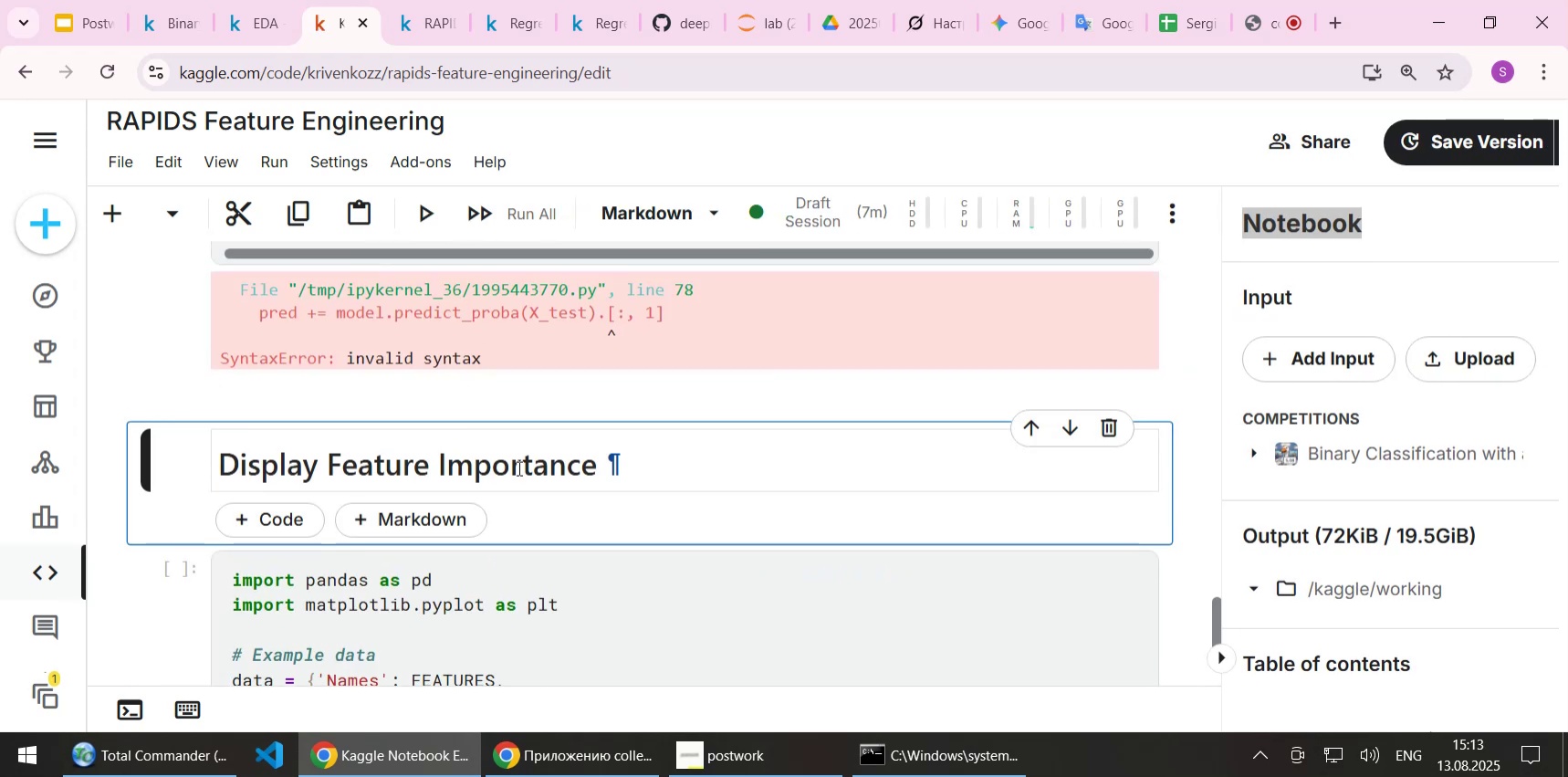 
scroll: coordinate [553, 458], scroll_direction: up, amount: 5.0
 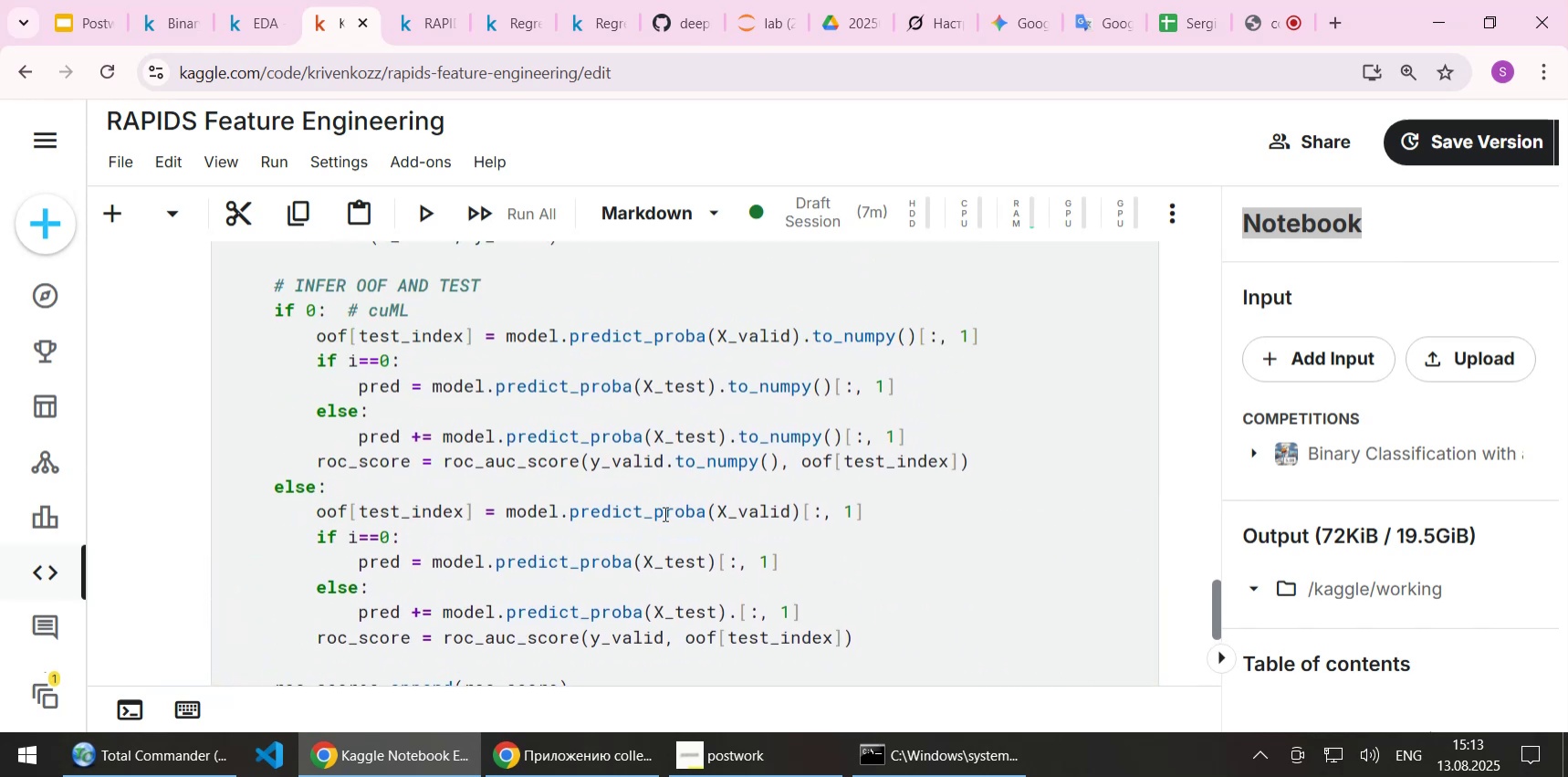 
left_click([729, 615])
 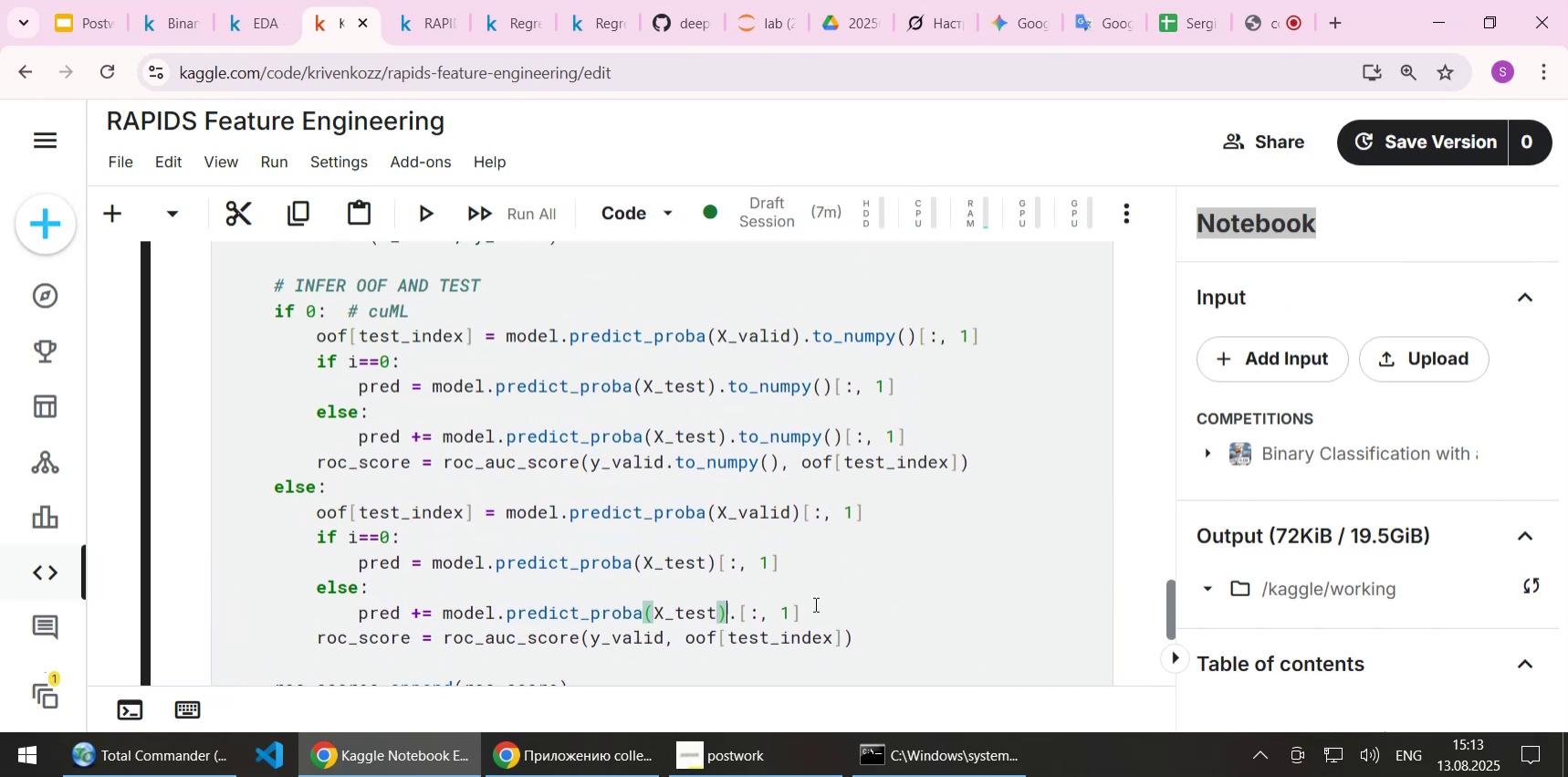 
key(Delete)
 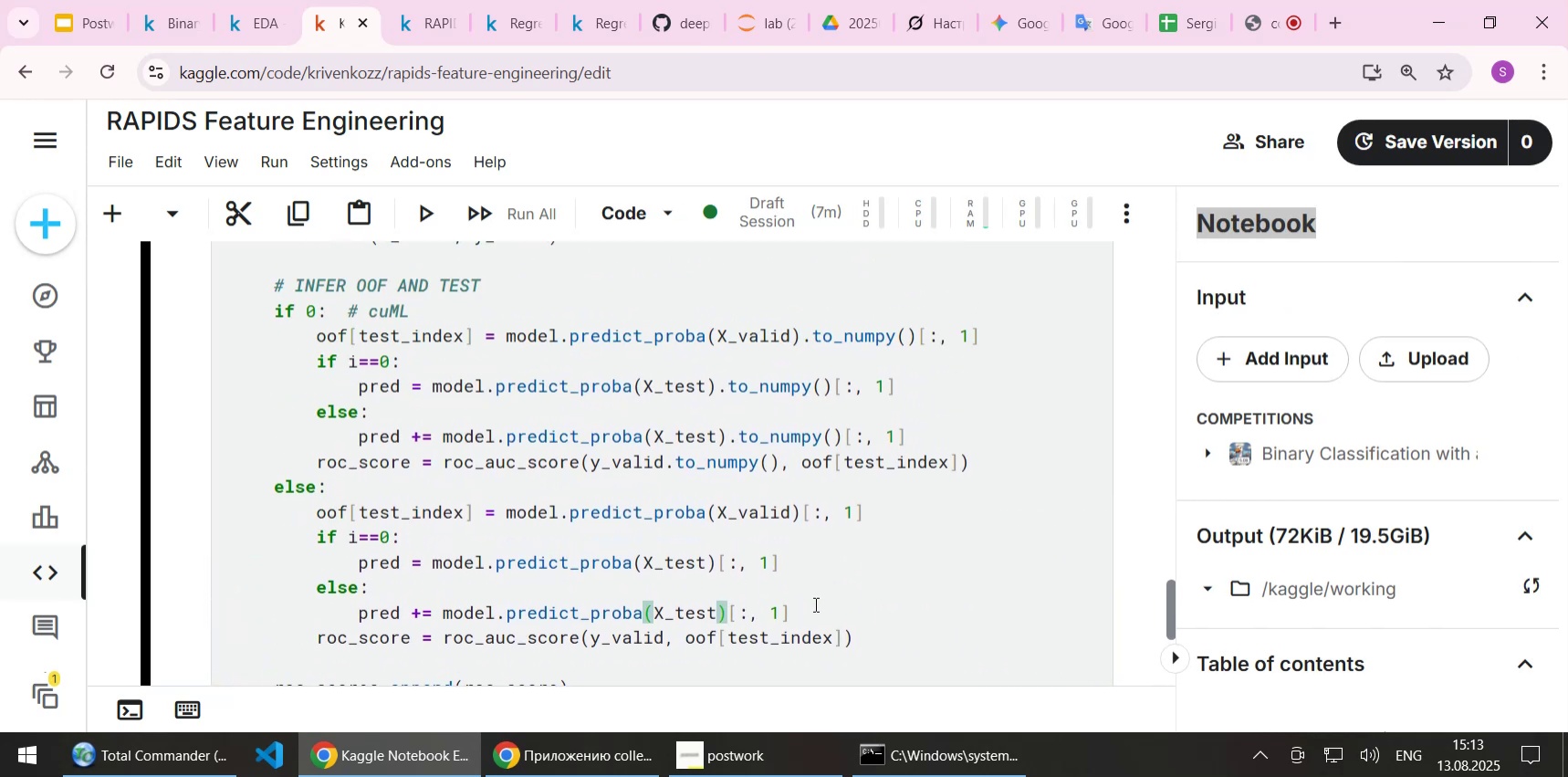 
key(Control+S)
 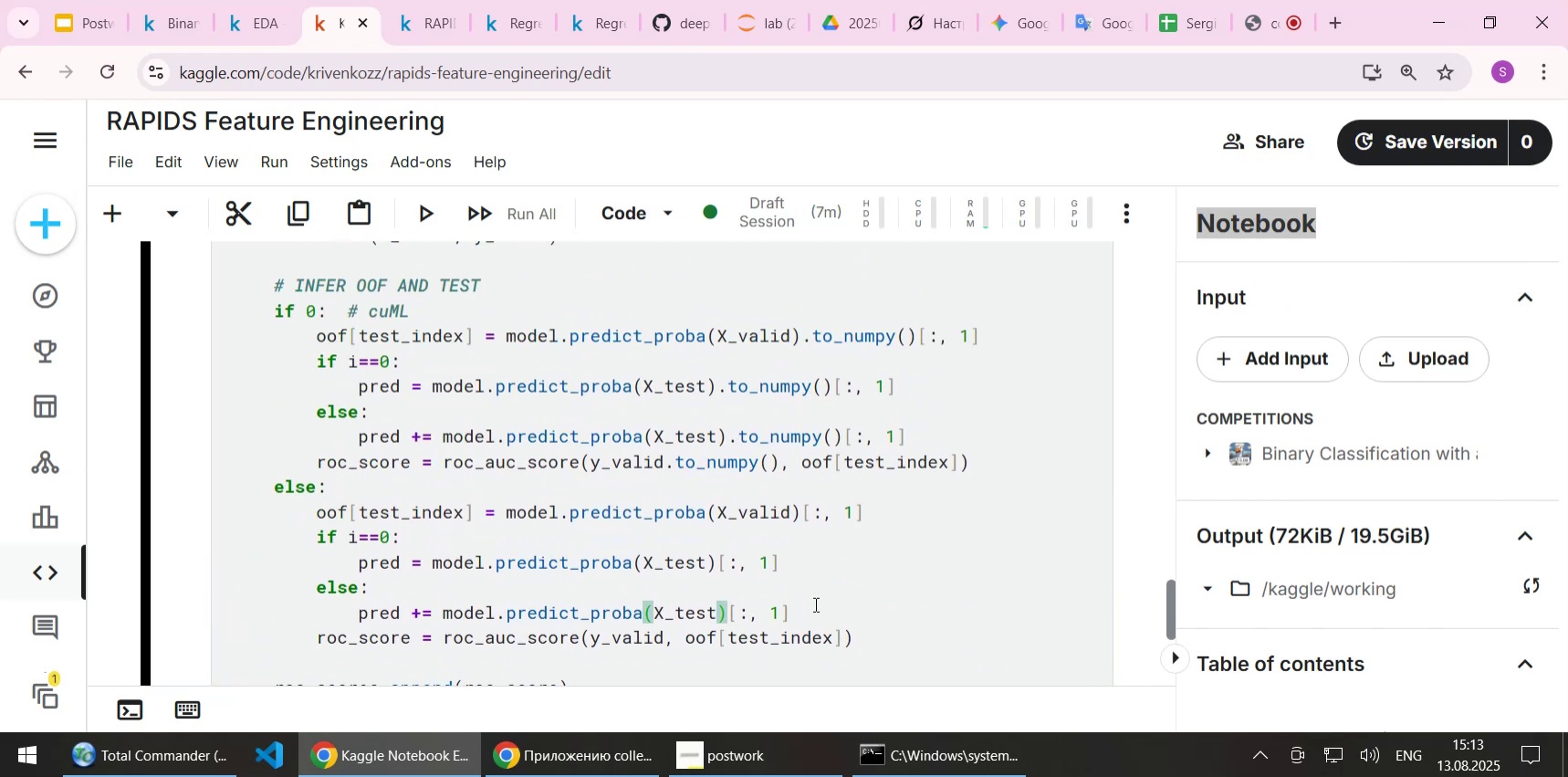 
key(Shift+ShiftLeft)
 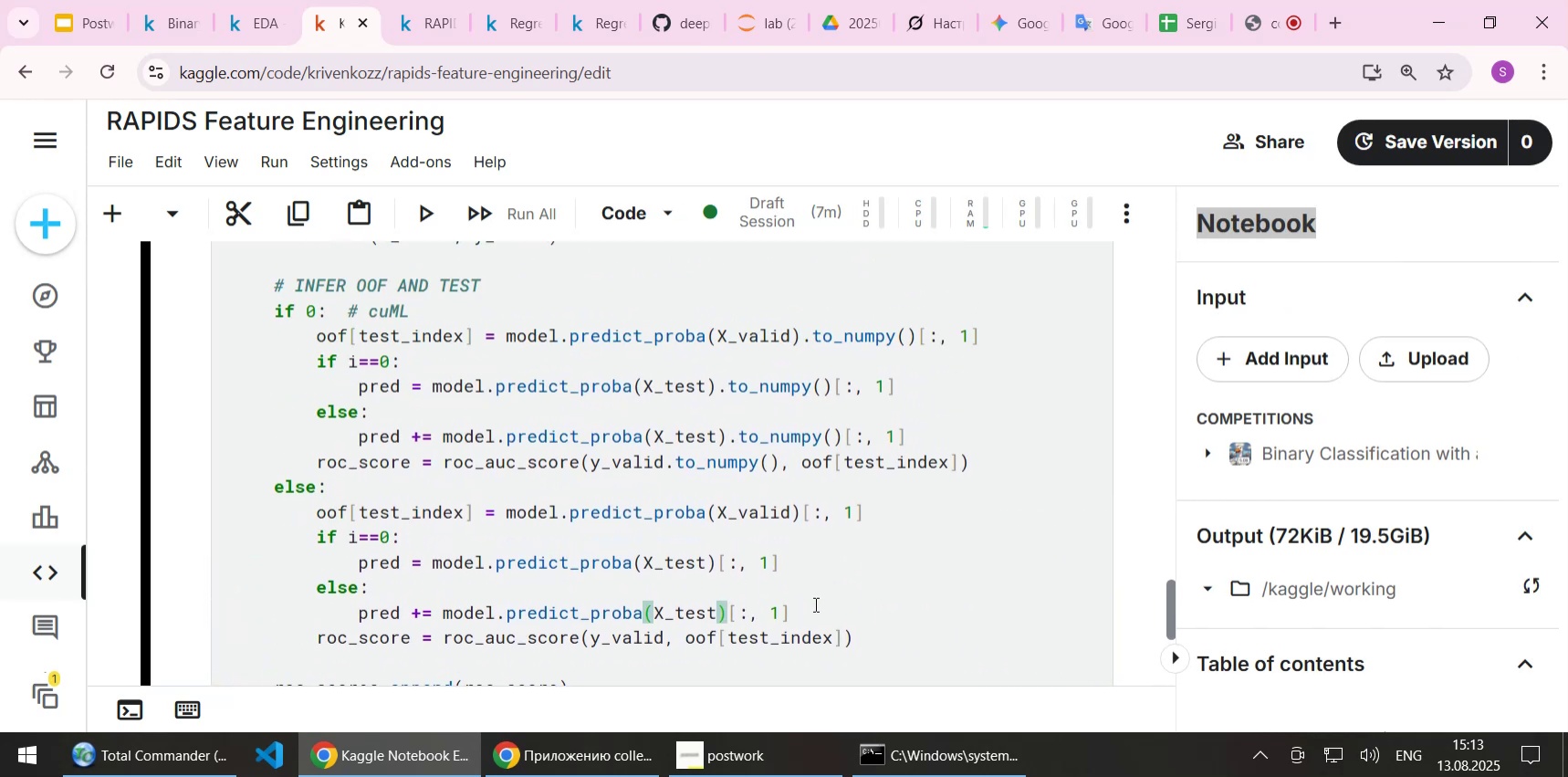 
key(Shift+Enter)
 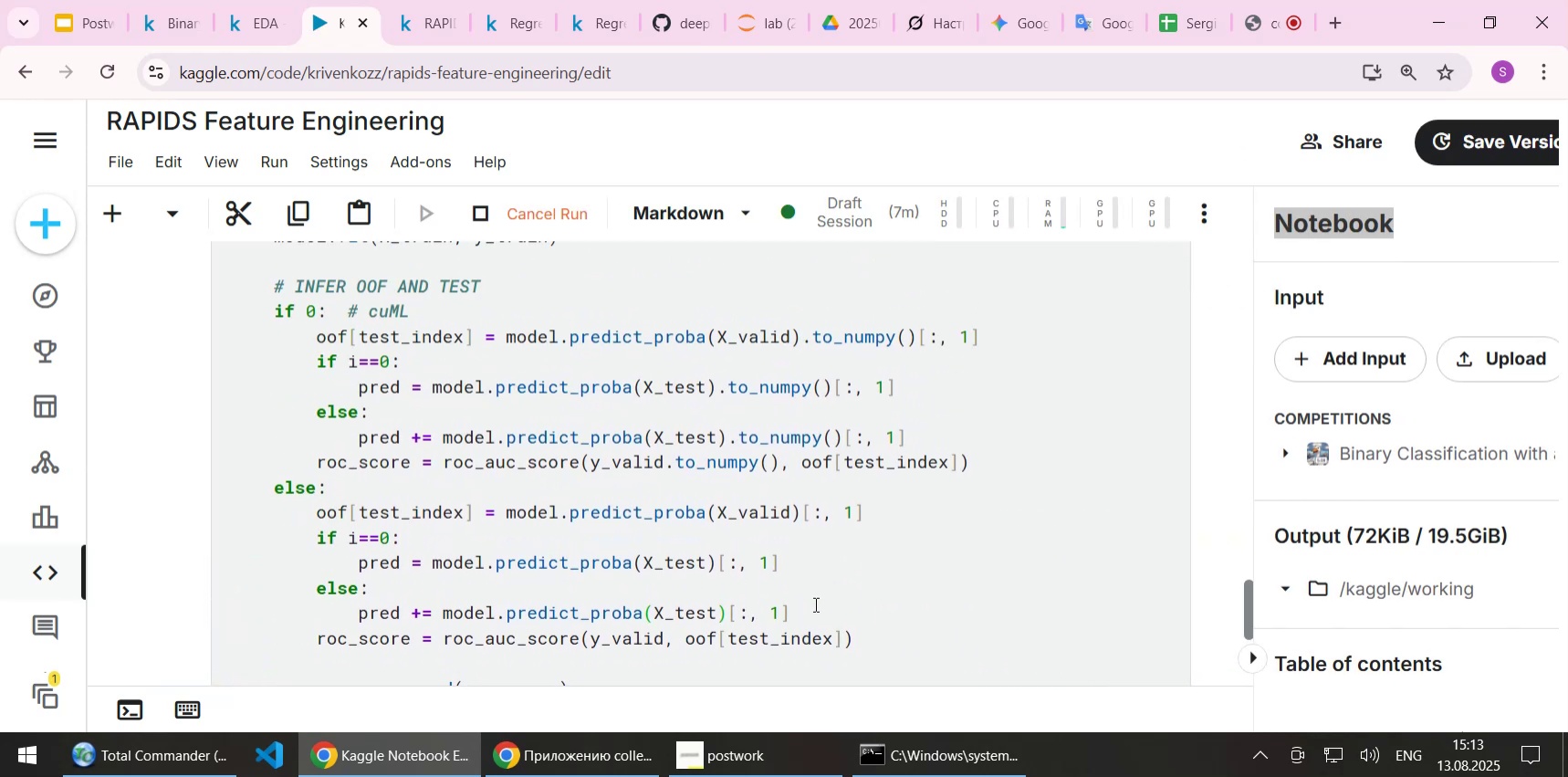 
scroll: coordinate [688, 470], scroll_direction: down, amount: 4.0
 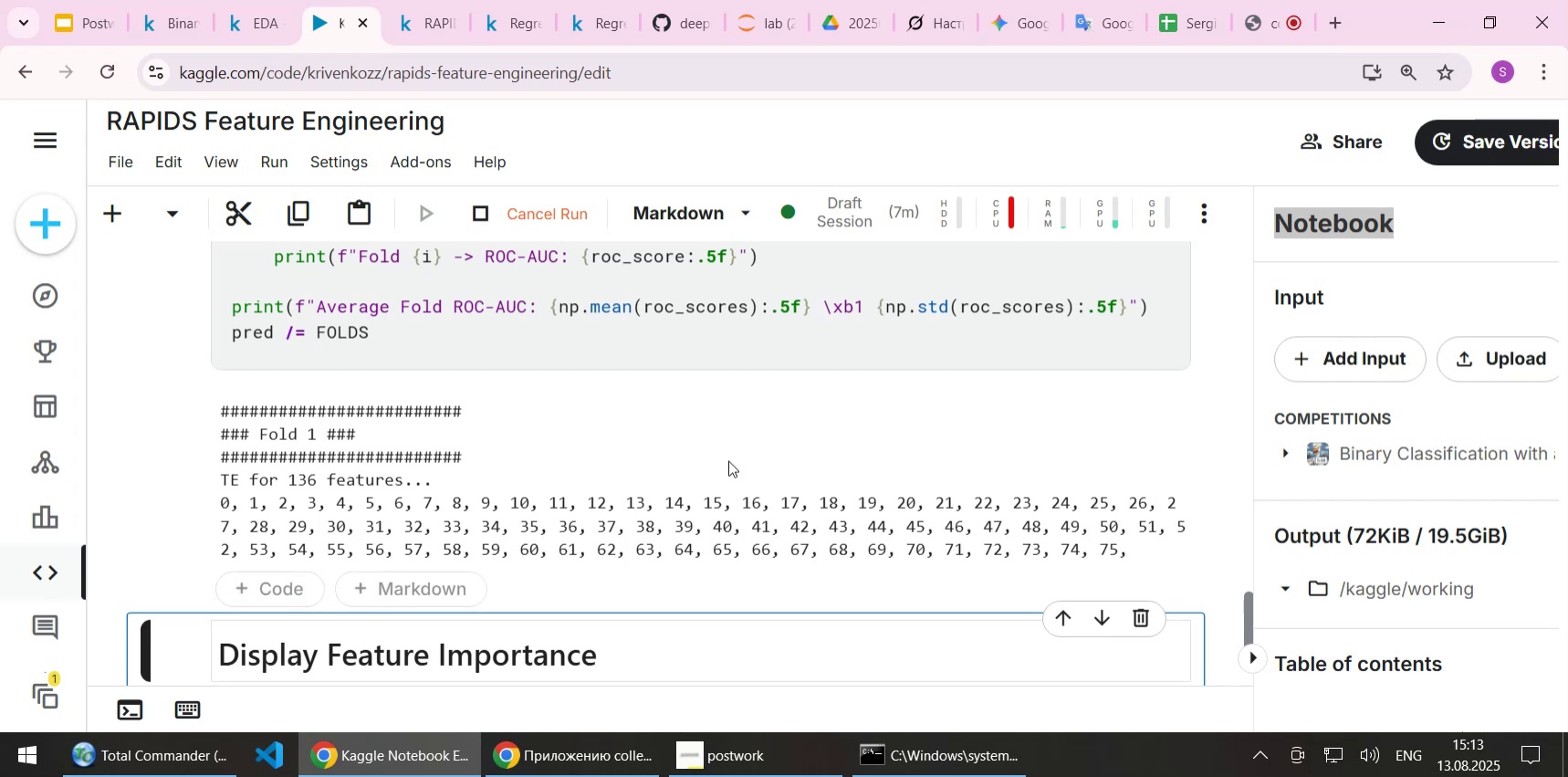 
wait(6.27)
 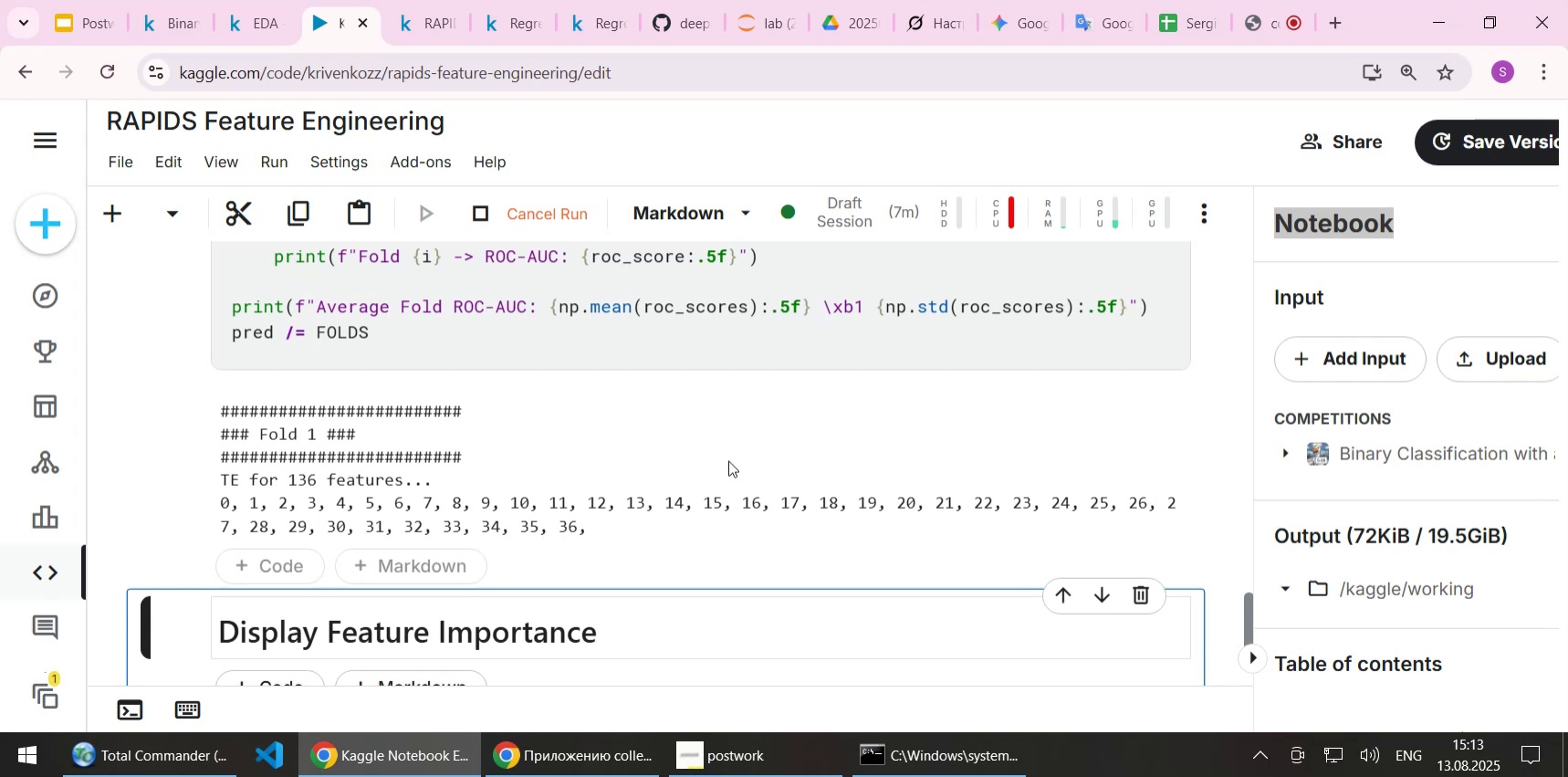 
left_click([1167, 205])
 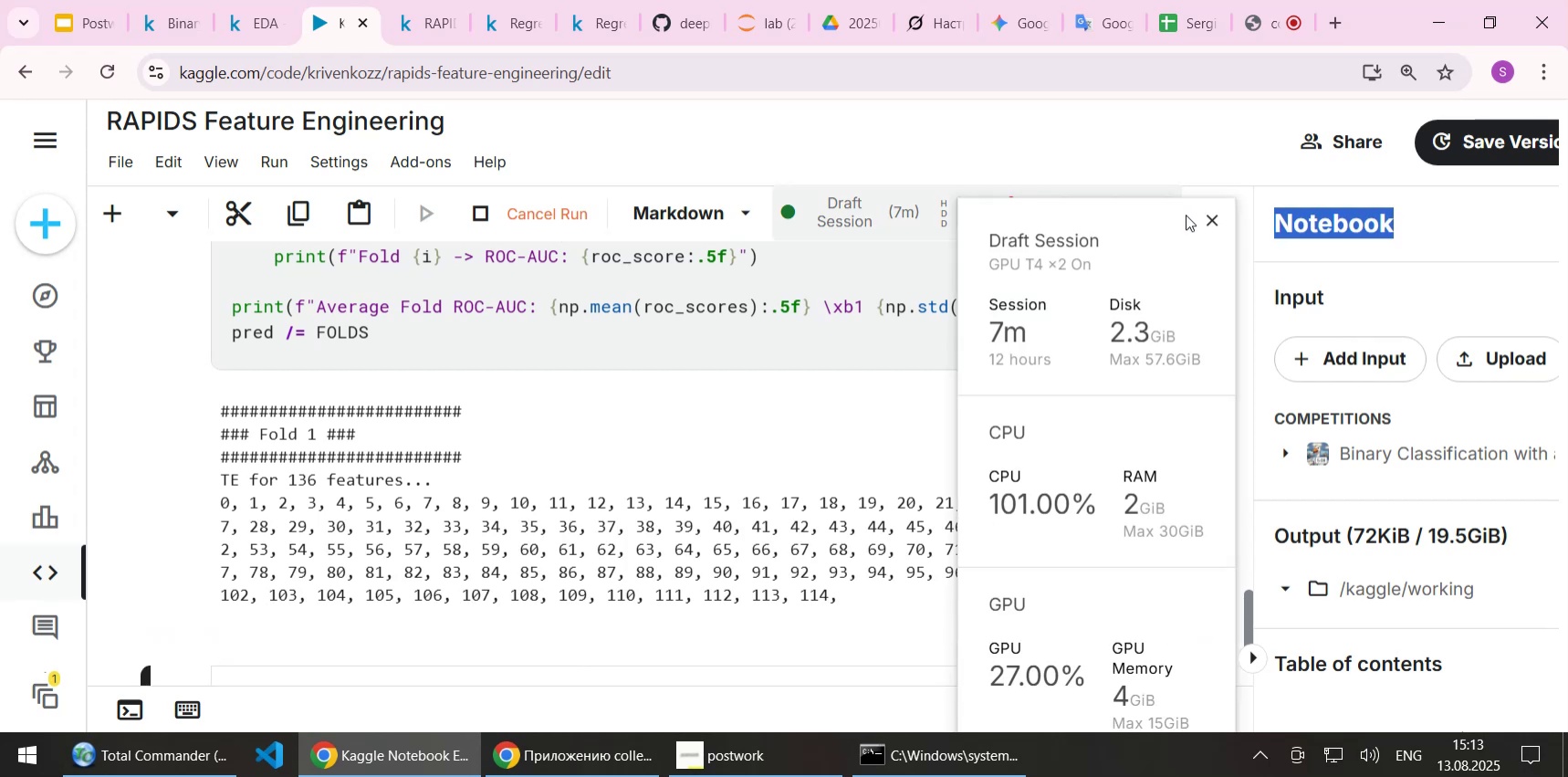 
left_click([1209, 225])
 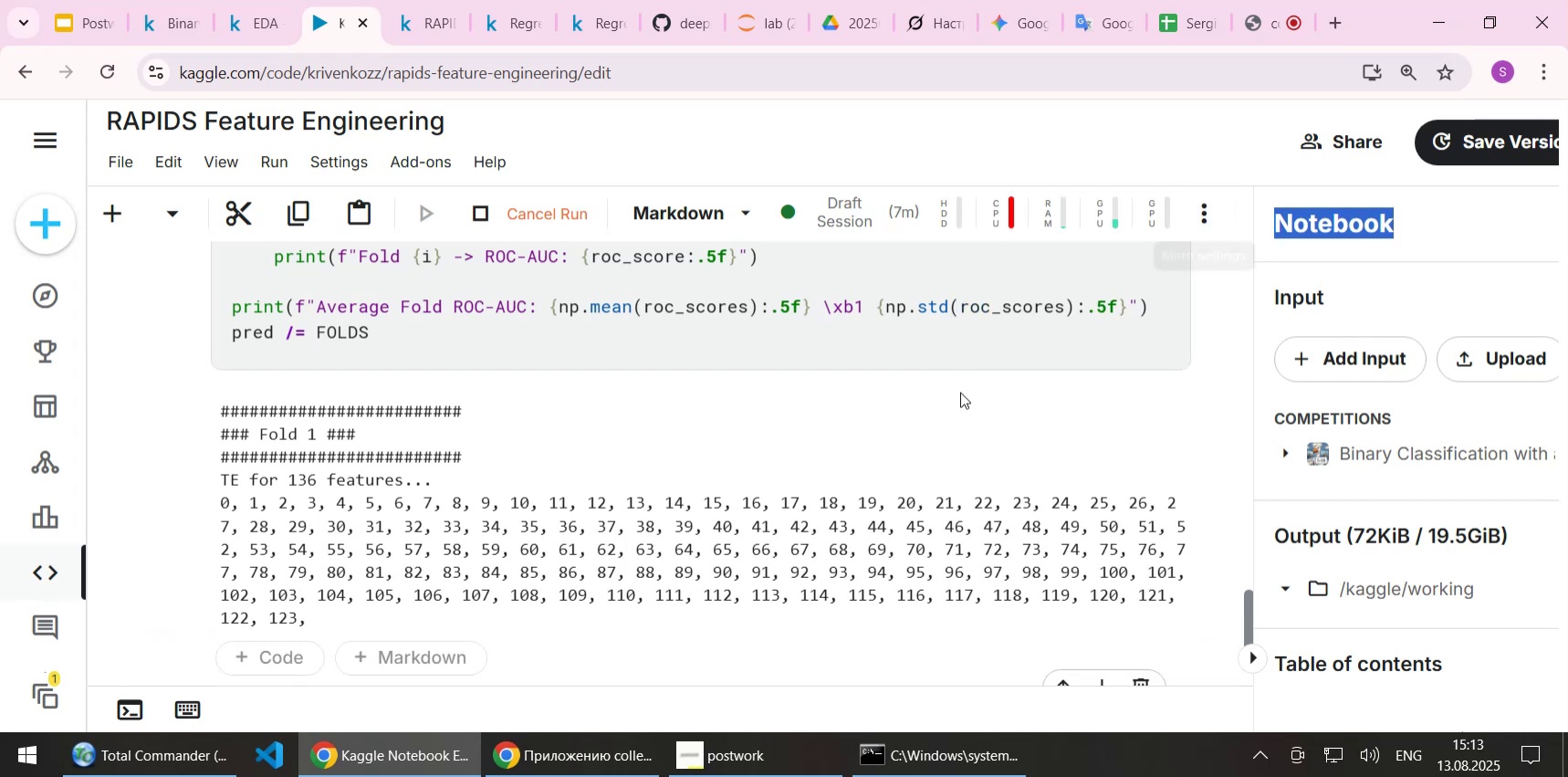 
scroll: coordinate [947, 396], scroll_direction: down, amount: 4.0
 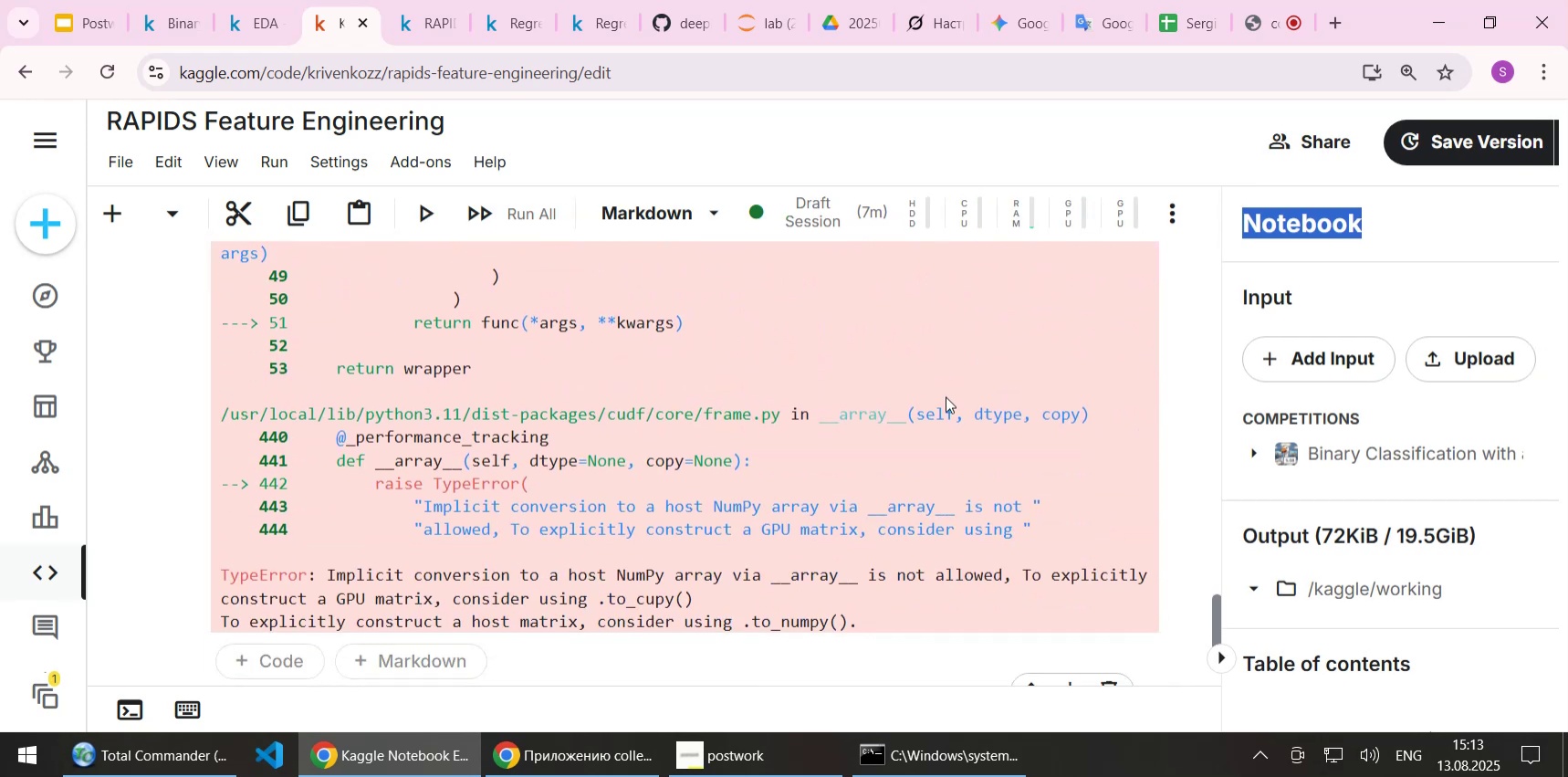 
scroll: coordinate [881, 465], scroll_direction: up, amount: 7.0
 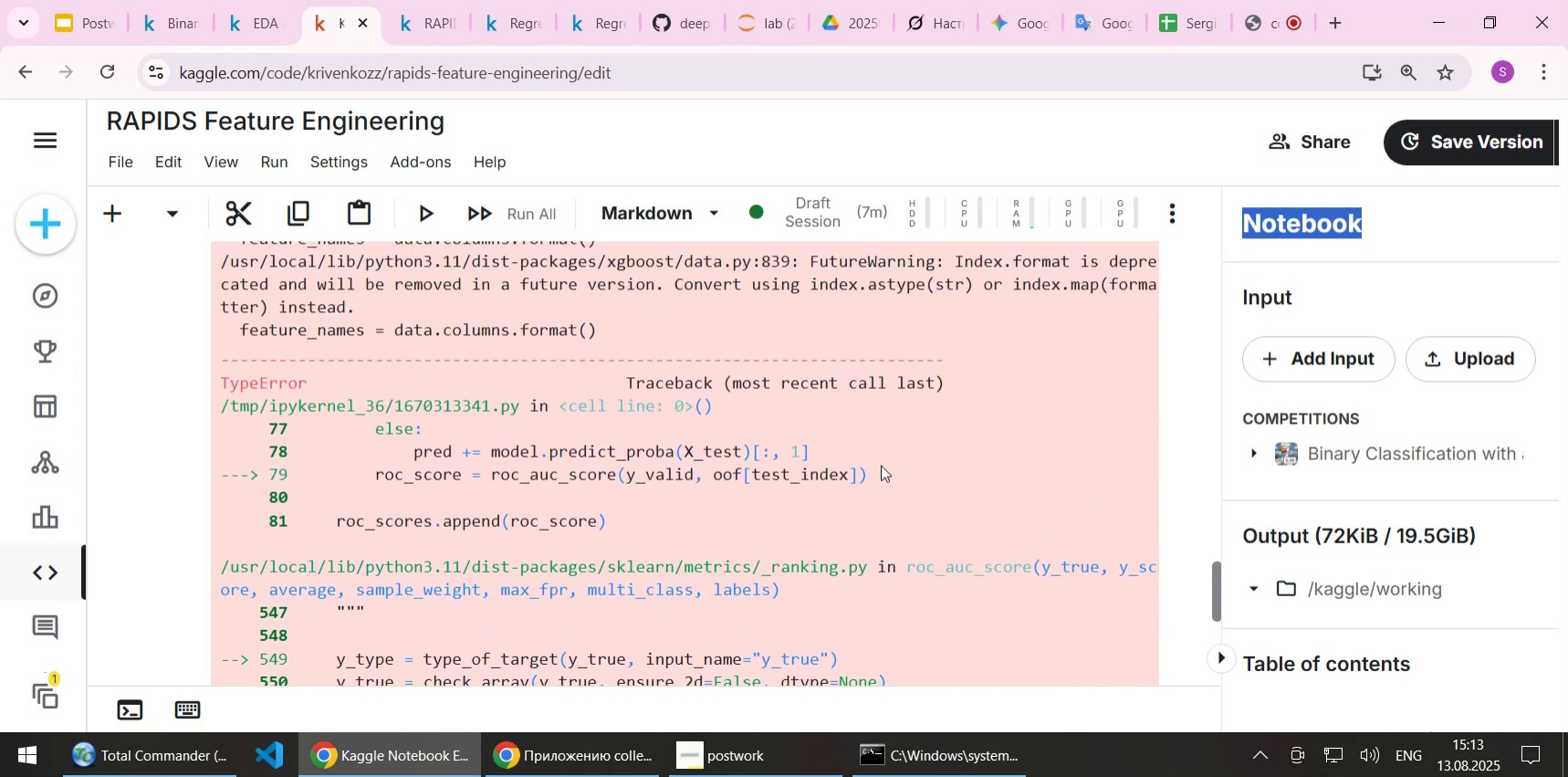 
scroll: coordinate [881, 465], scroll_direction: up, amount: 10.0
 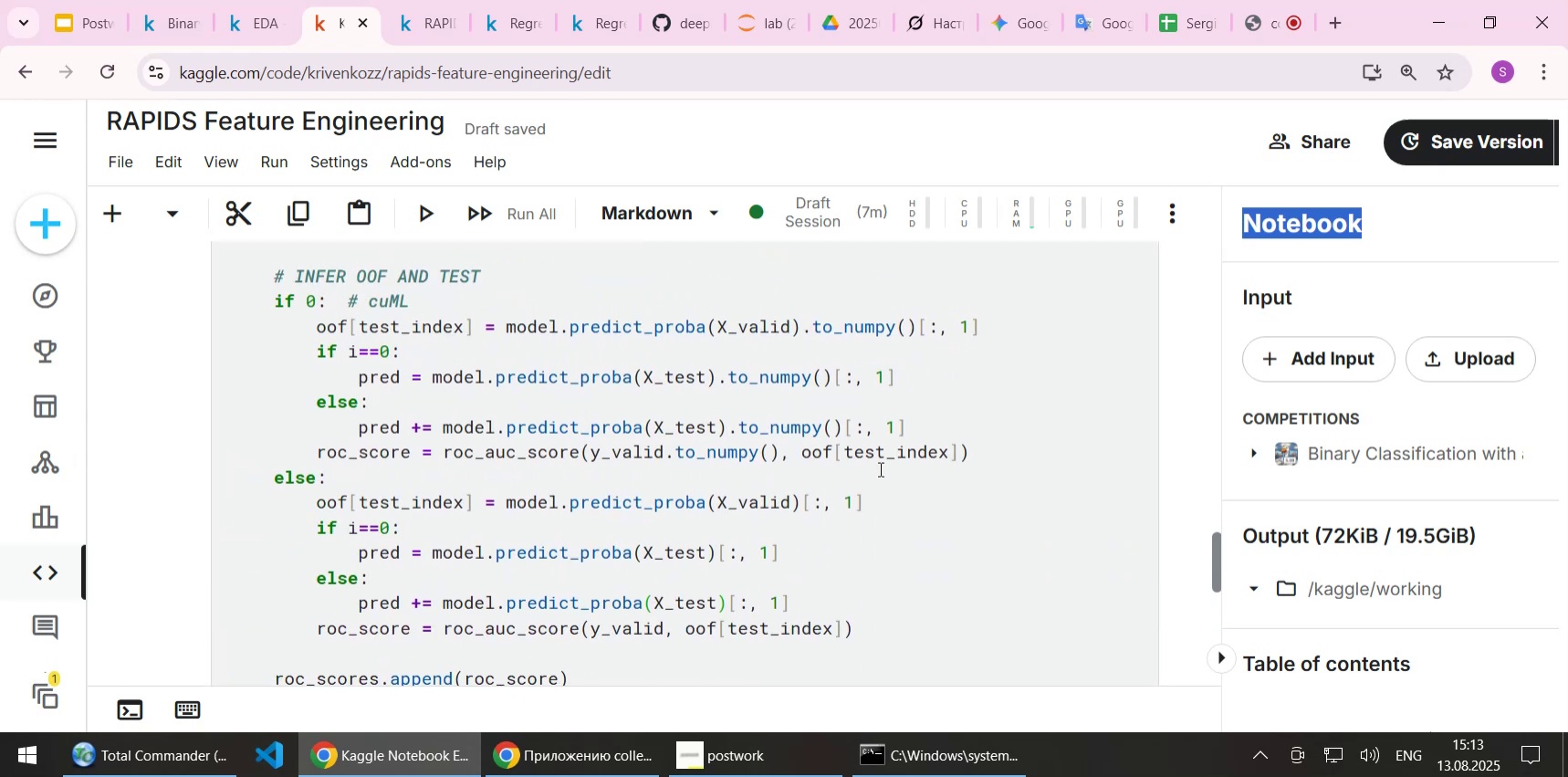 
wait(7.55)
 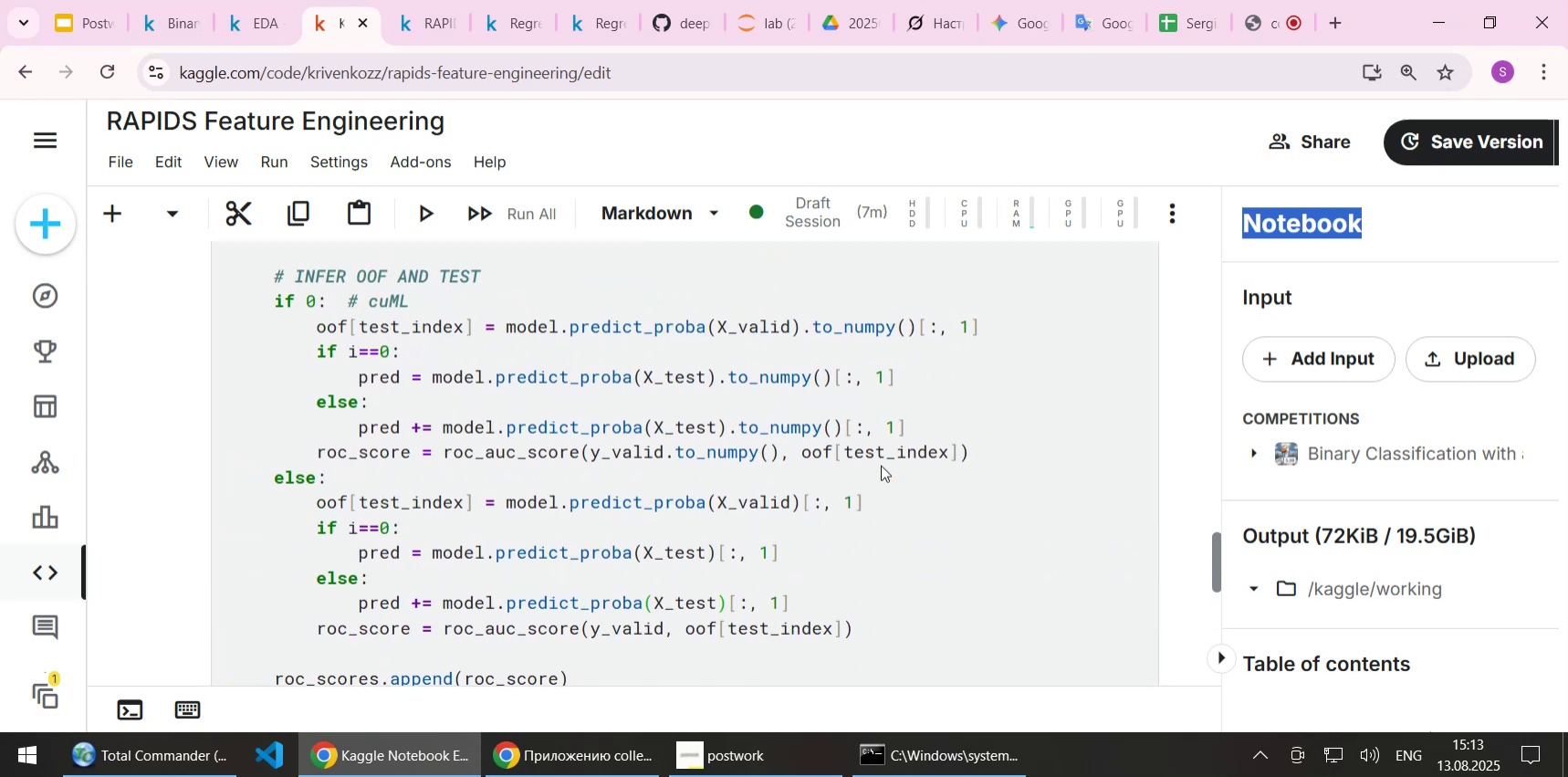 
scroll: coordinate [879, 468], scroll_direction: down, amount: 1.0
 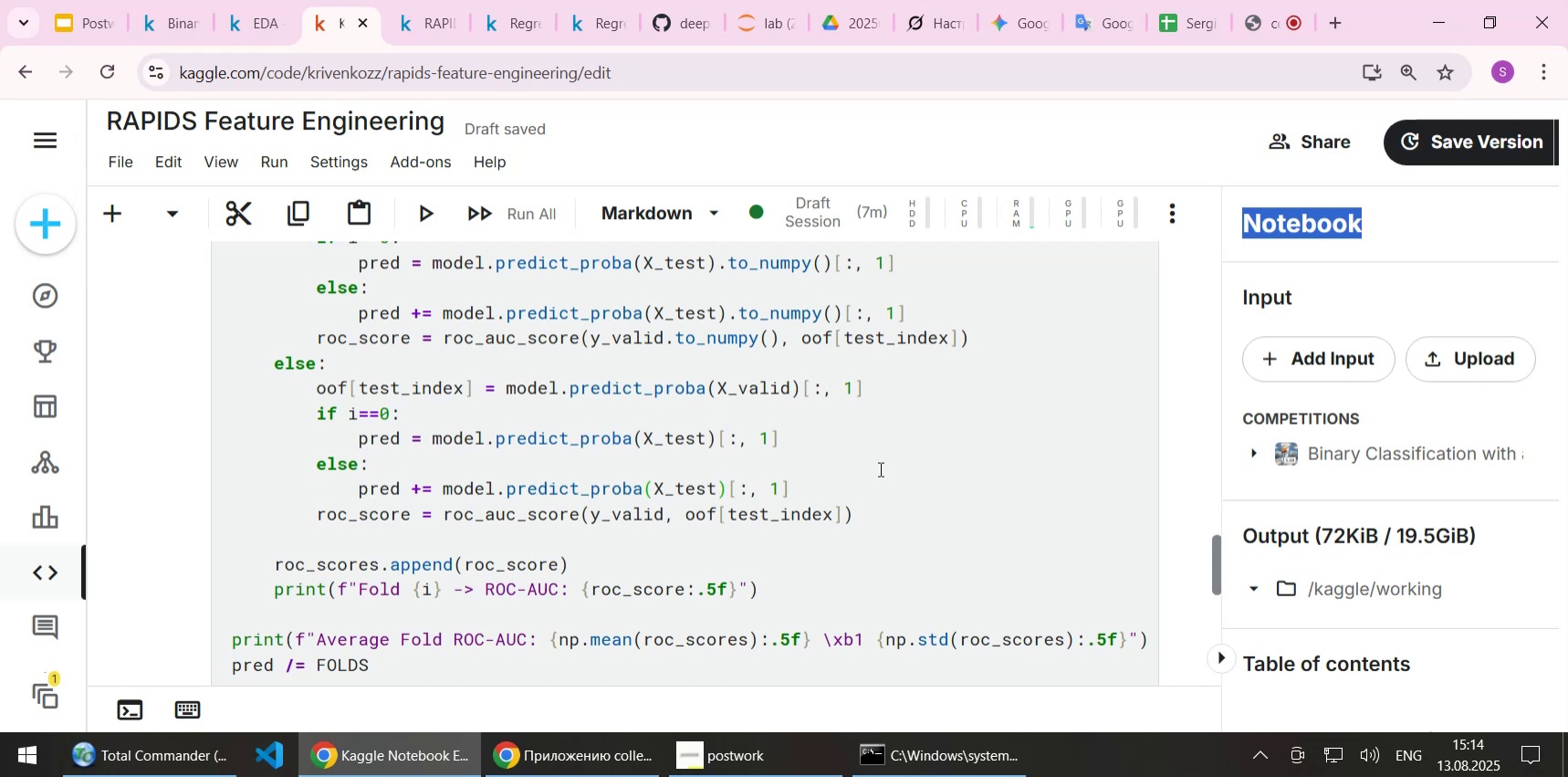 
wait(11.5)
 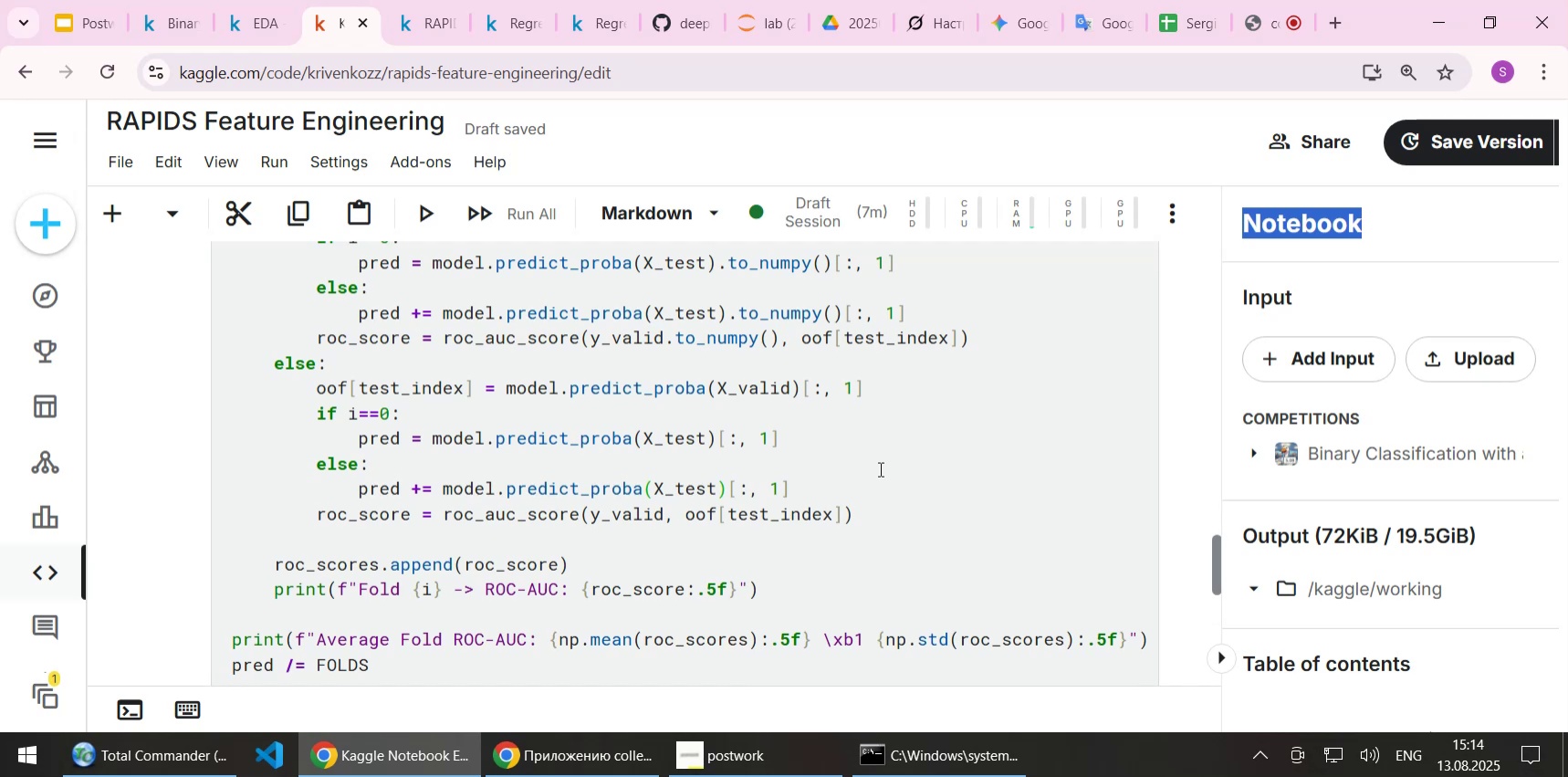 
scroll: coordinate [872, 473], scroll_direction: up, amount: 1.0
 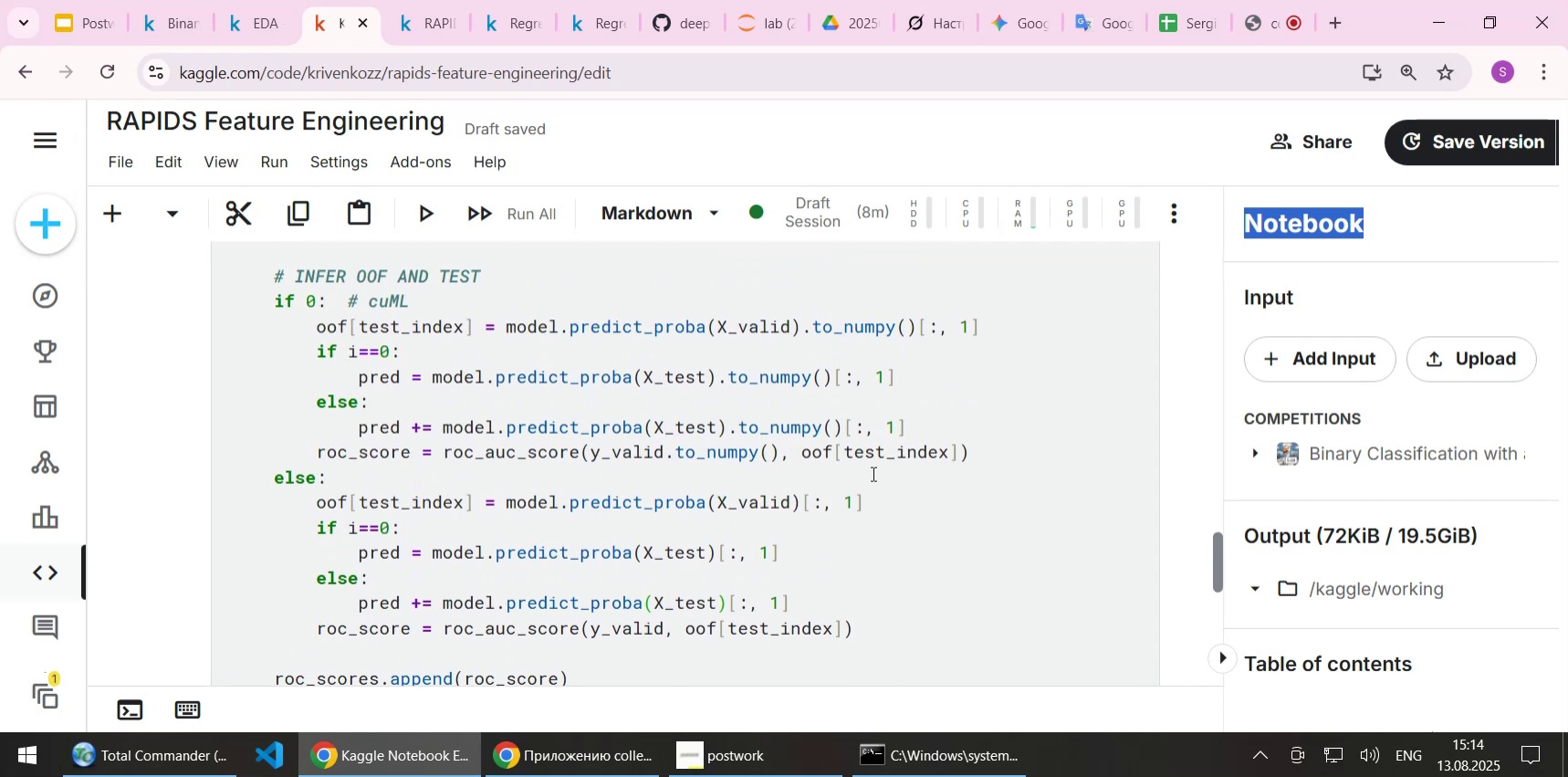 
wait(8.41)
 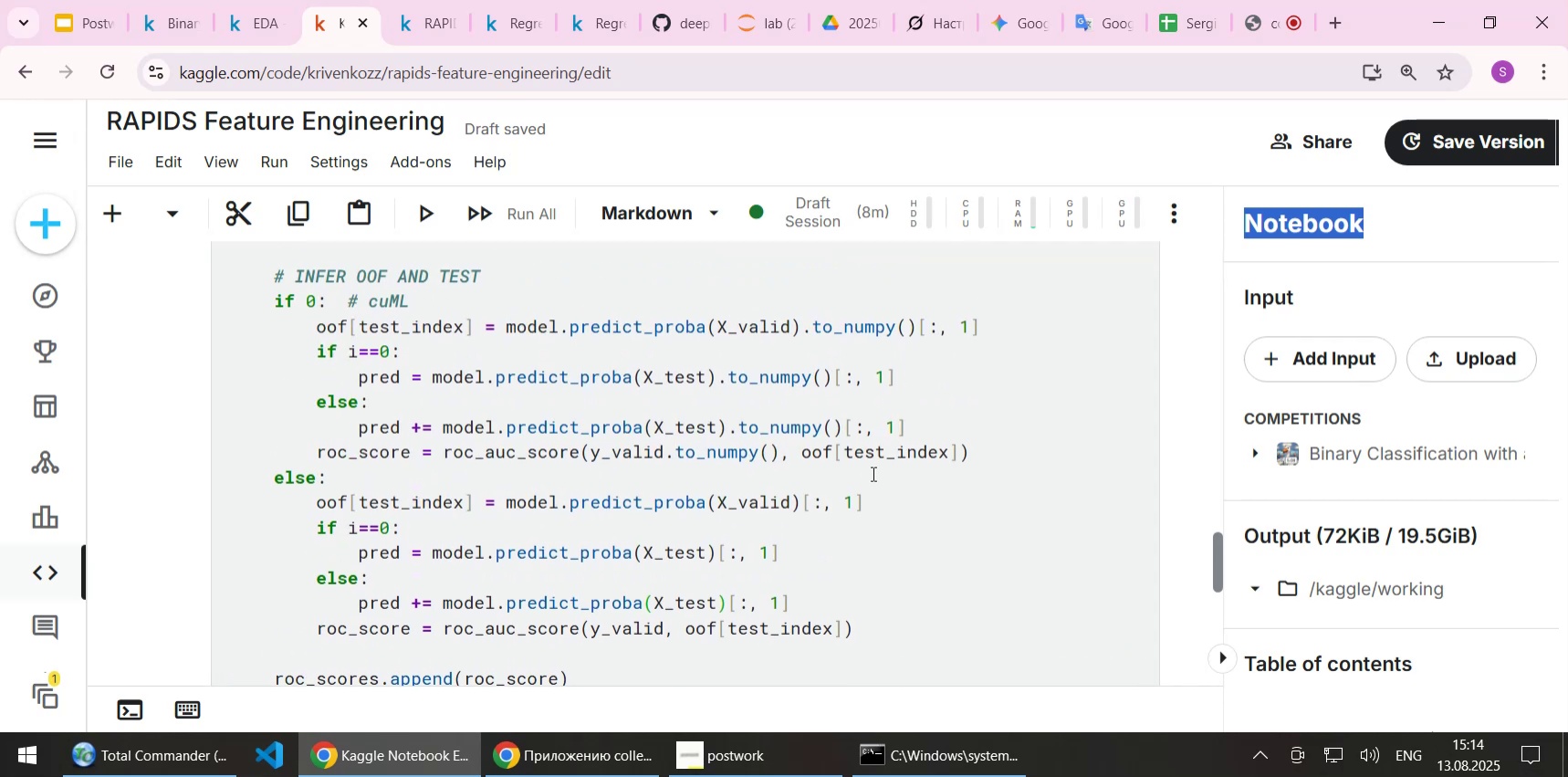 
scroll: coordinate [872, 473], scroll_direction: up, amount: 3.0
 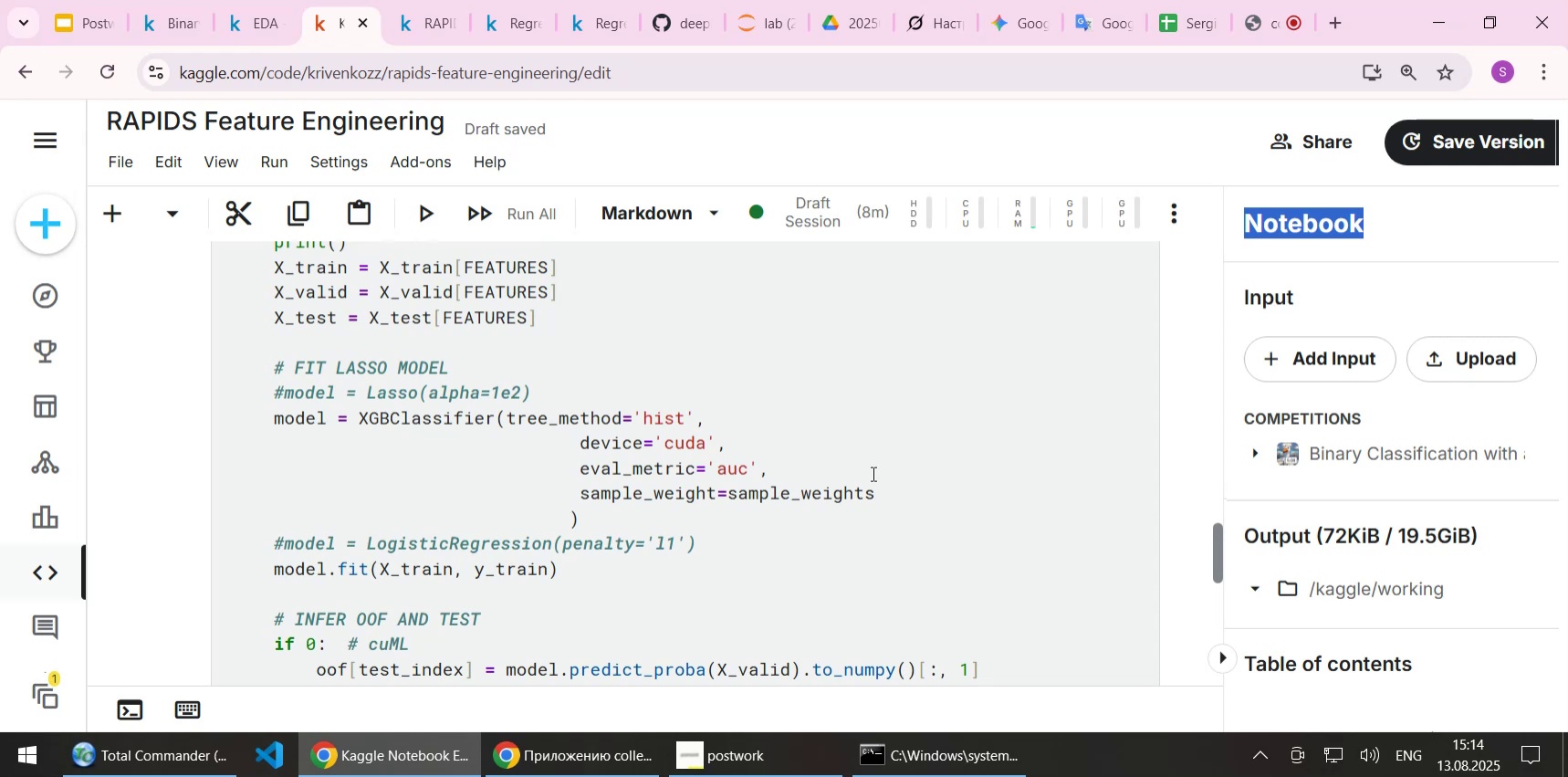 
scroll: coordinate [740, 539], scroll_direction: down, amount: 2.0
 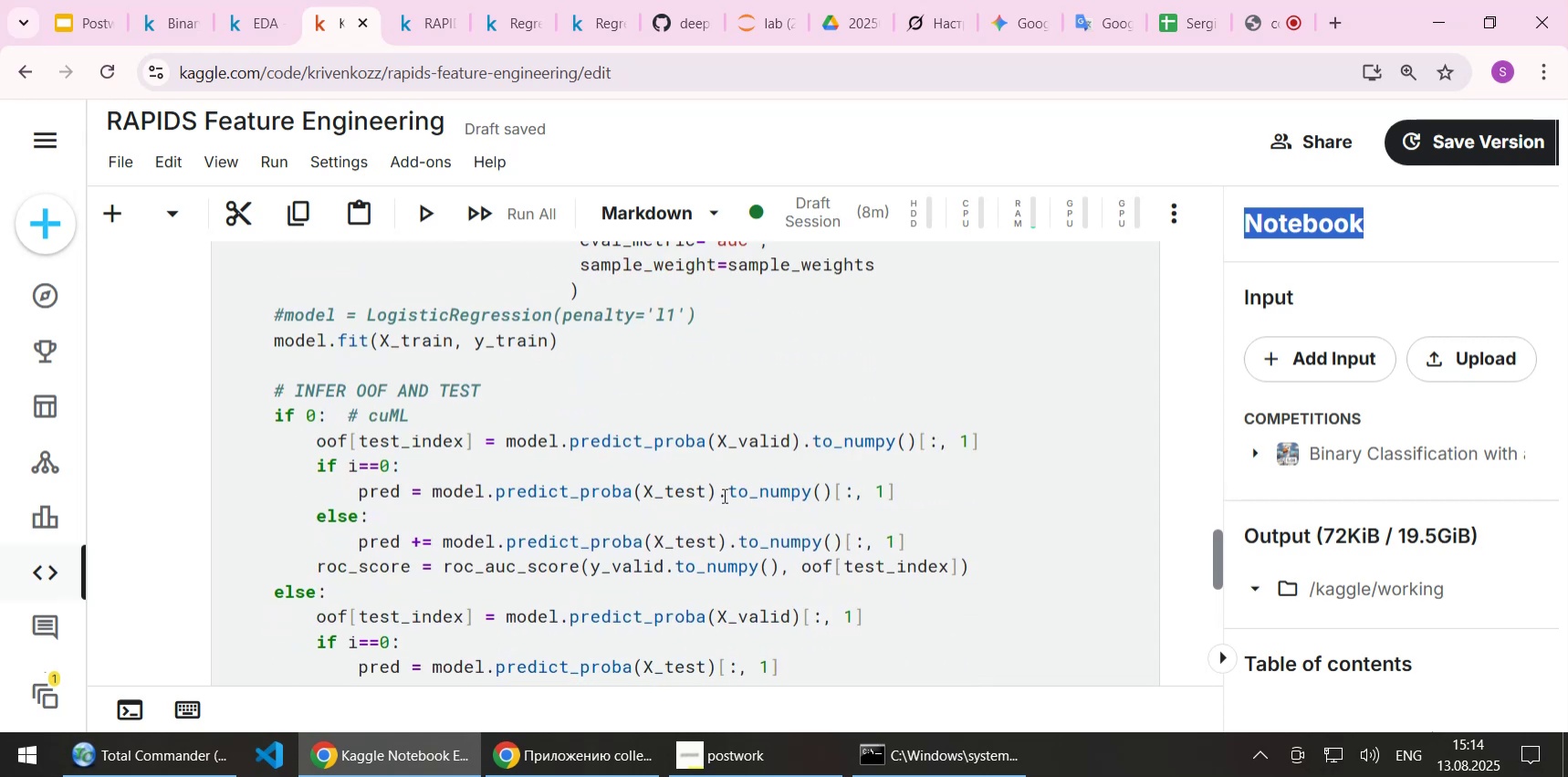 
left_click_drag(start_coordinate=[720, 491], to_coordinate=[832, 488])
 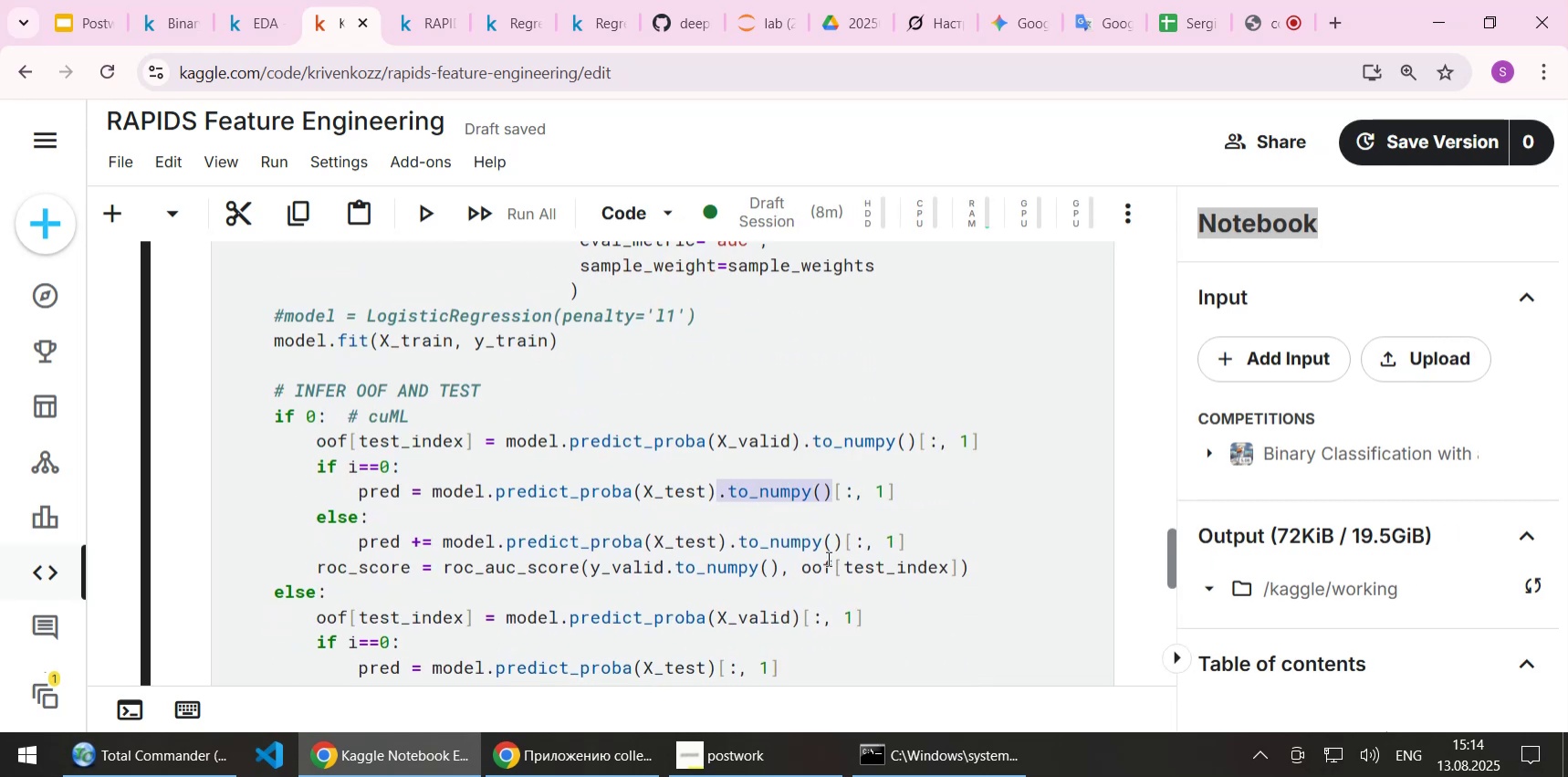 
key(Control+C)
 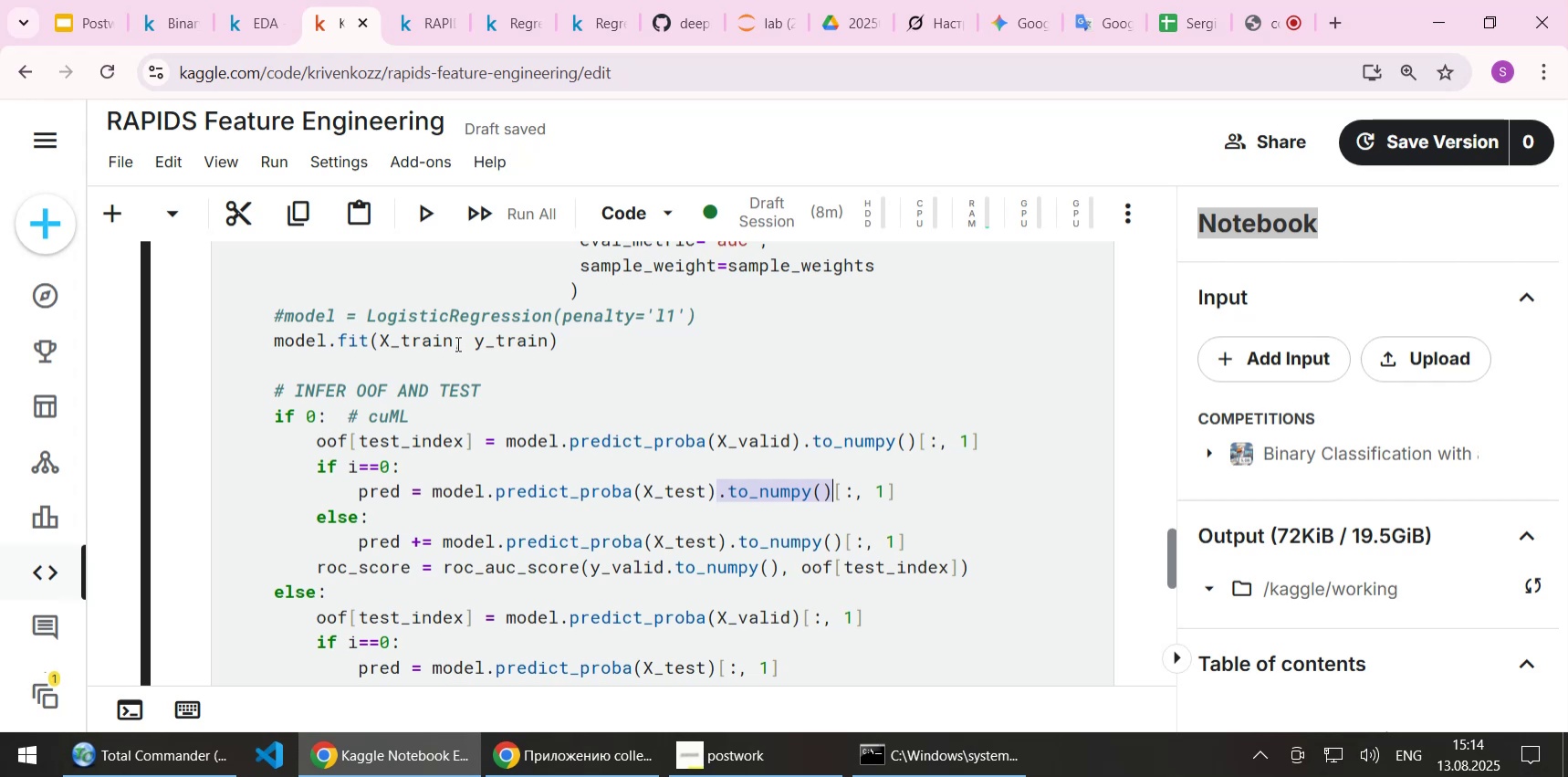 
left_click([455, 343])
 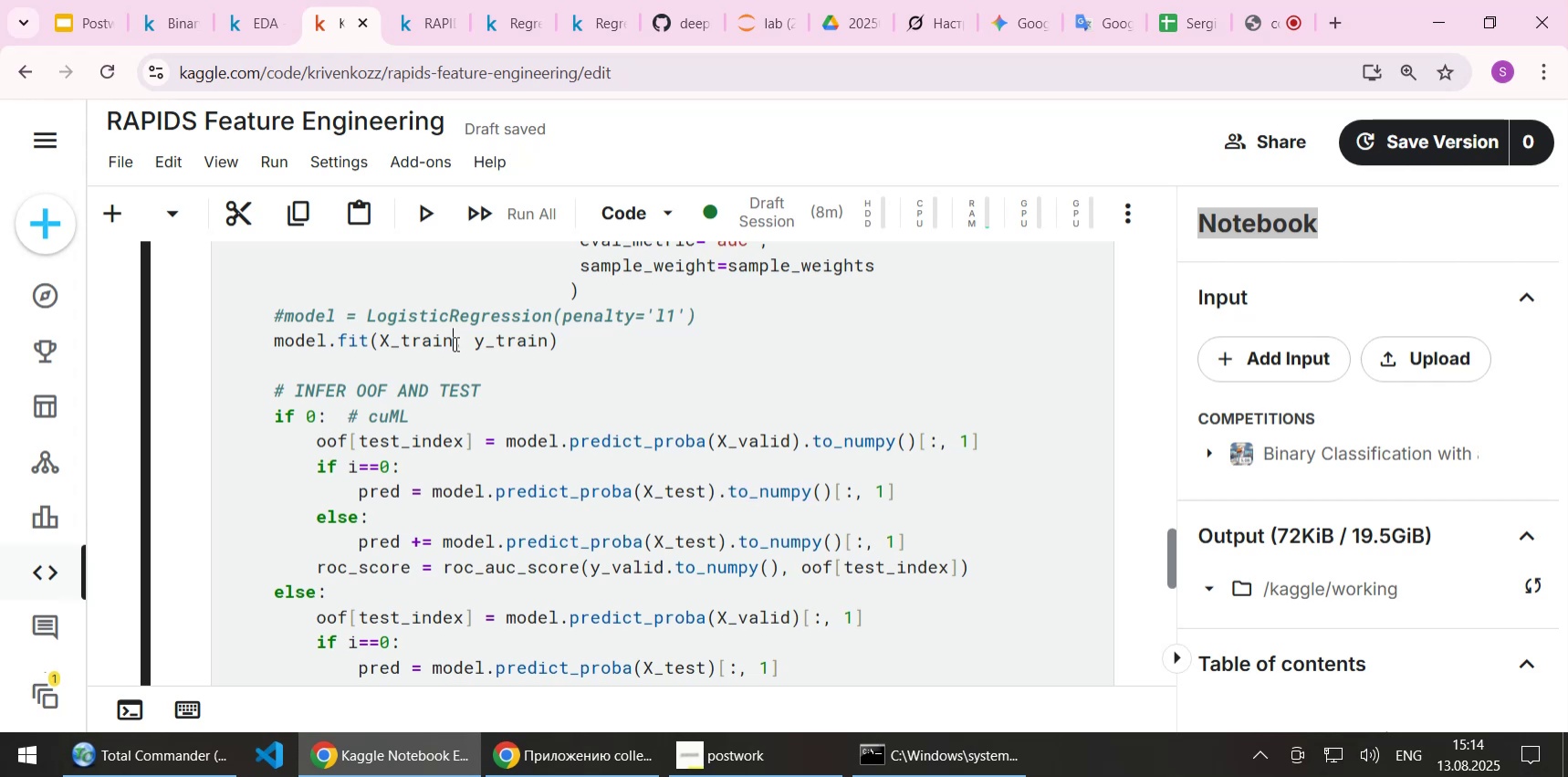 
key(Control+ControlLeft)
 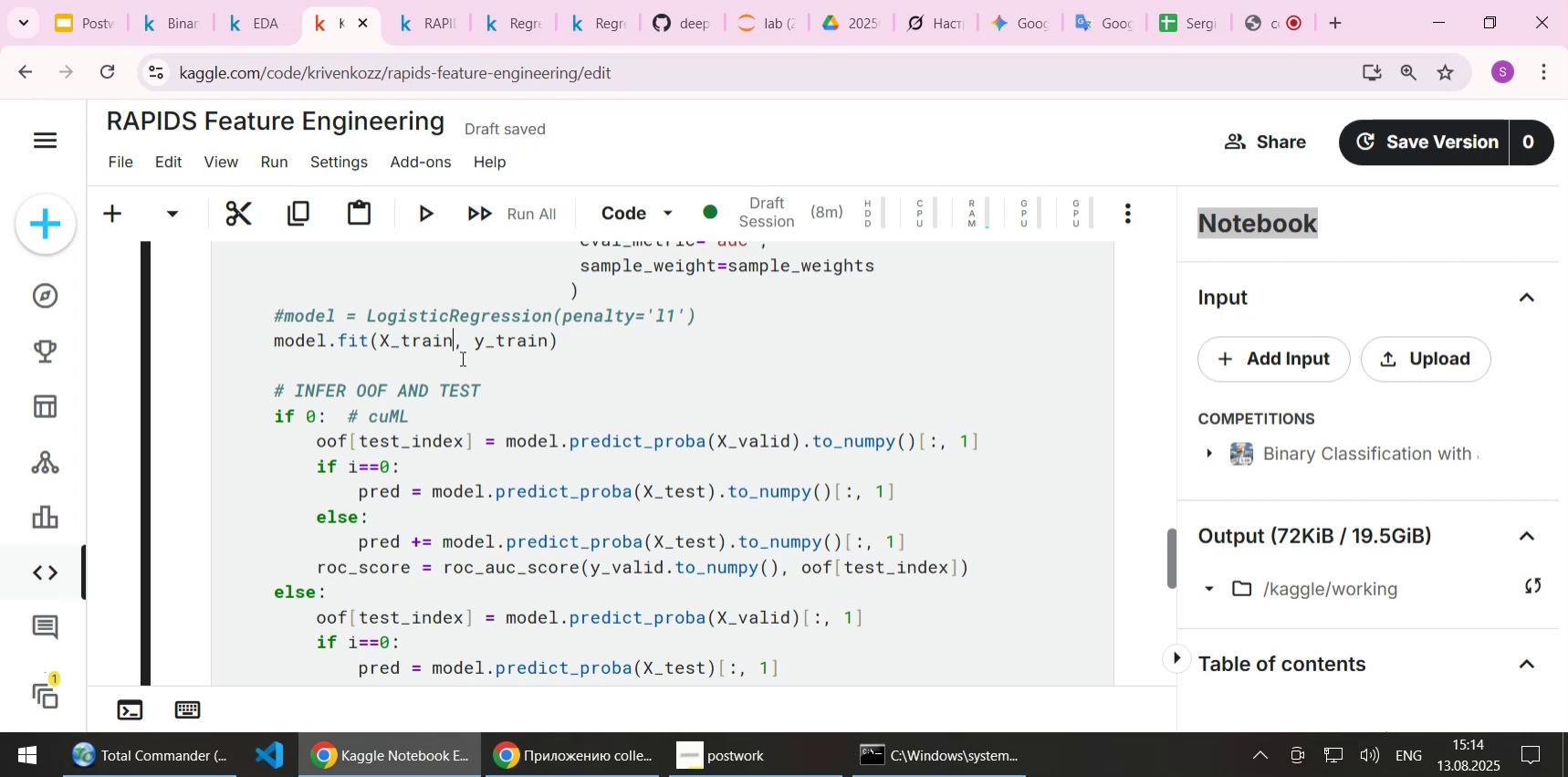 
key(Control+V)
 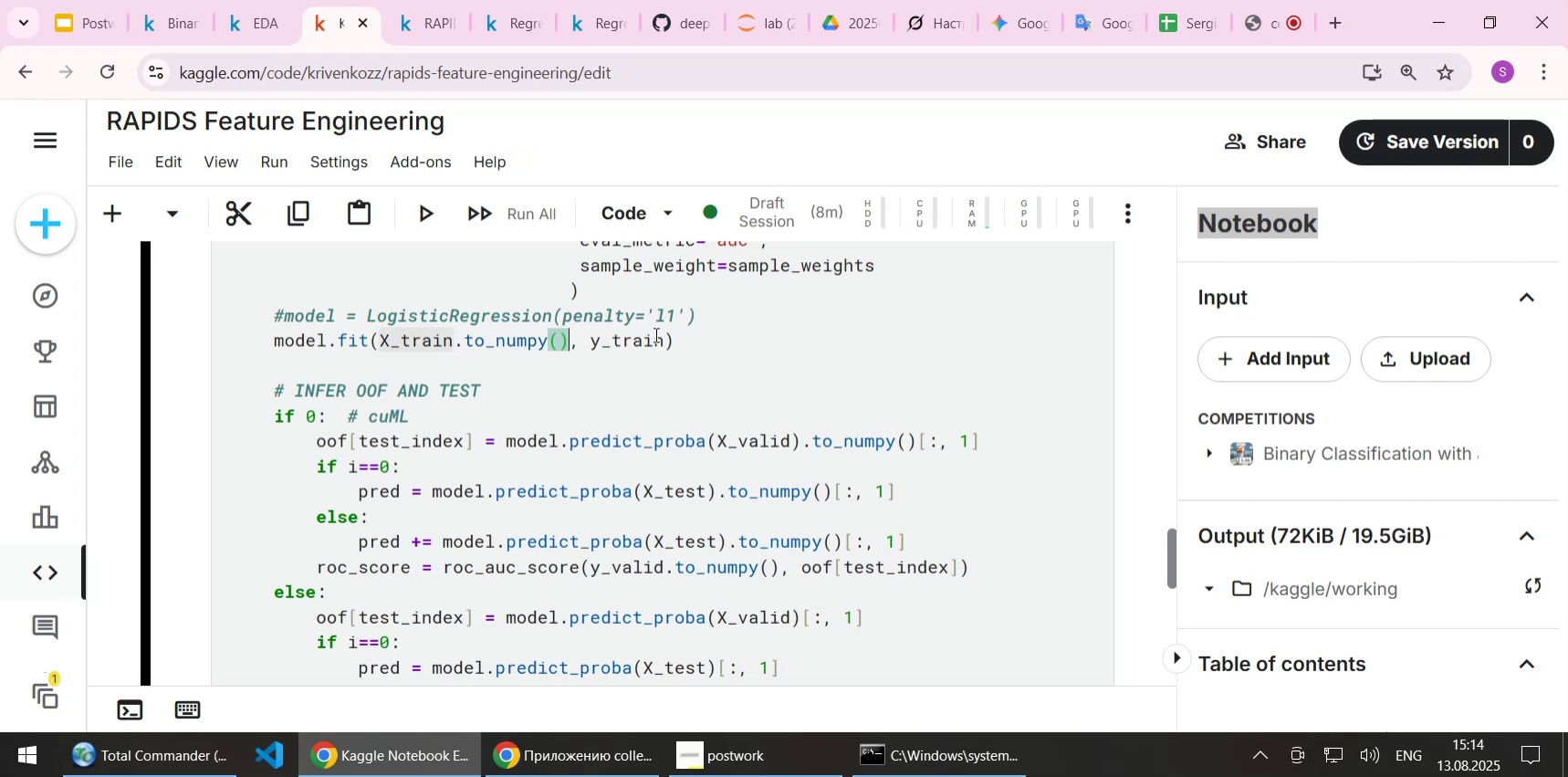 
left_click([664, 336])
 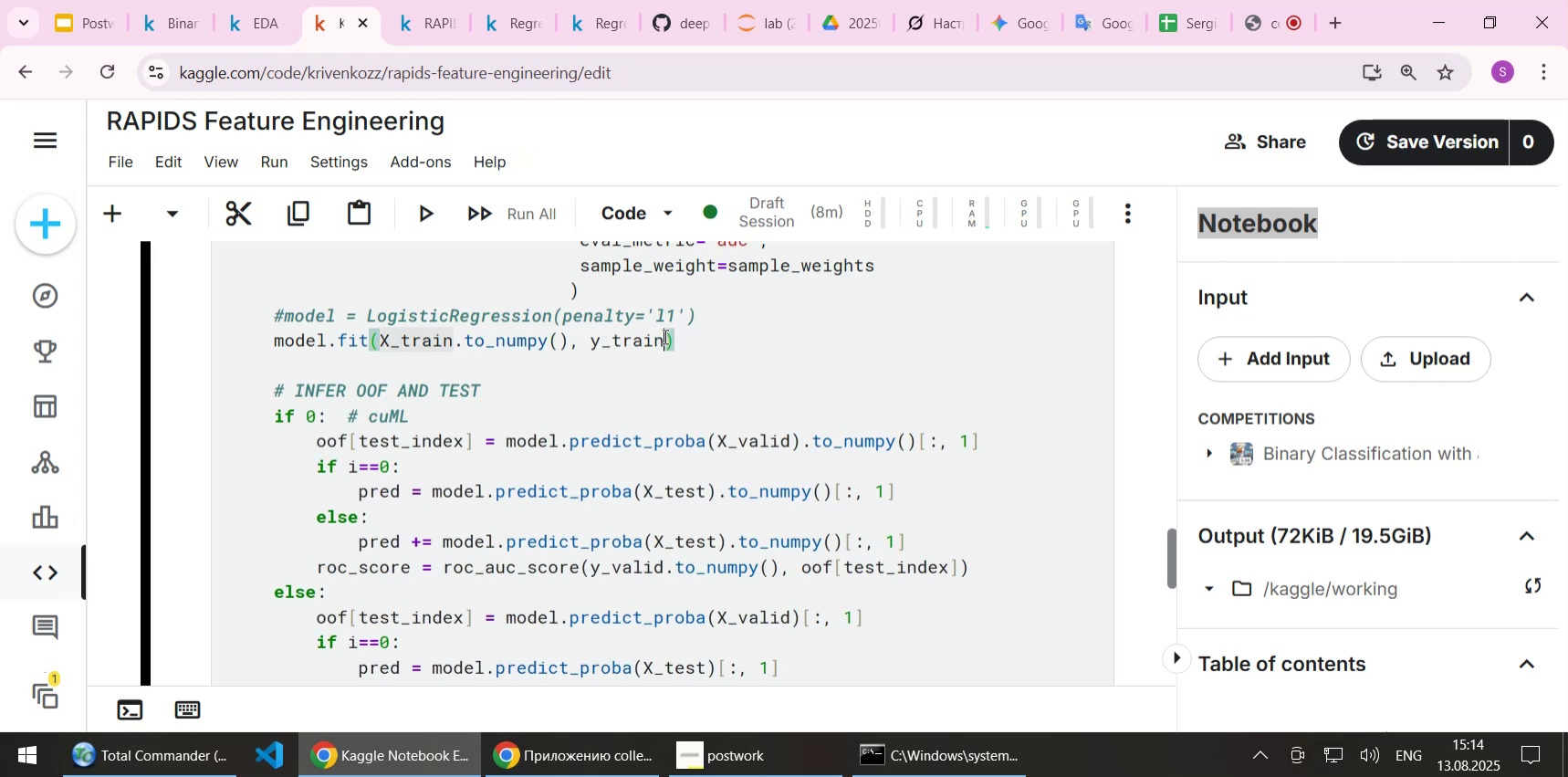 
key(Control+ControlLeft)
 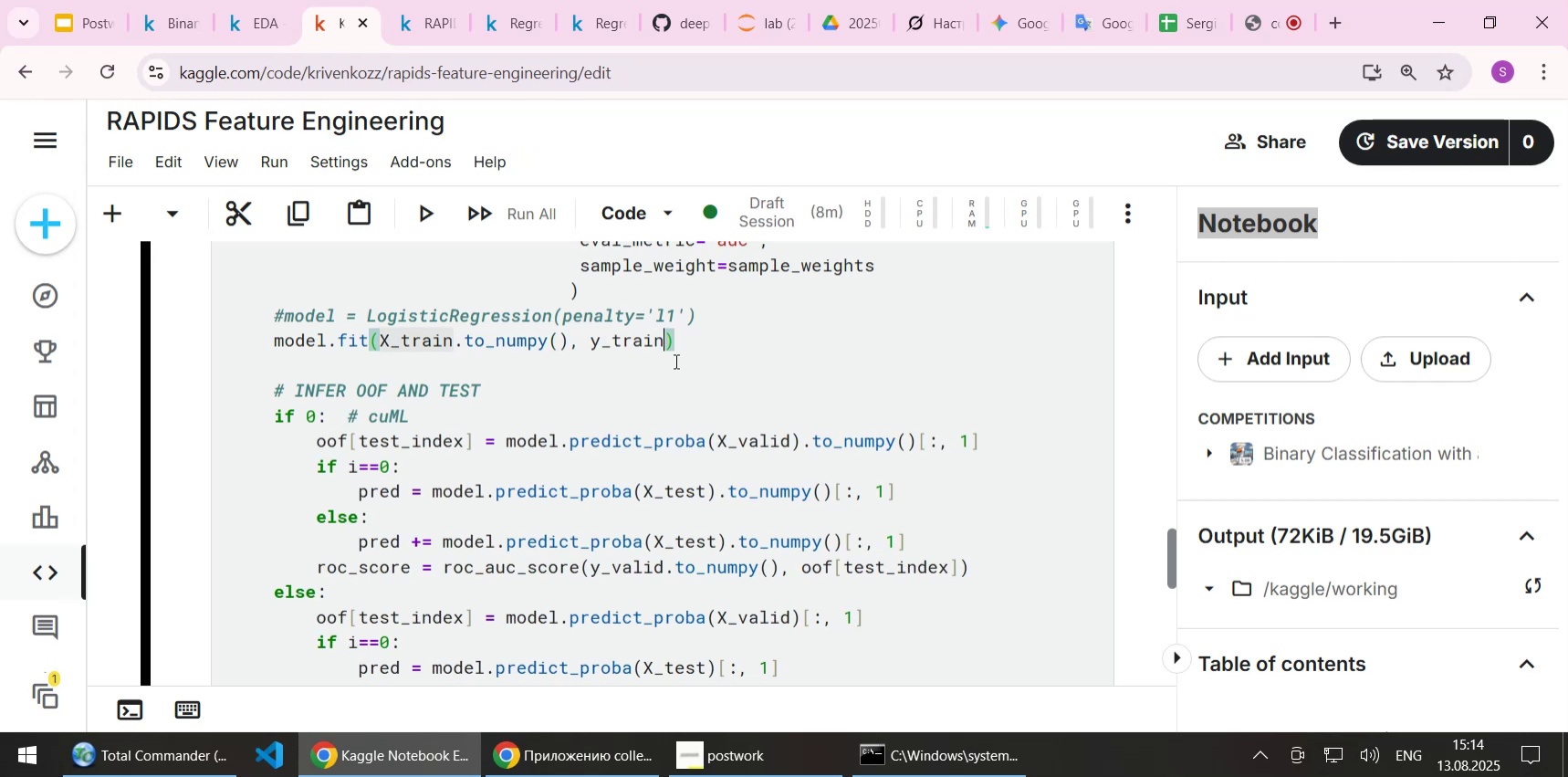 
key(Control+V)
 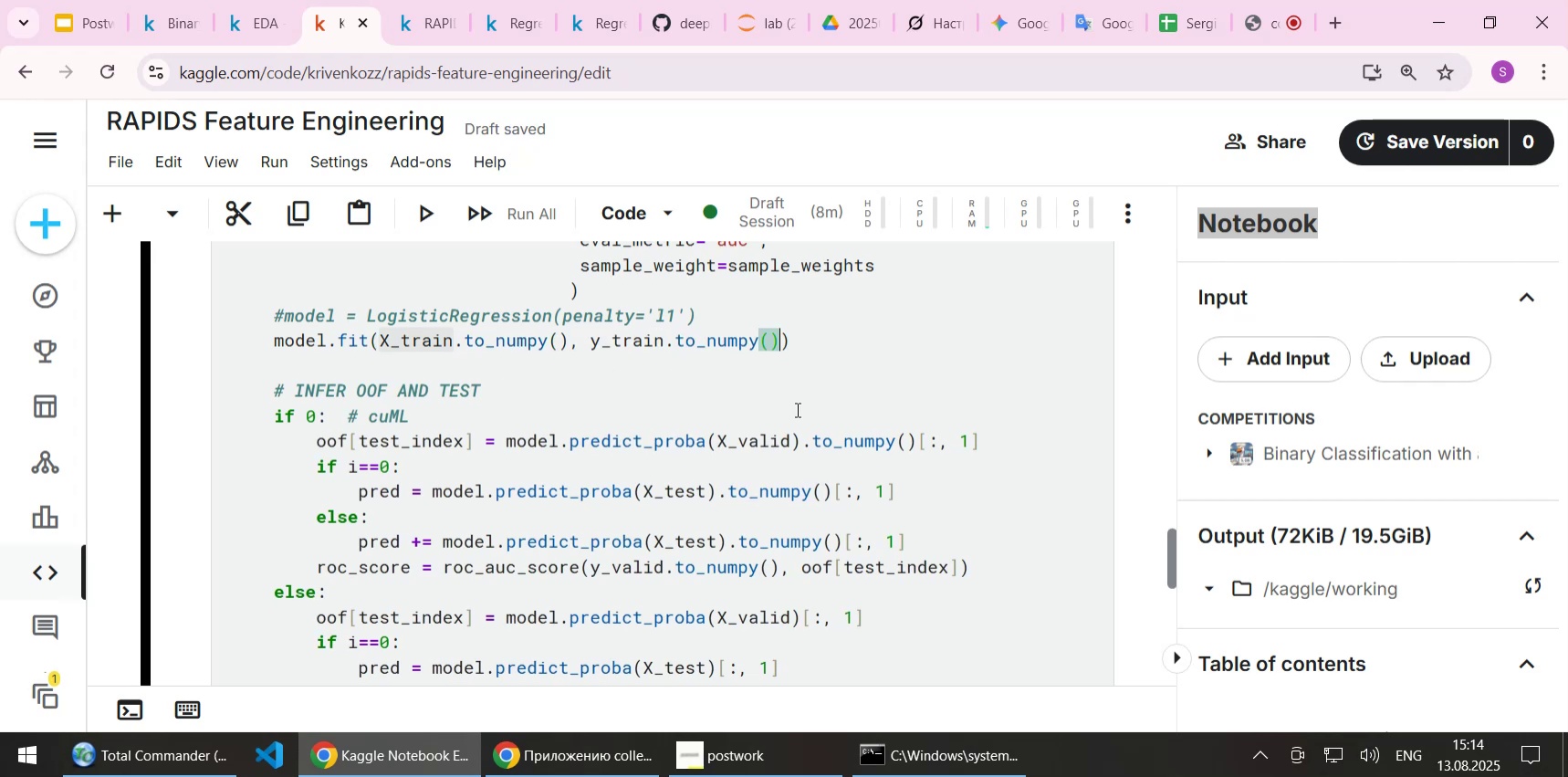 
key(Shift+Enter)
 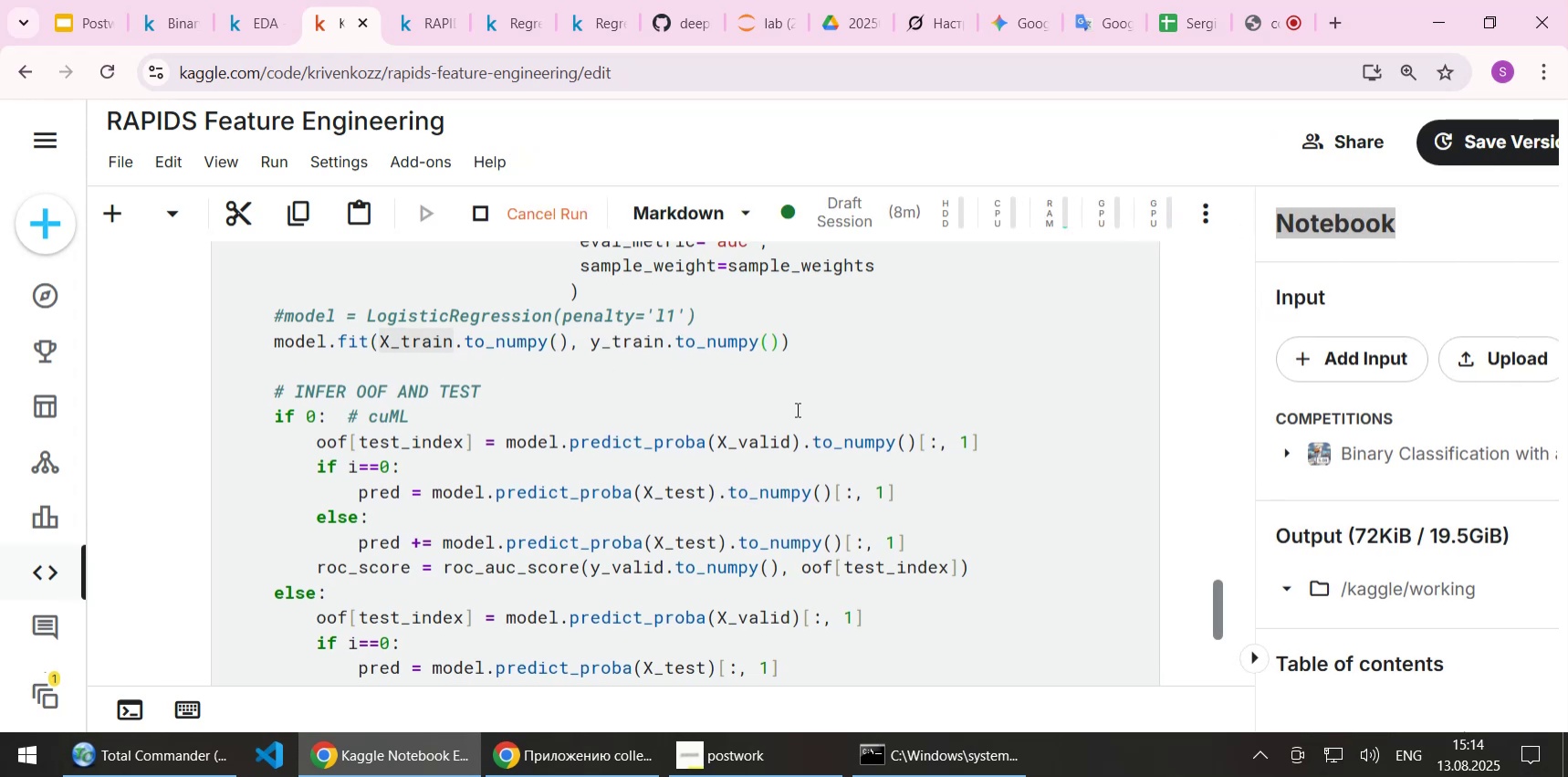 
scroll: coordinate [836, 398], scroll_direction: down, amount: 7.0
 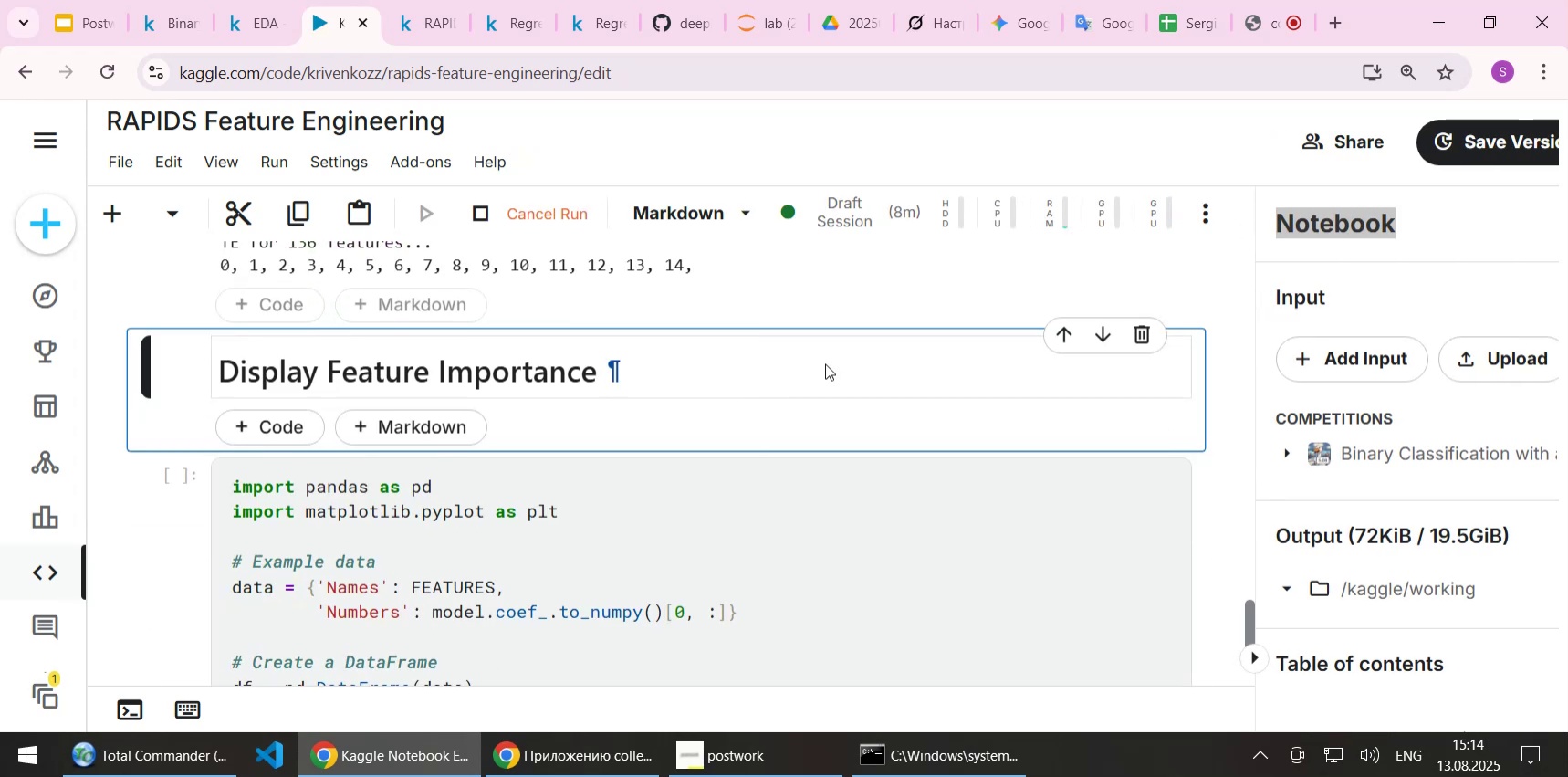 
scroll: coordinate [828, 361], scroll_direction: up, amount: 1.0
 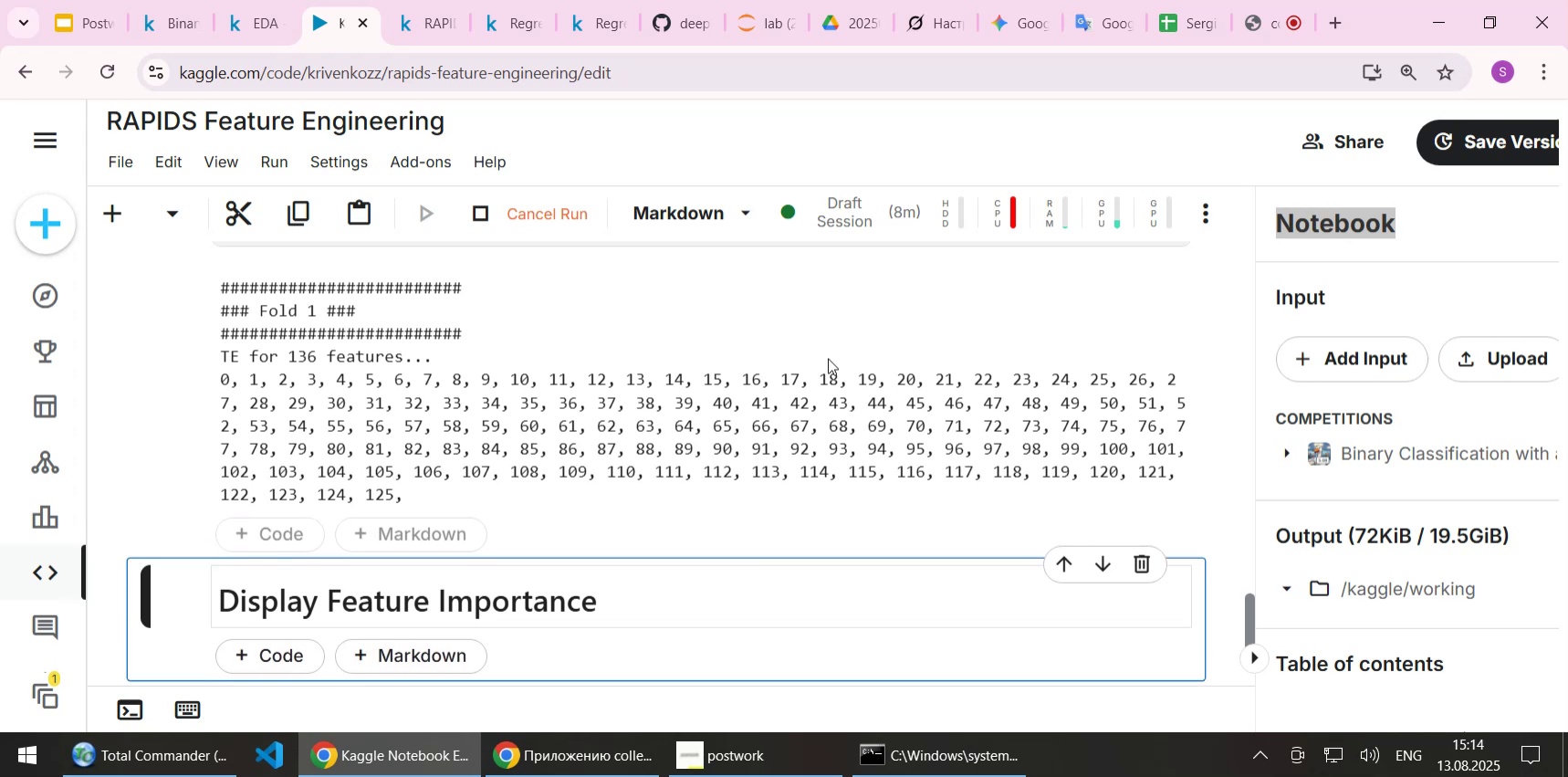 
wait(13.19)
 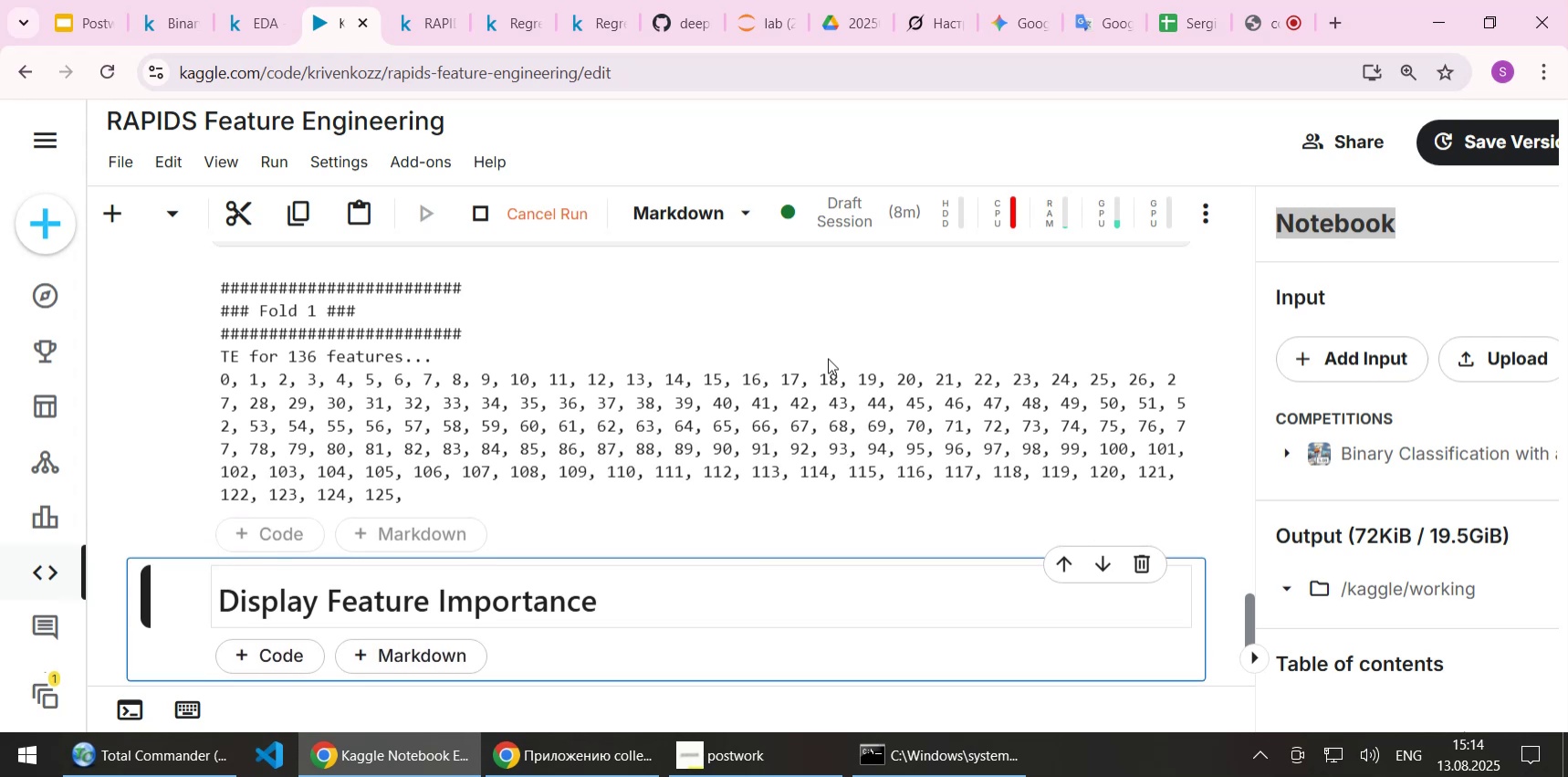 
scroll: coordinate [805, 378], scroll_direction: down, amount: 15.0
 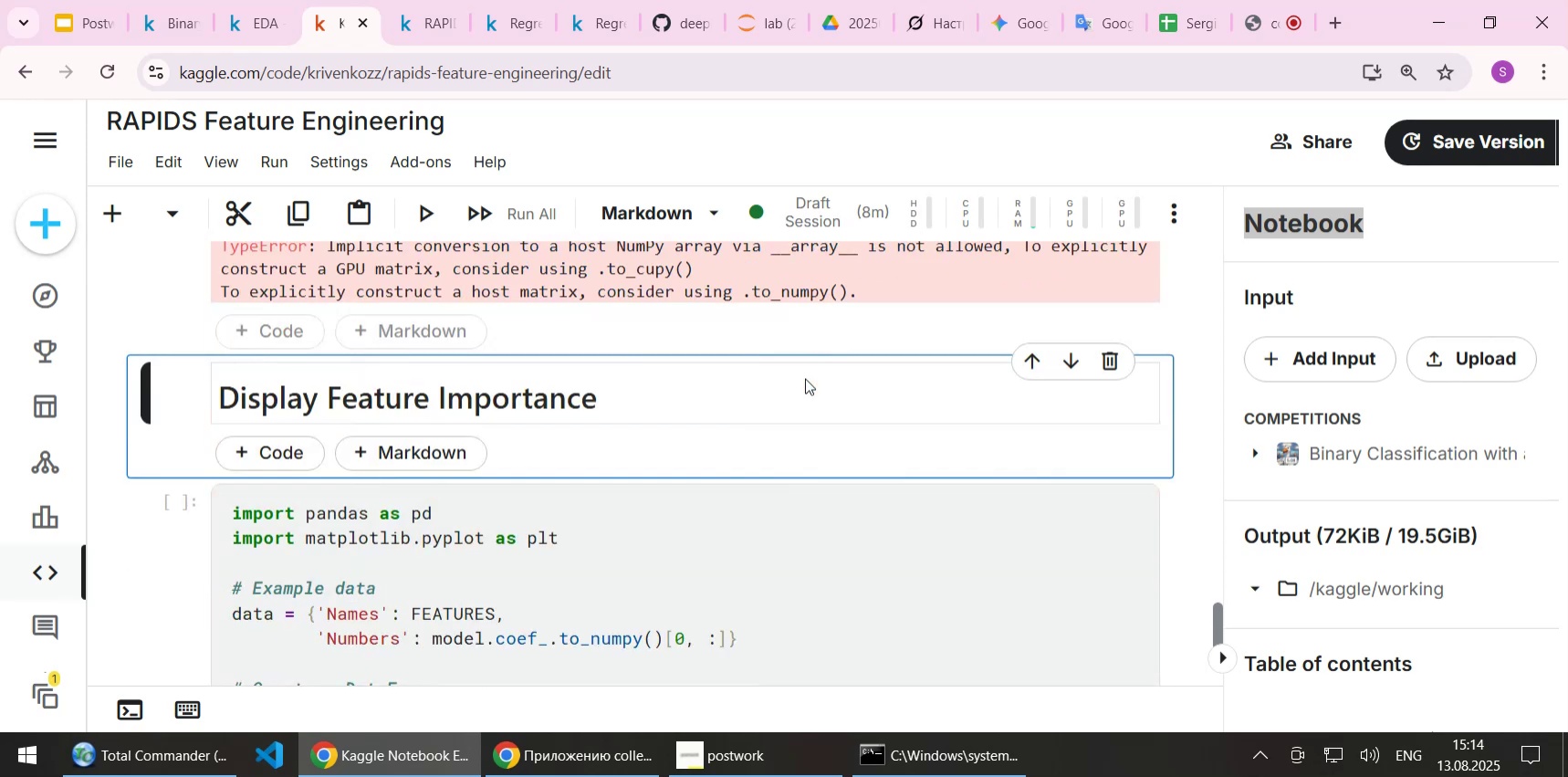 
scroll: coordinate [849, 456], scroll_direction: up, amount: 12.0
 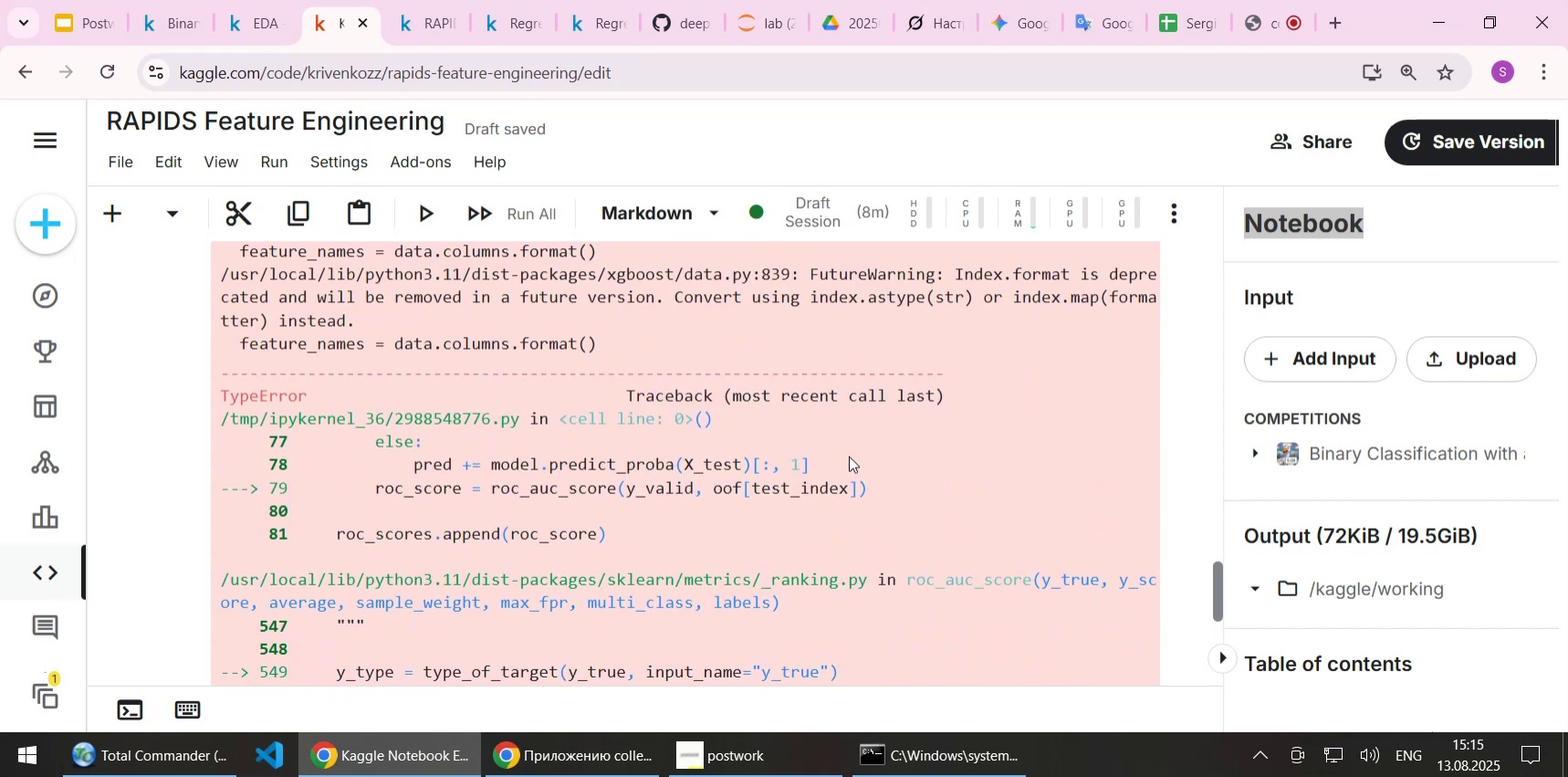 
scroll: coordinate [624, 366], scroll_direction: up, amount: 11.0
 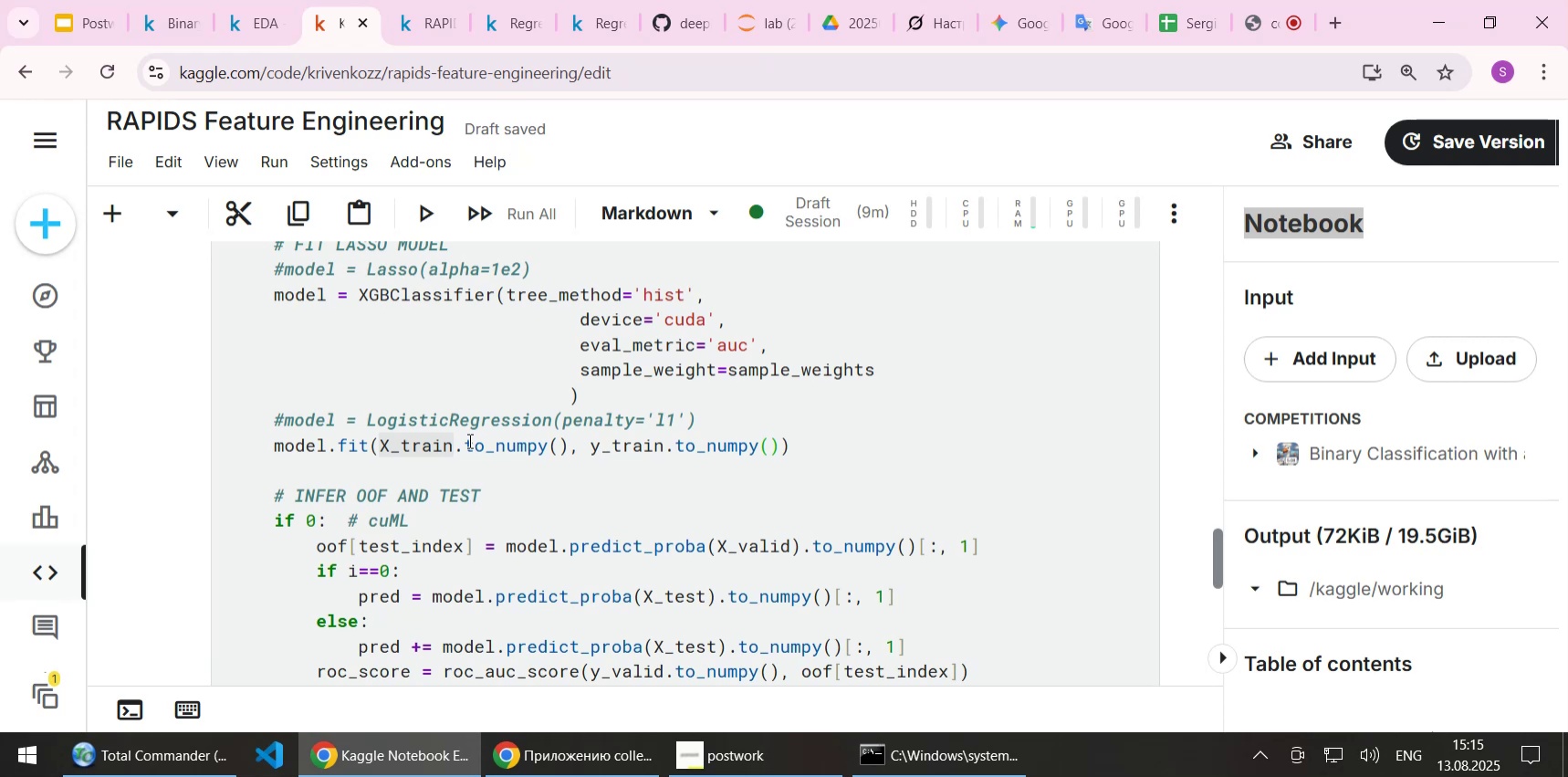 
left_click_drag(start_coordinate=[457, 446], to_coordinate=[568, 444])
 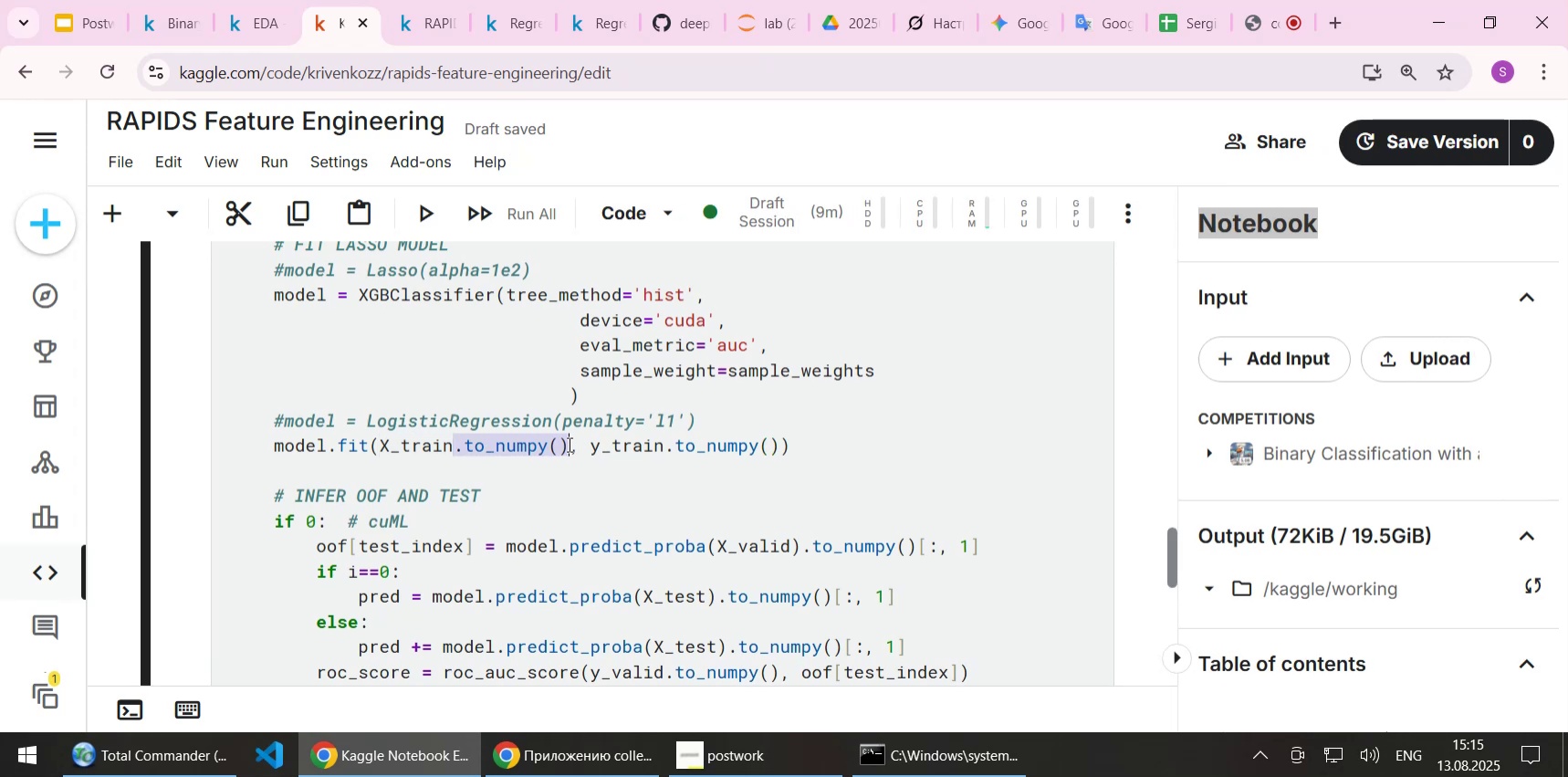 
key(Control+C)
 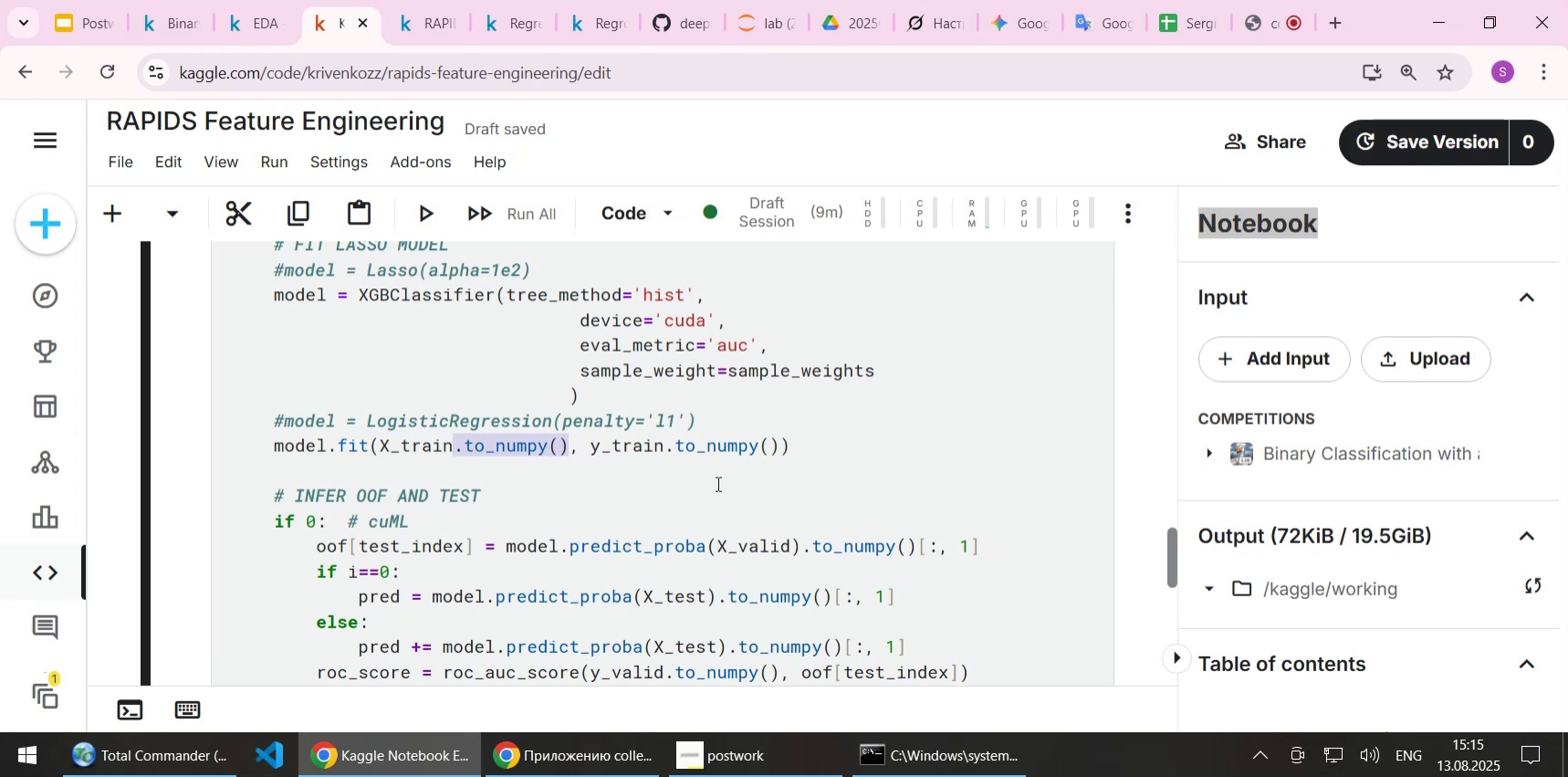 
scroll: coordinate [716, 483], scroll_direction: down, amount: 2.0
 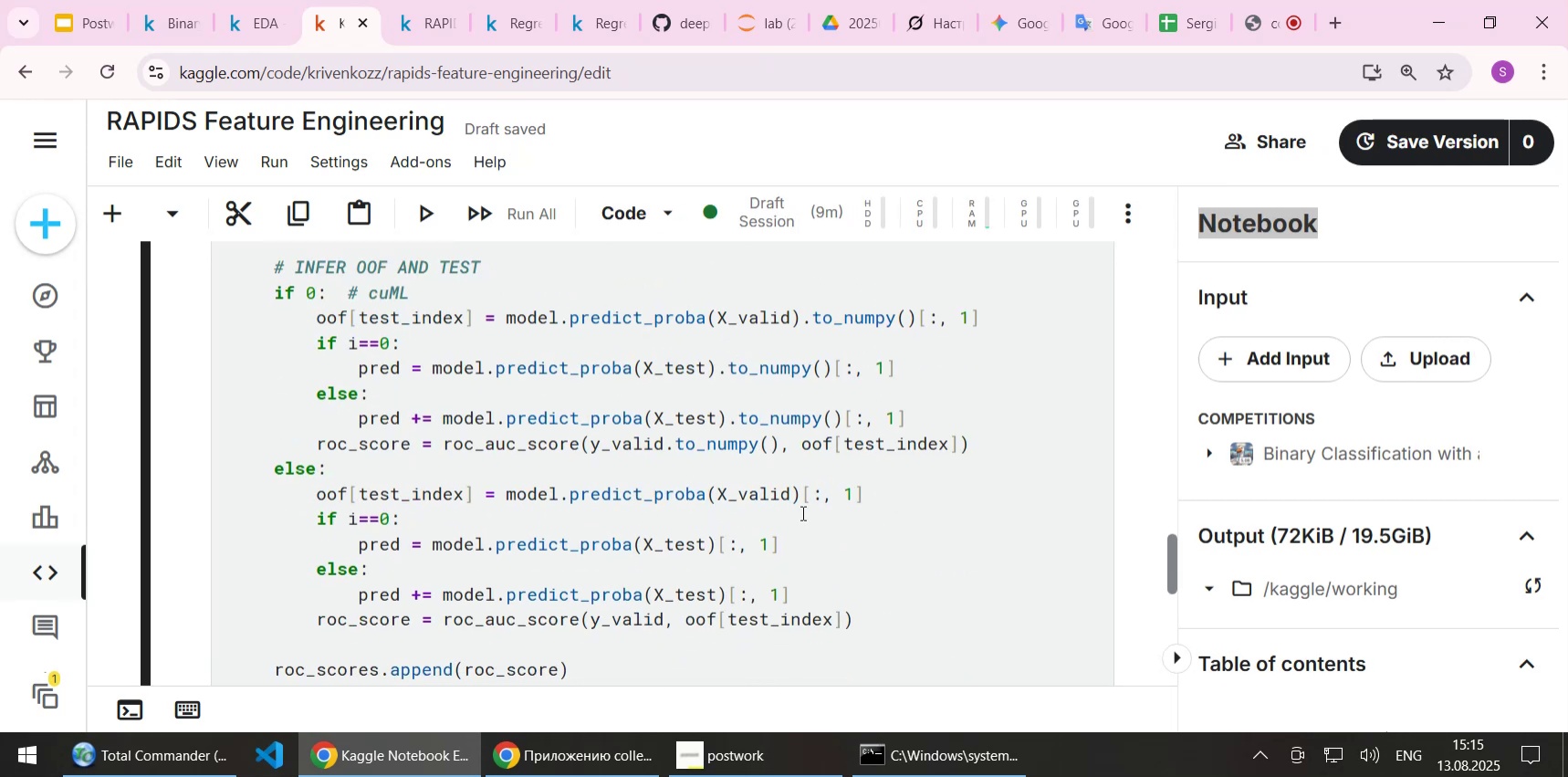 
left_click([790, 494])
 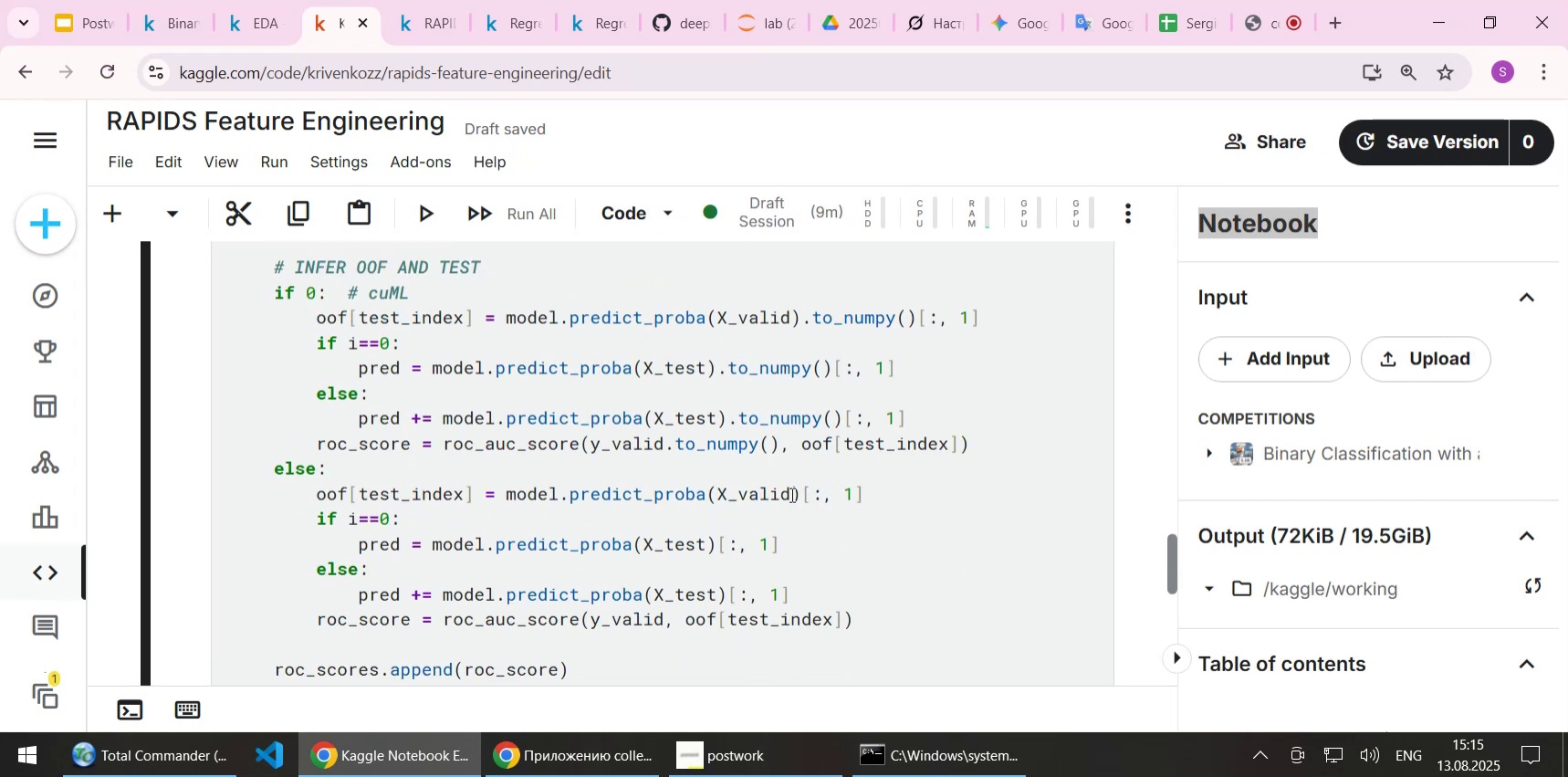 
key(Control+V)
 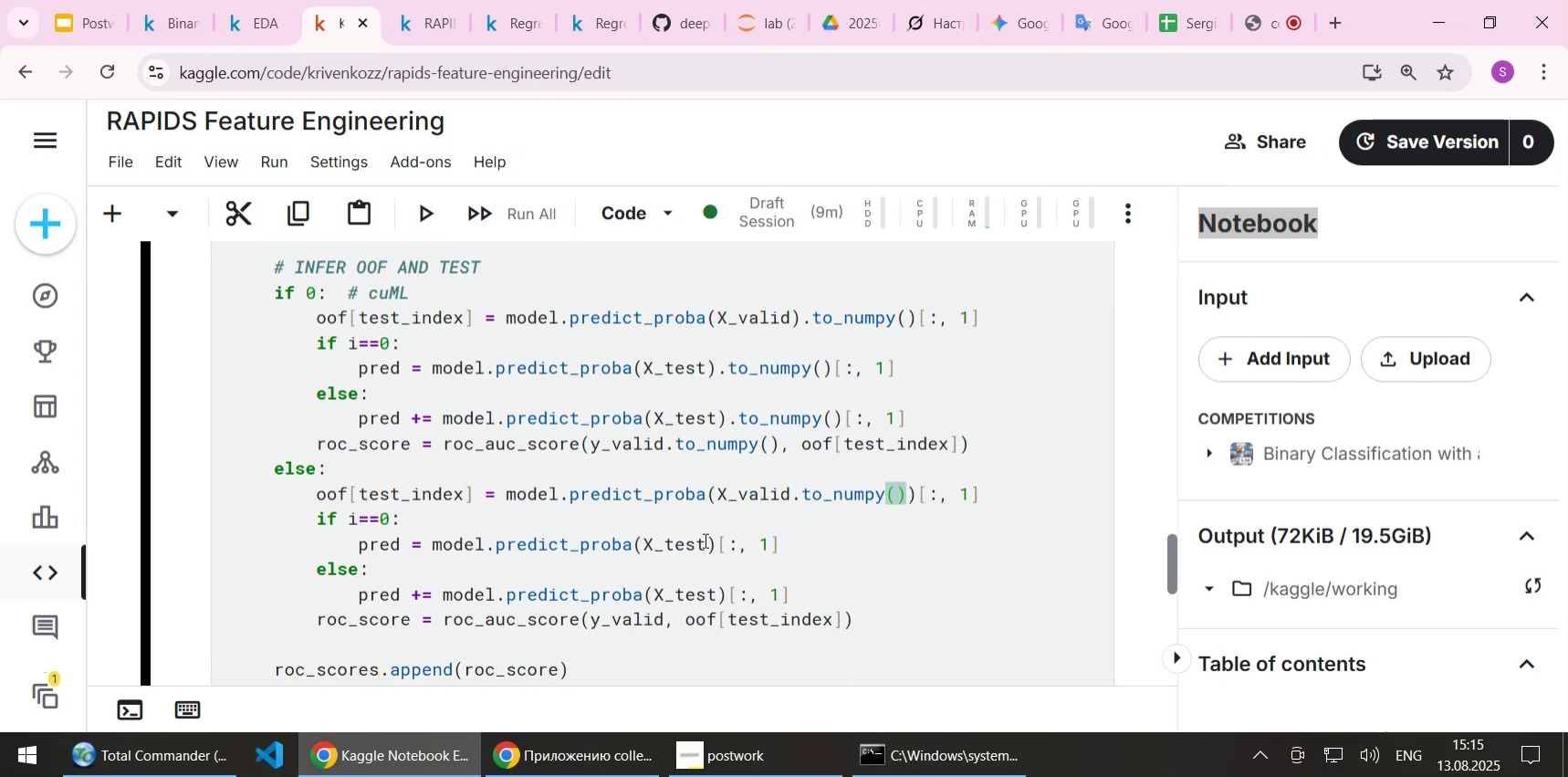 
key(Control+ControlLeft)
 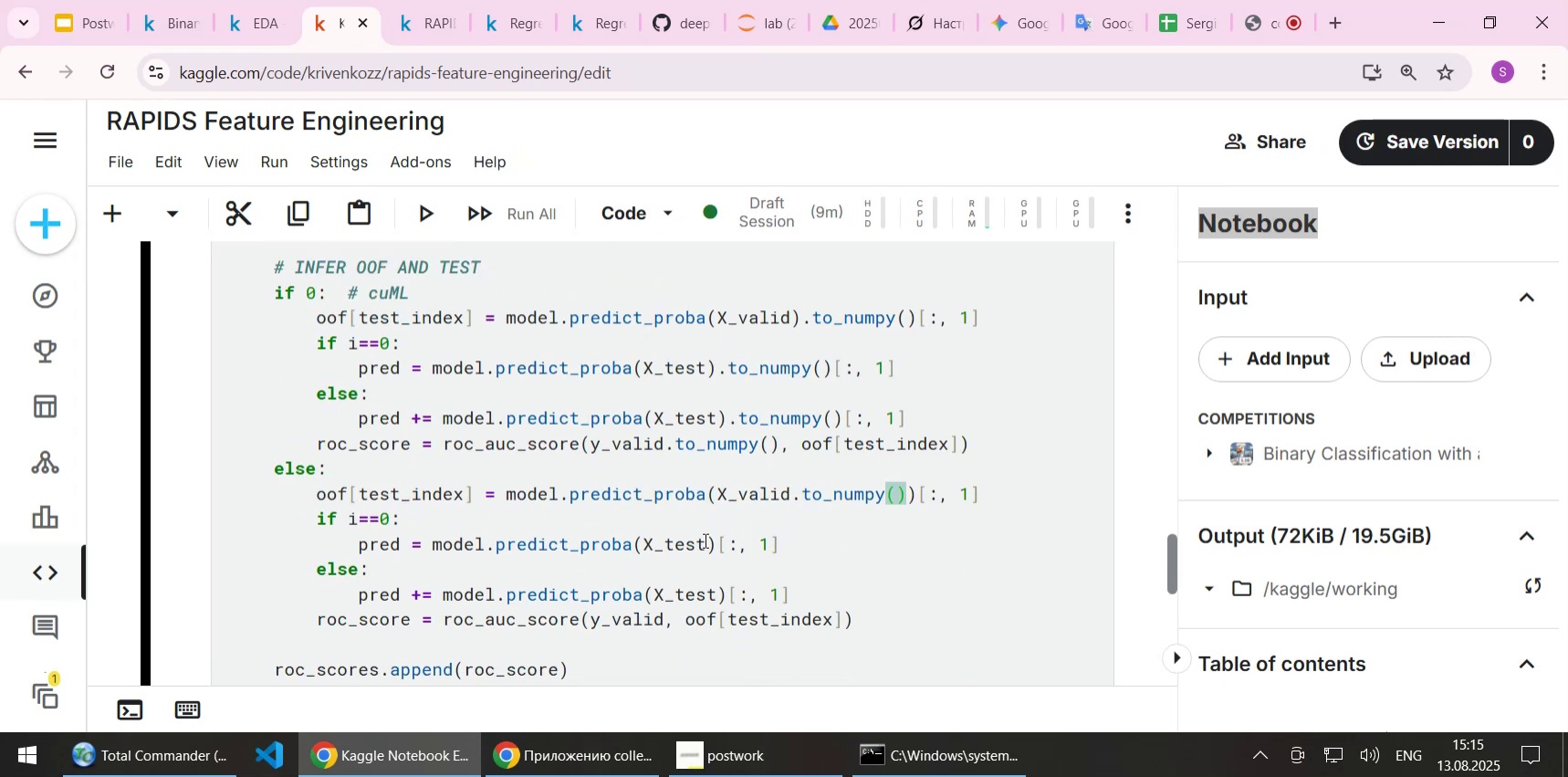 
left_click([704, 540])
 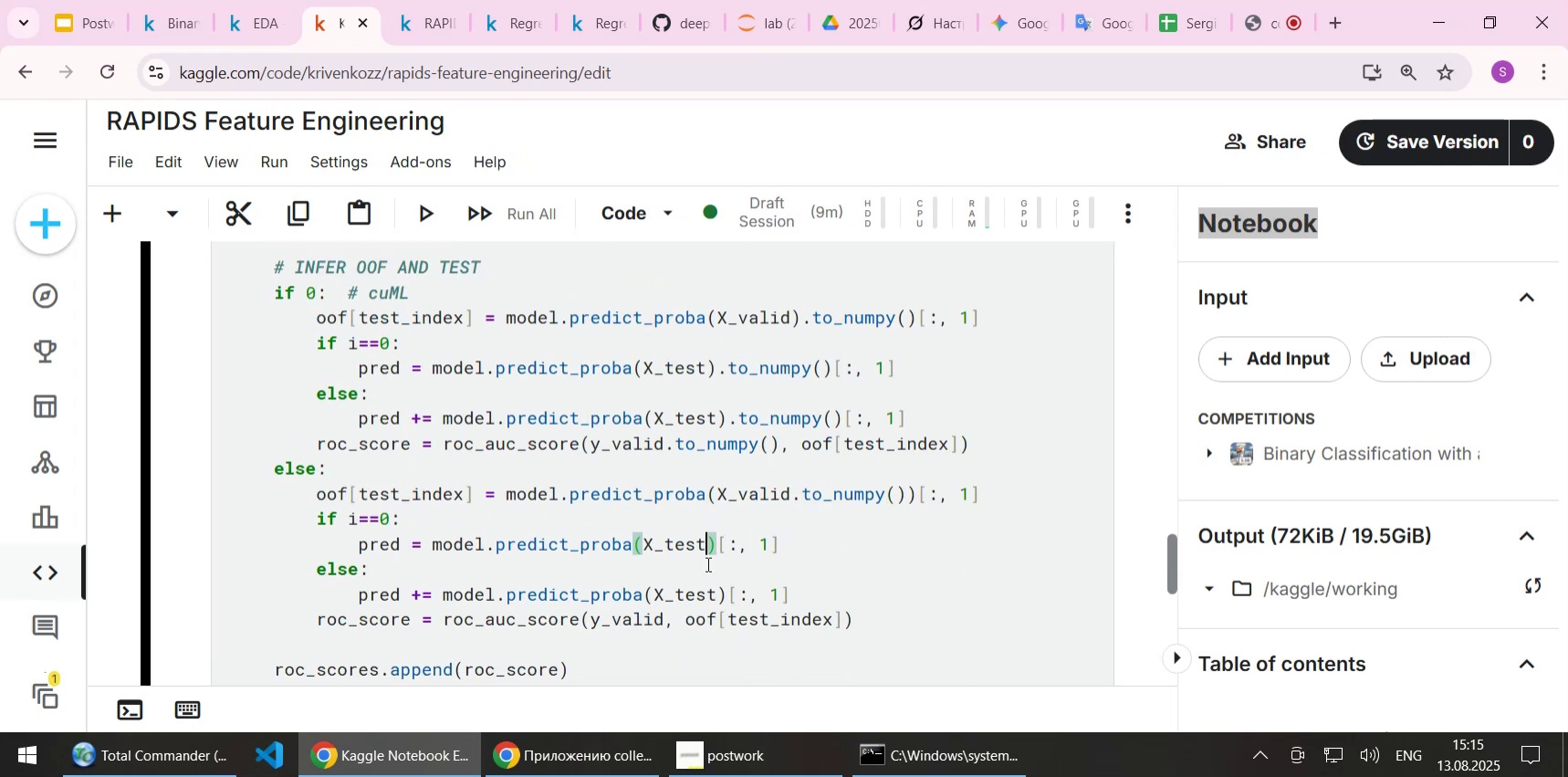 
key(Control+V)
 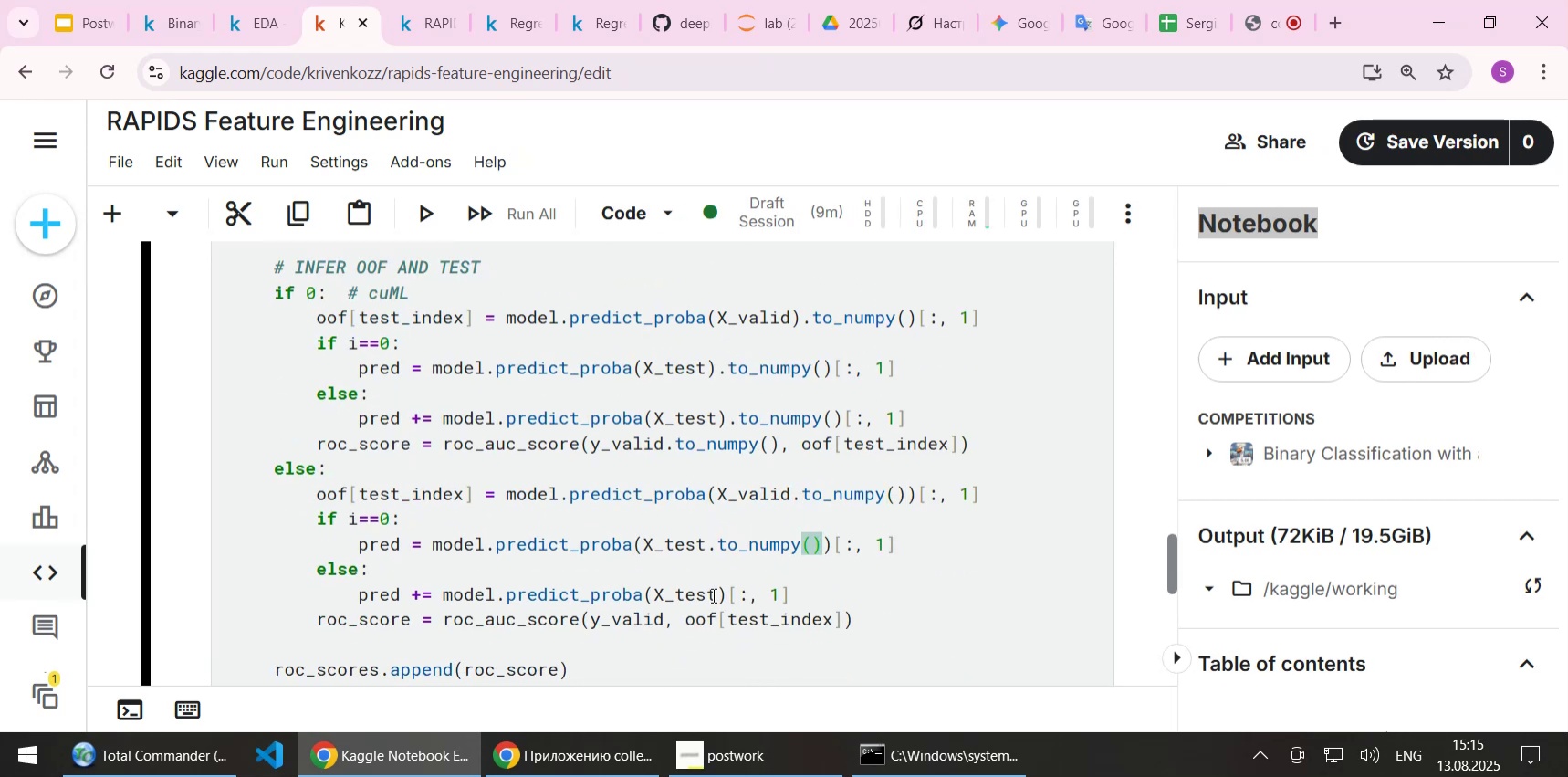 
left_click([716, 593])
 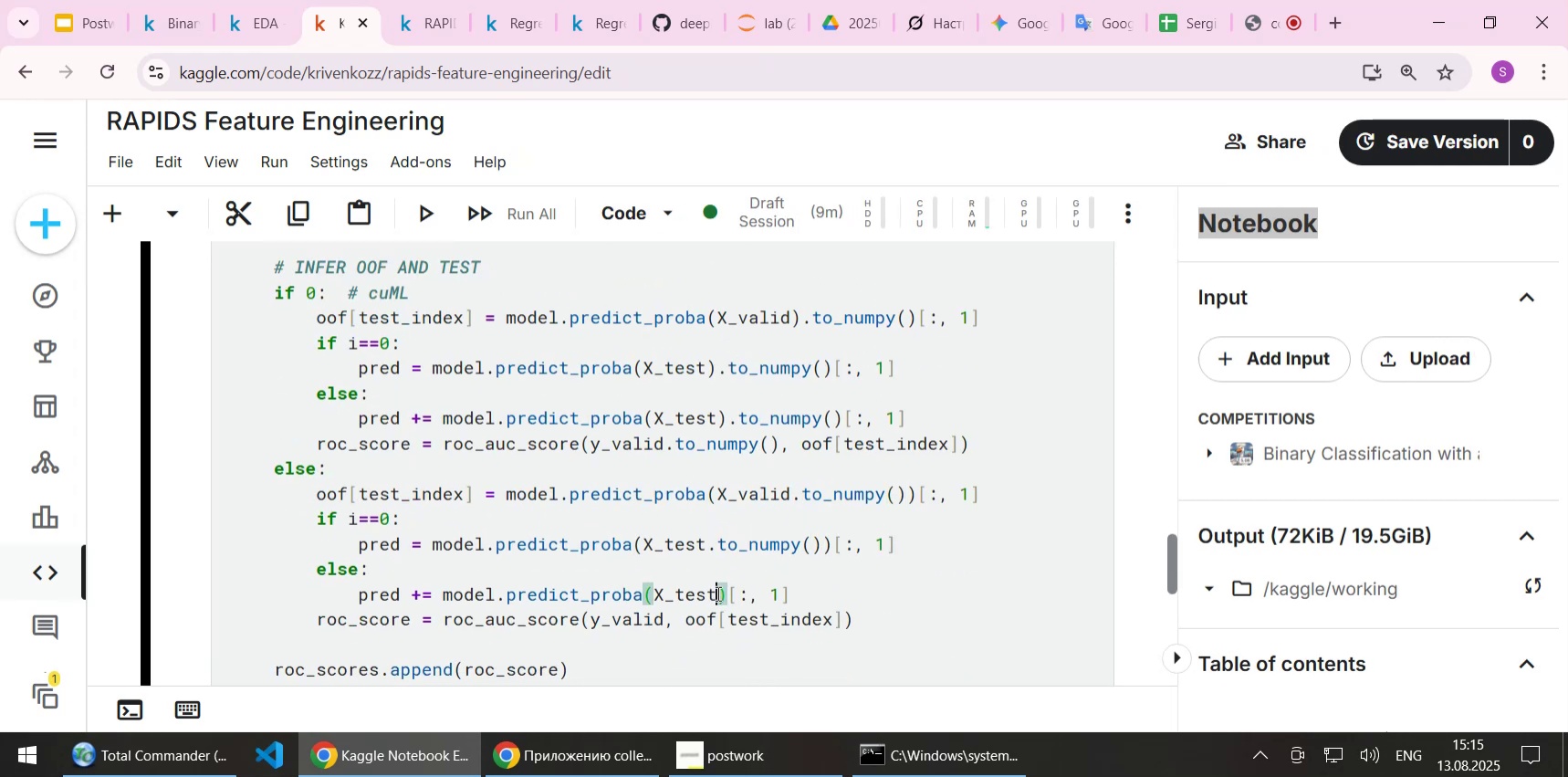 
key(Control+ControlLeft)
 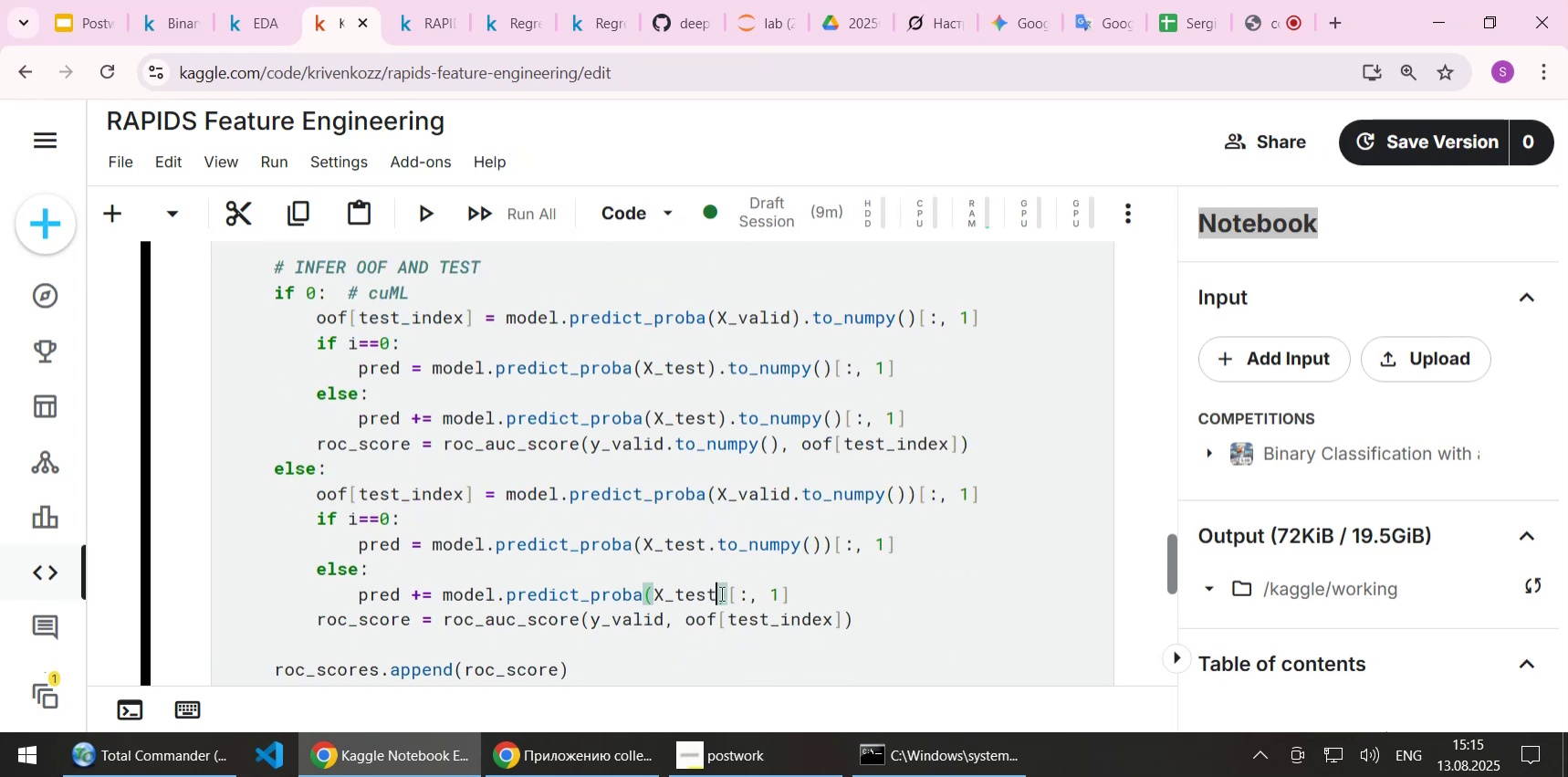 
key(Control+V)
 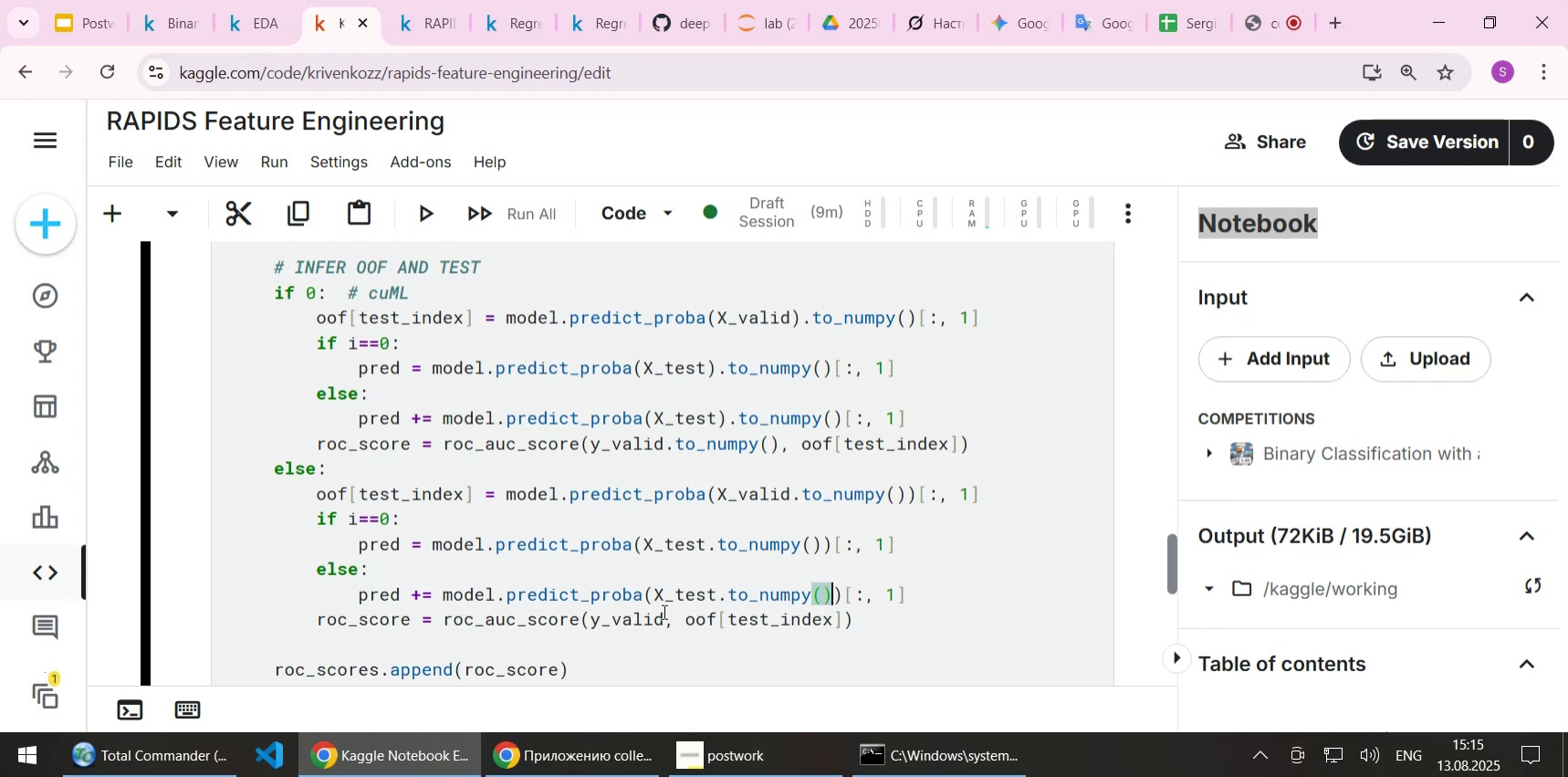 
key(Control+ControlLeft)
 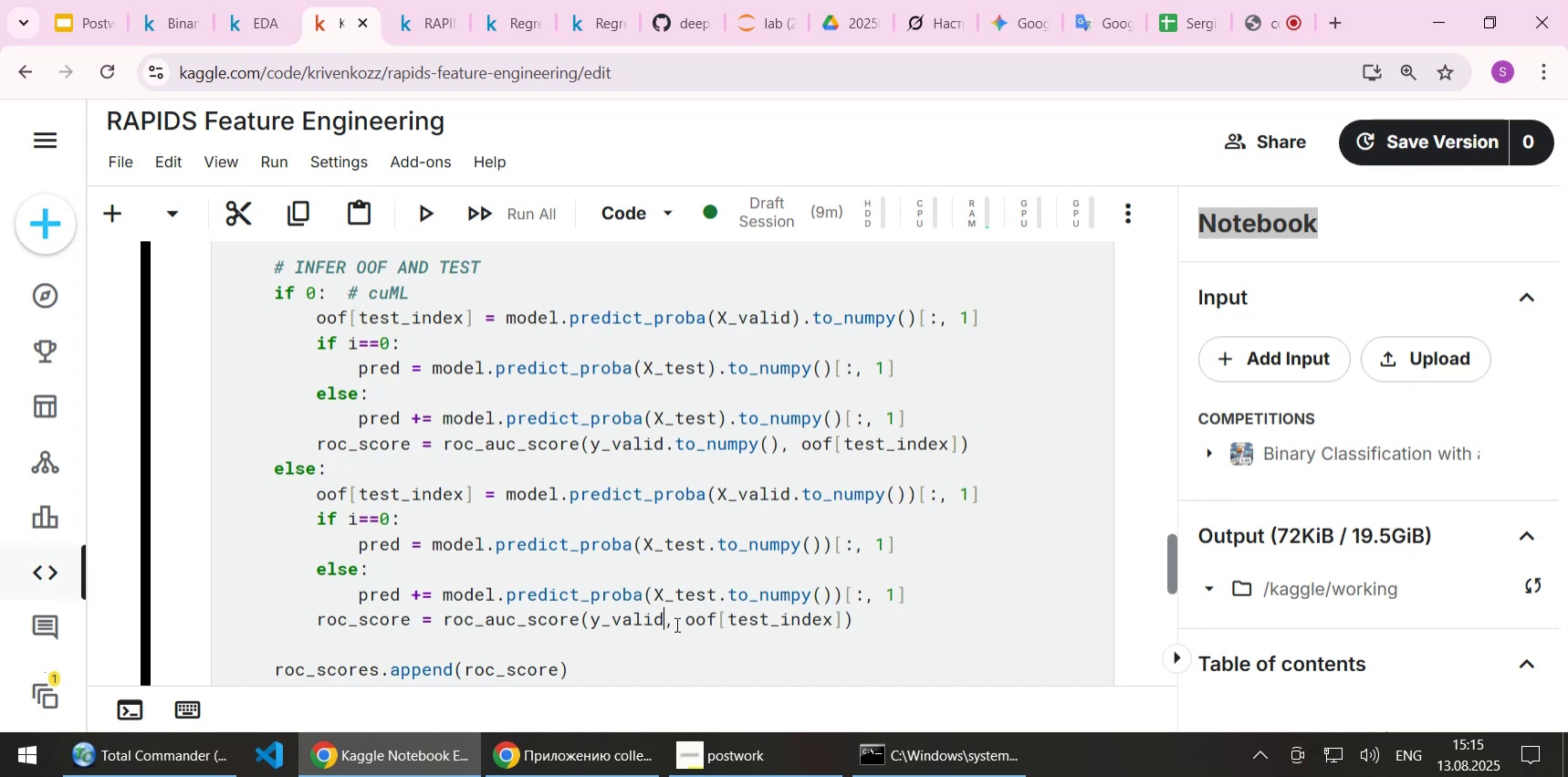 
key(Control+V)
 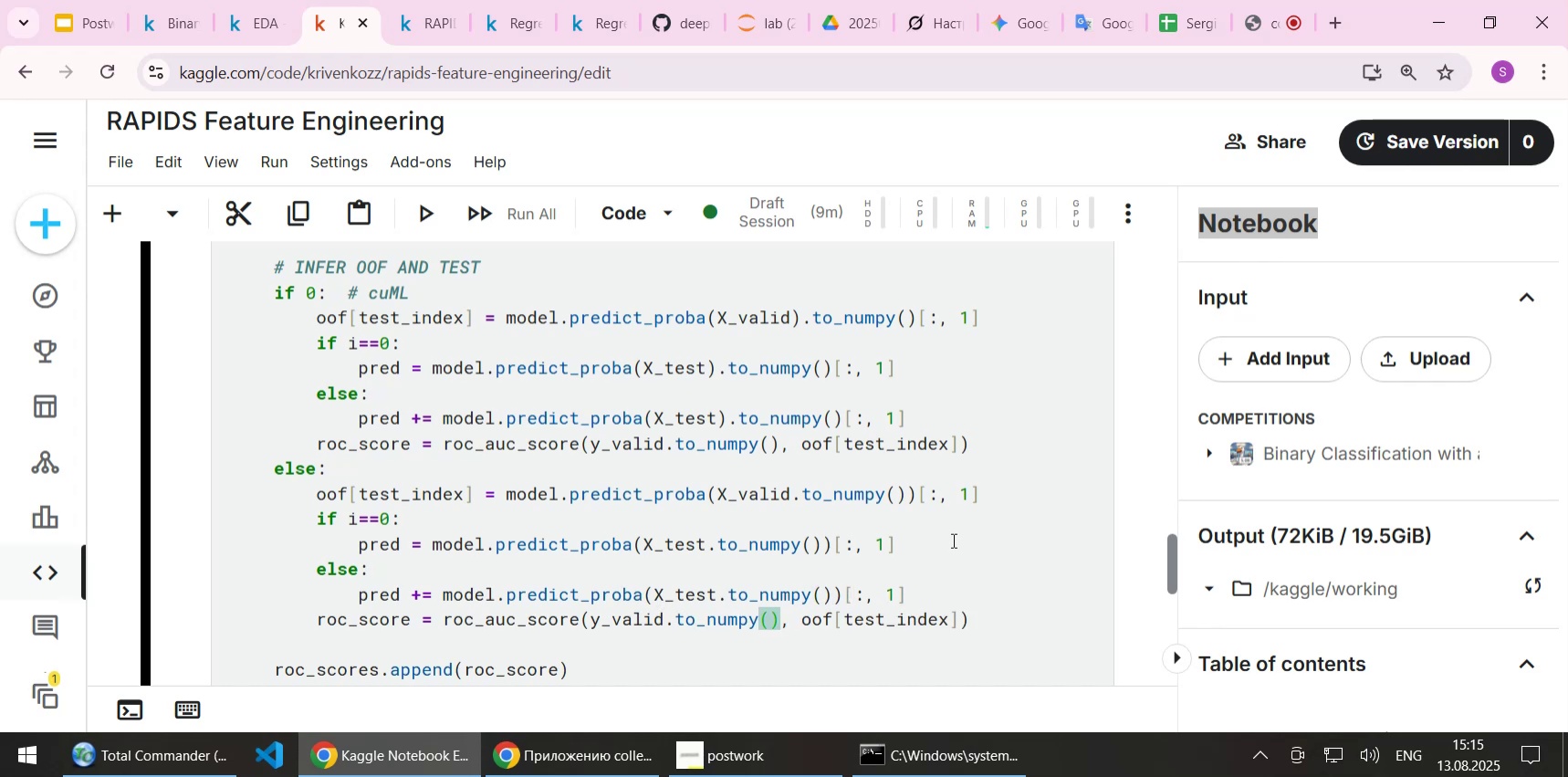 
left_click([1001, 527])
 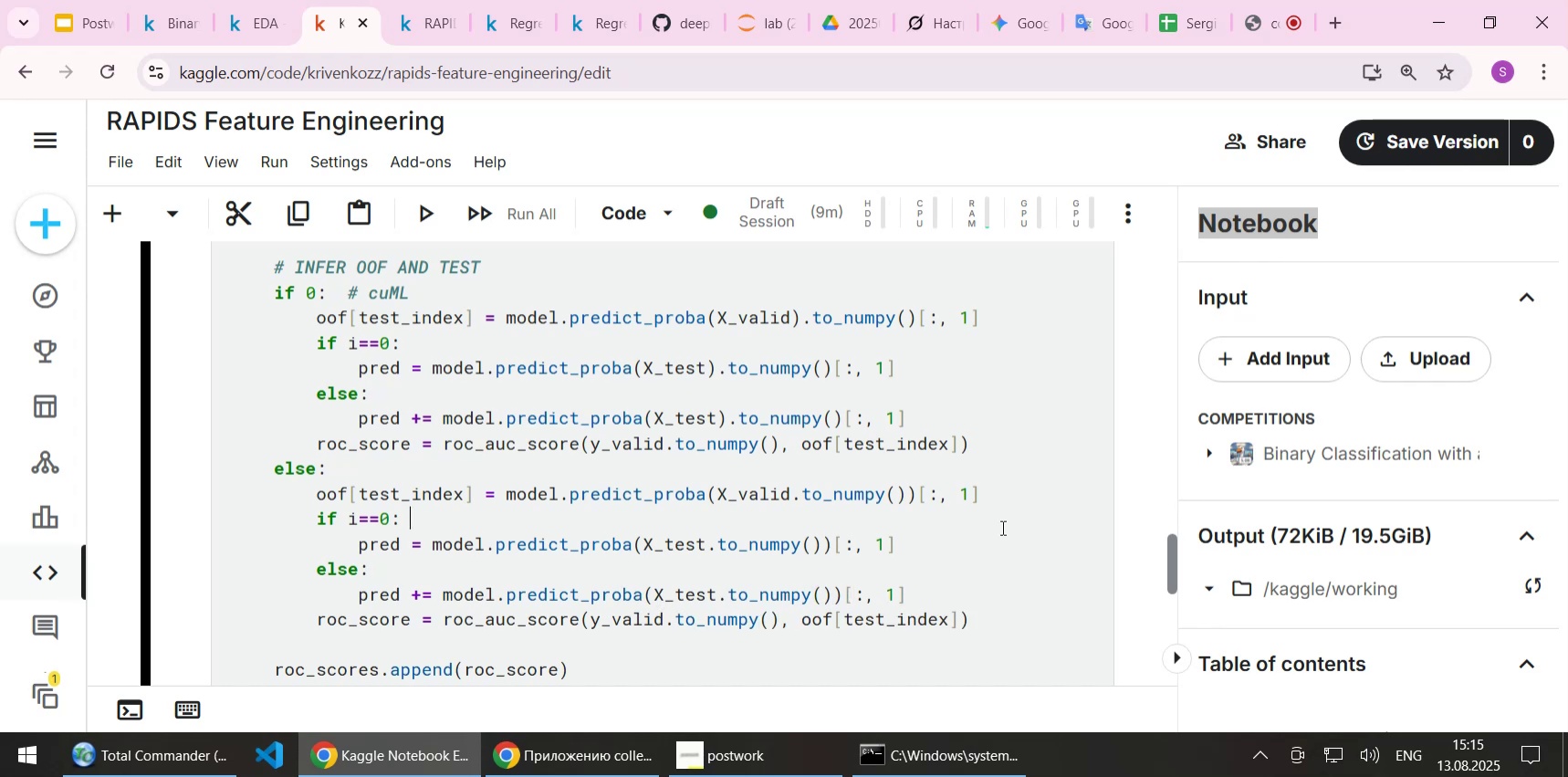 
key(Shift+Enter)
 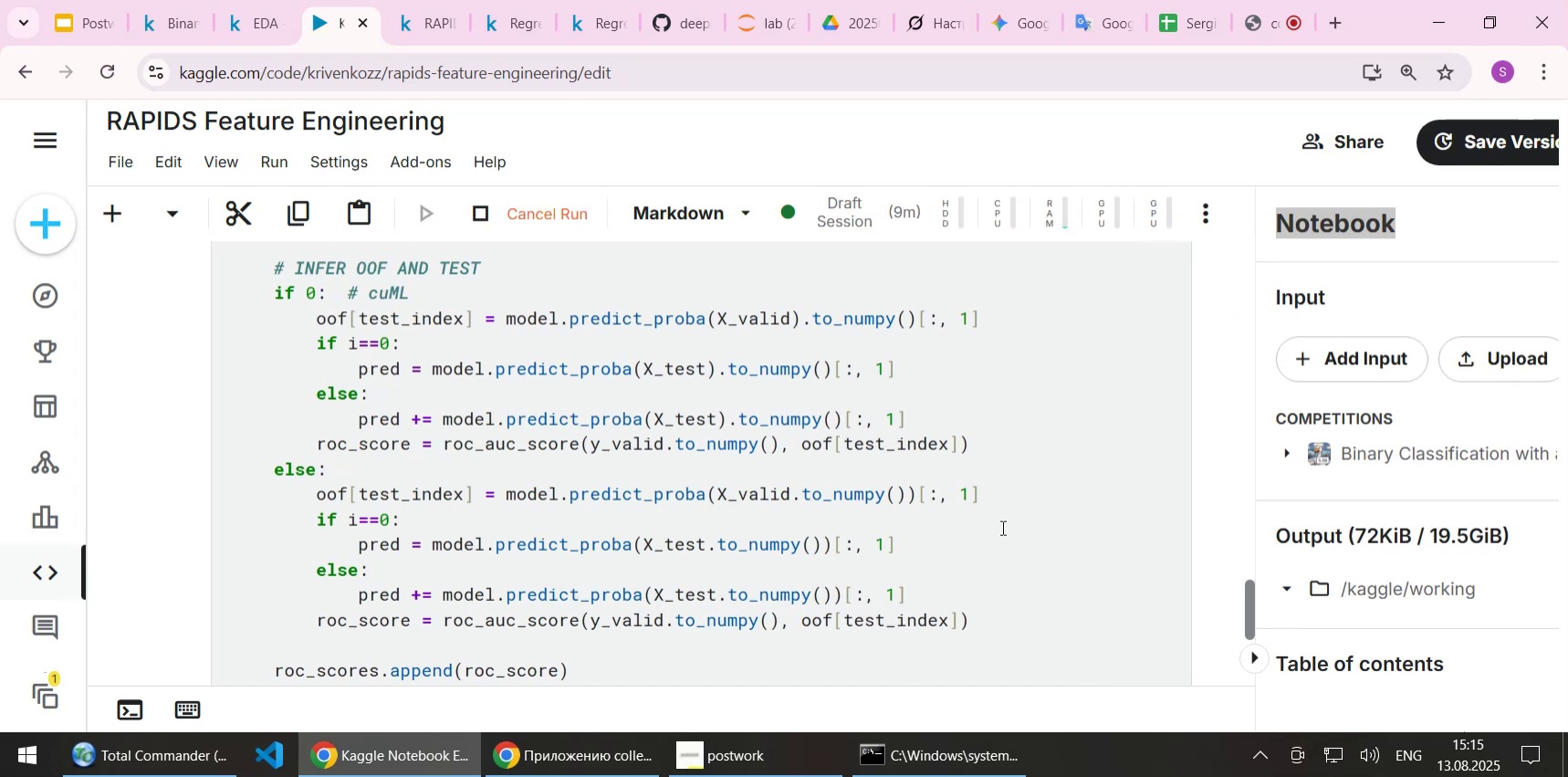 
scroll: coordinate [1004, 521], scroll_direction: up, amount: 1.0
 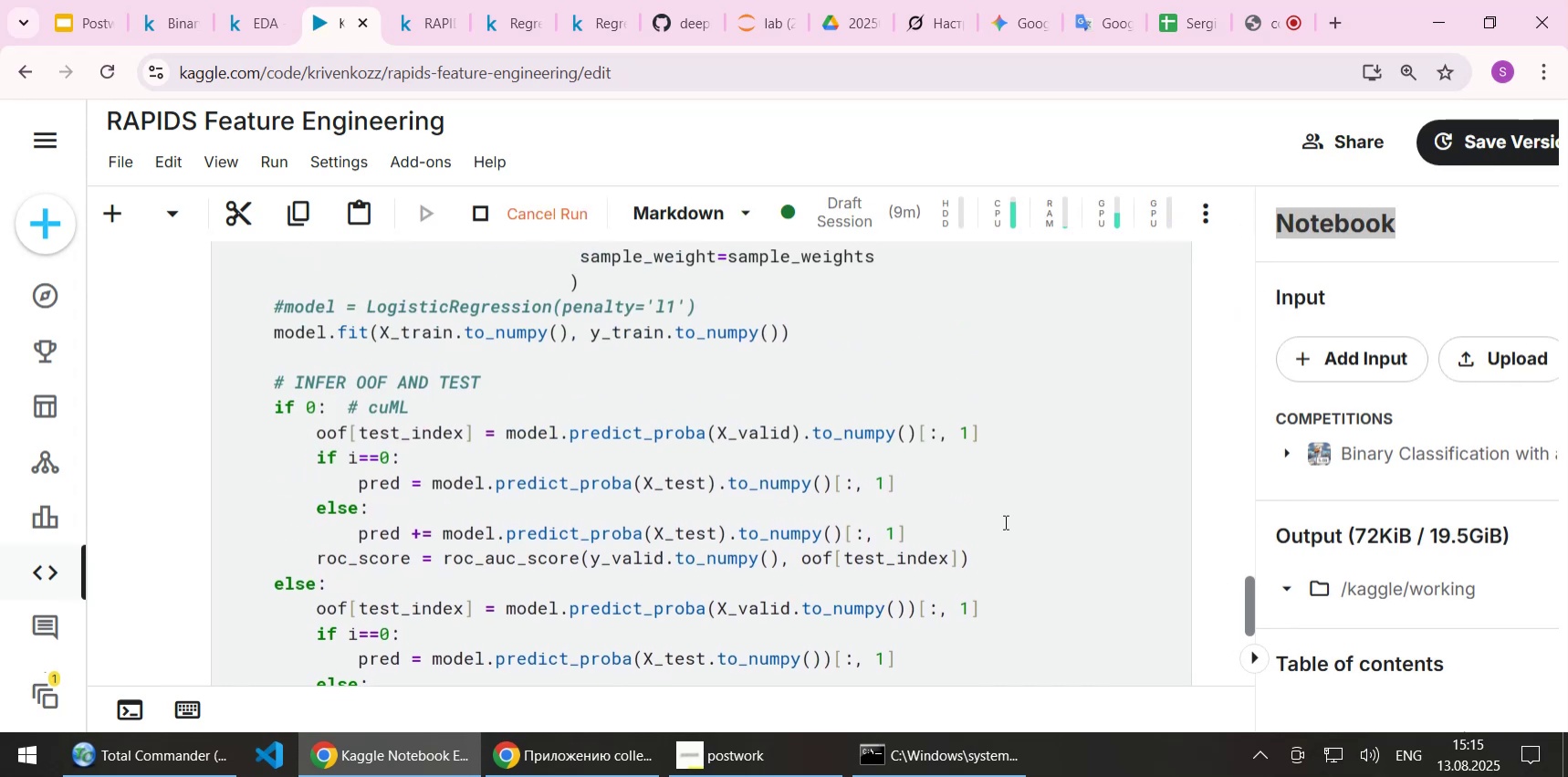 
scroll: coordinate [1009, 456], scroll_direction: down, amount: 5.0
 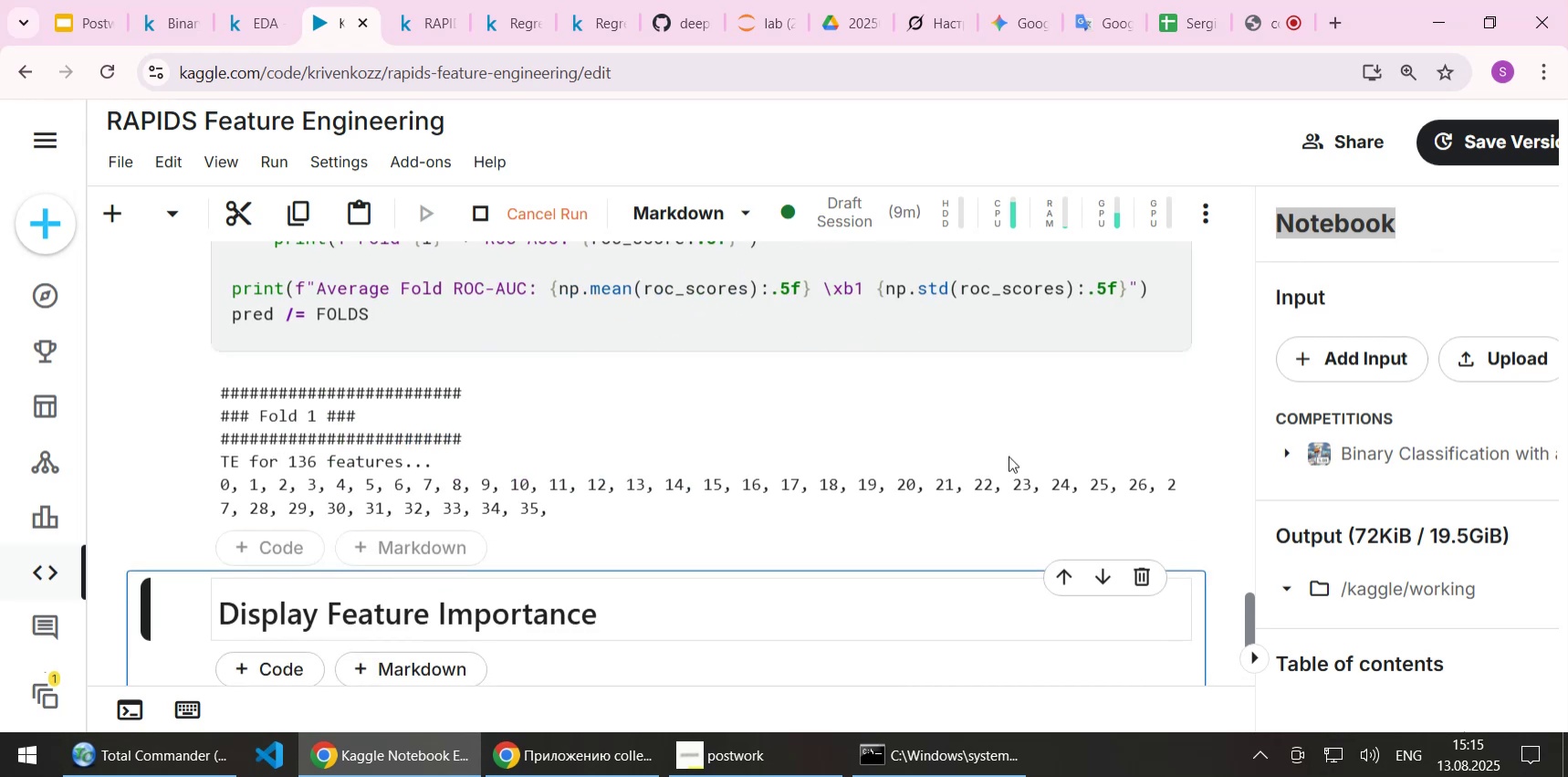 
scroll: coordinate [1008, 452], scroll_direction: up, amount: 3.0
 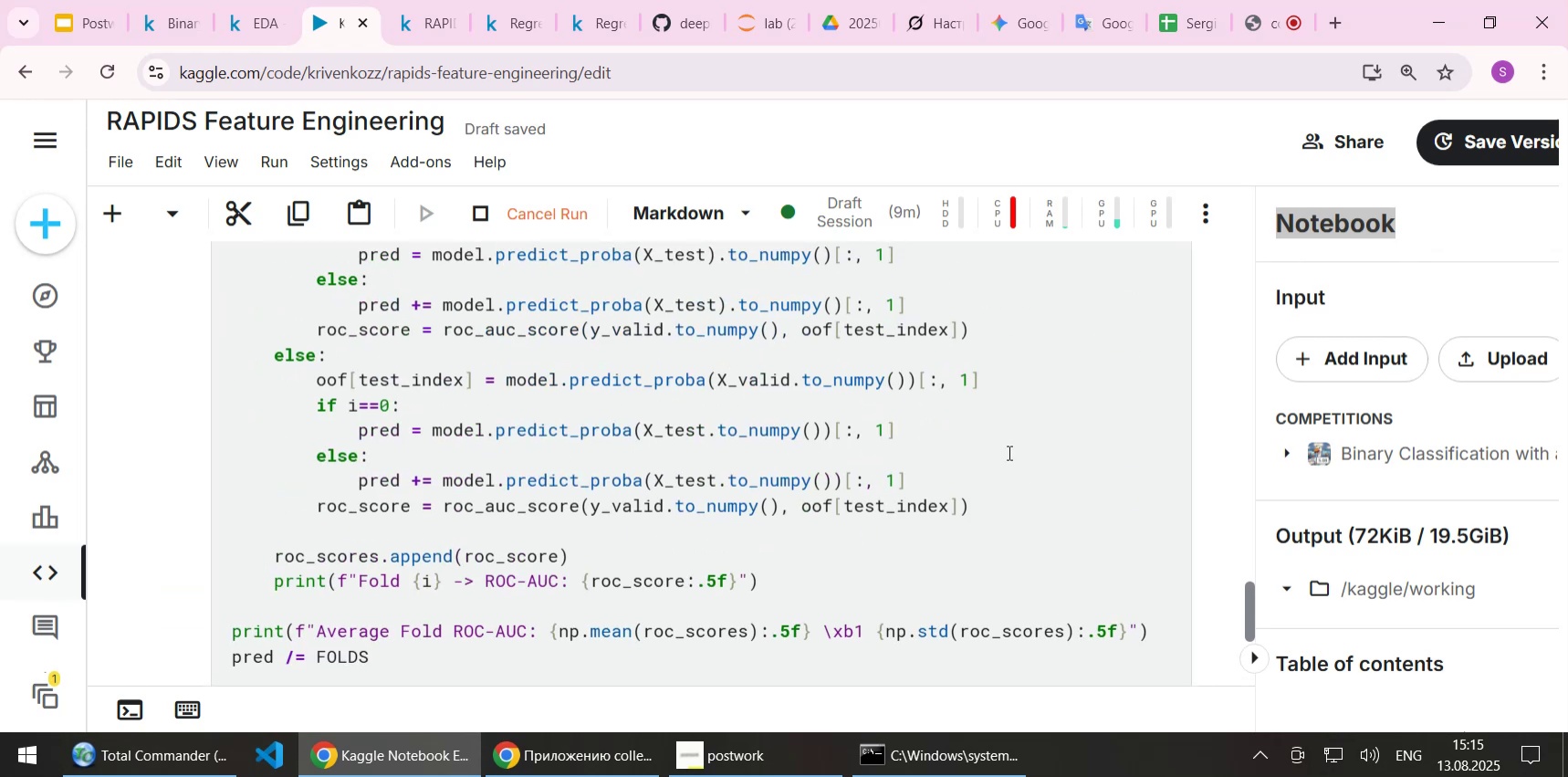 
scroll: coordinate [1008, 452], scroll_direction: down, amount: 4.0
 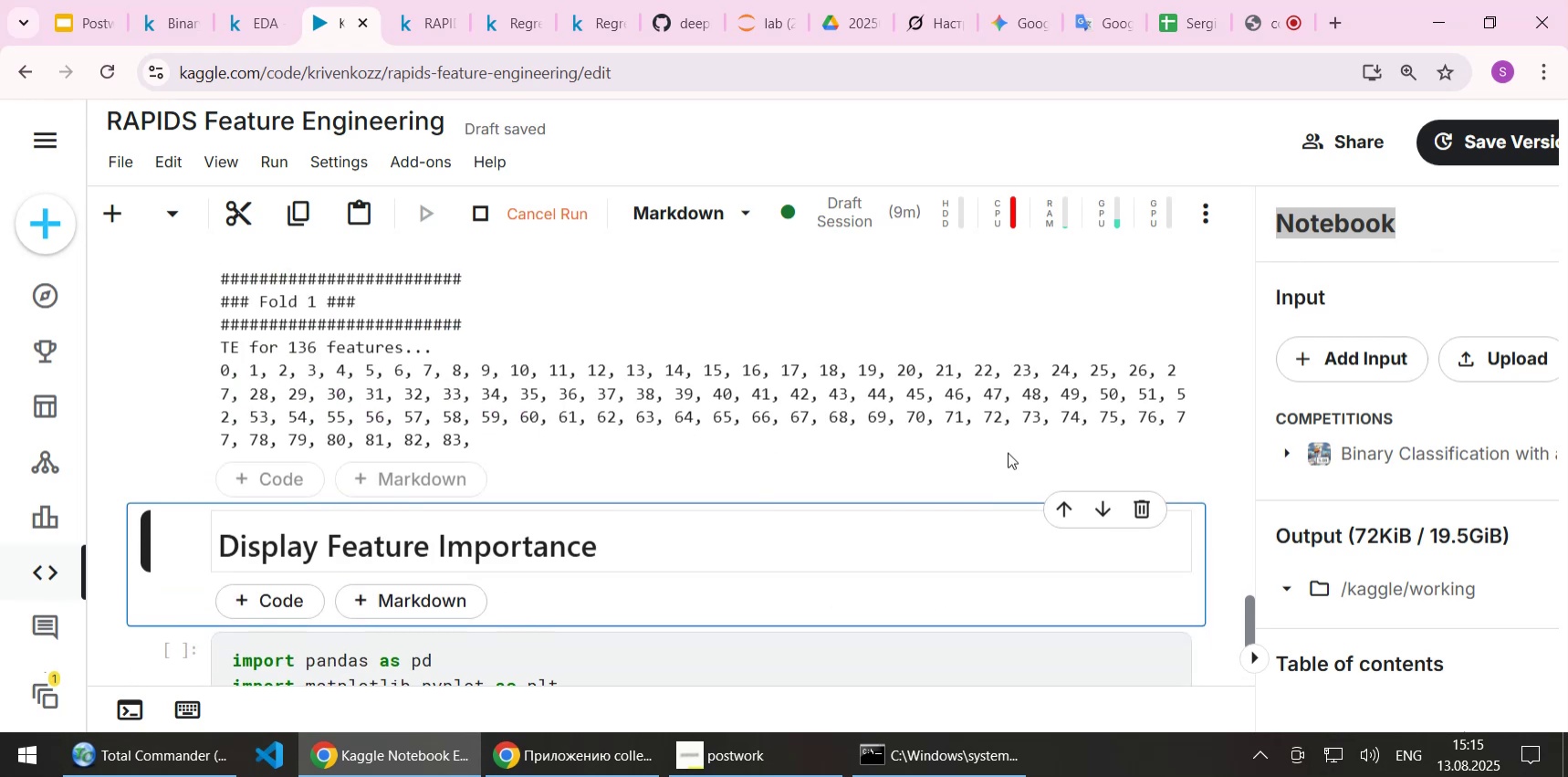 
scroll: coordinate [1008, 452], scroll_direction: none, amount: 0.0
 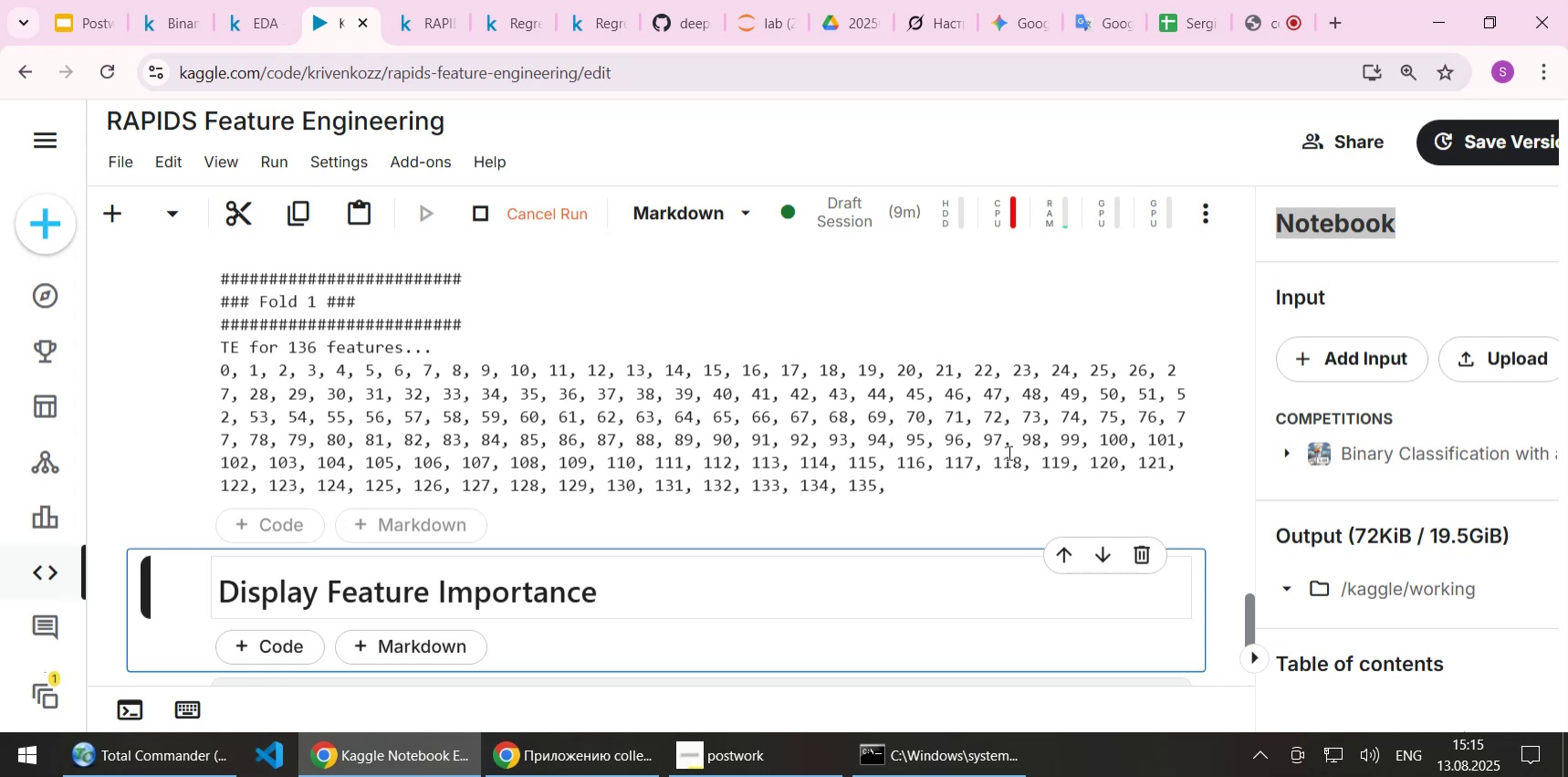 
wait(7.61)
 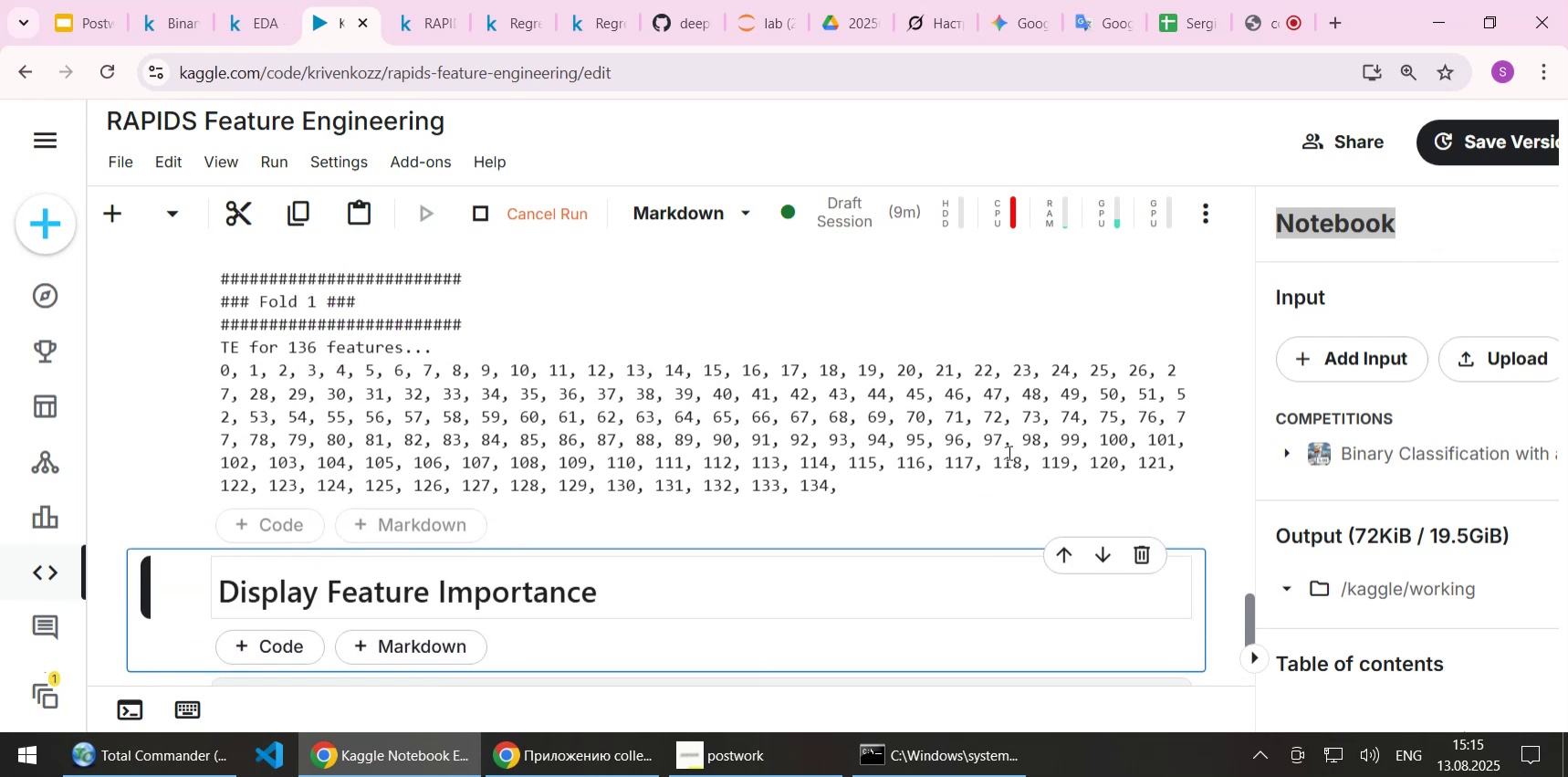 
scroll: coordinate [950, 493], scroll_direction: down, amount: 4.0
 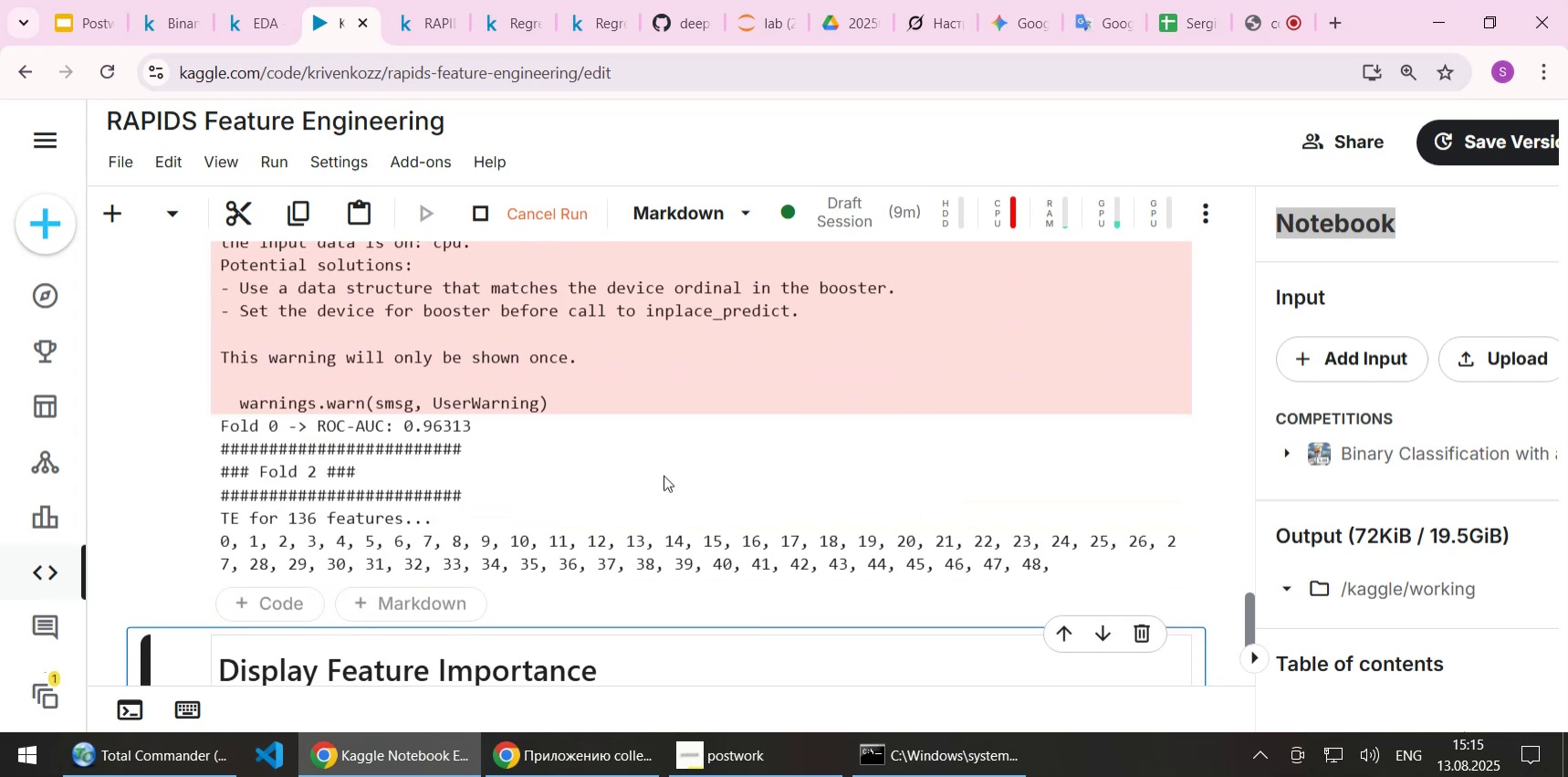 
left_click_drag(start_coordinate=[402, 422], to_coordinate=[474, 428])
 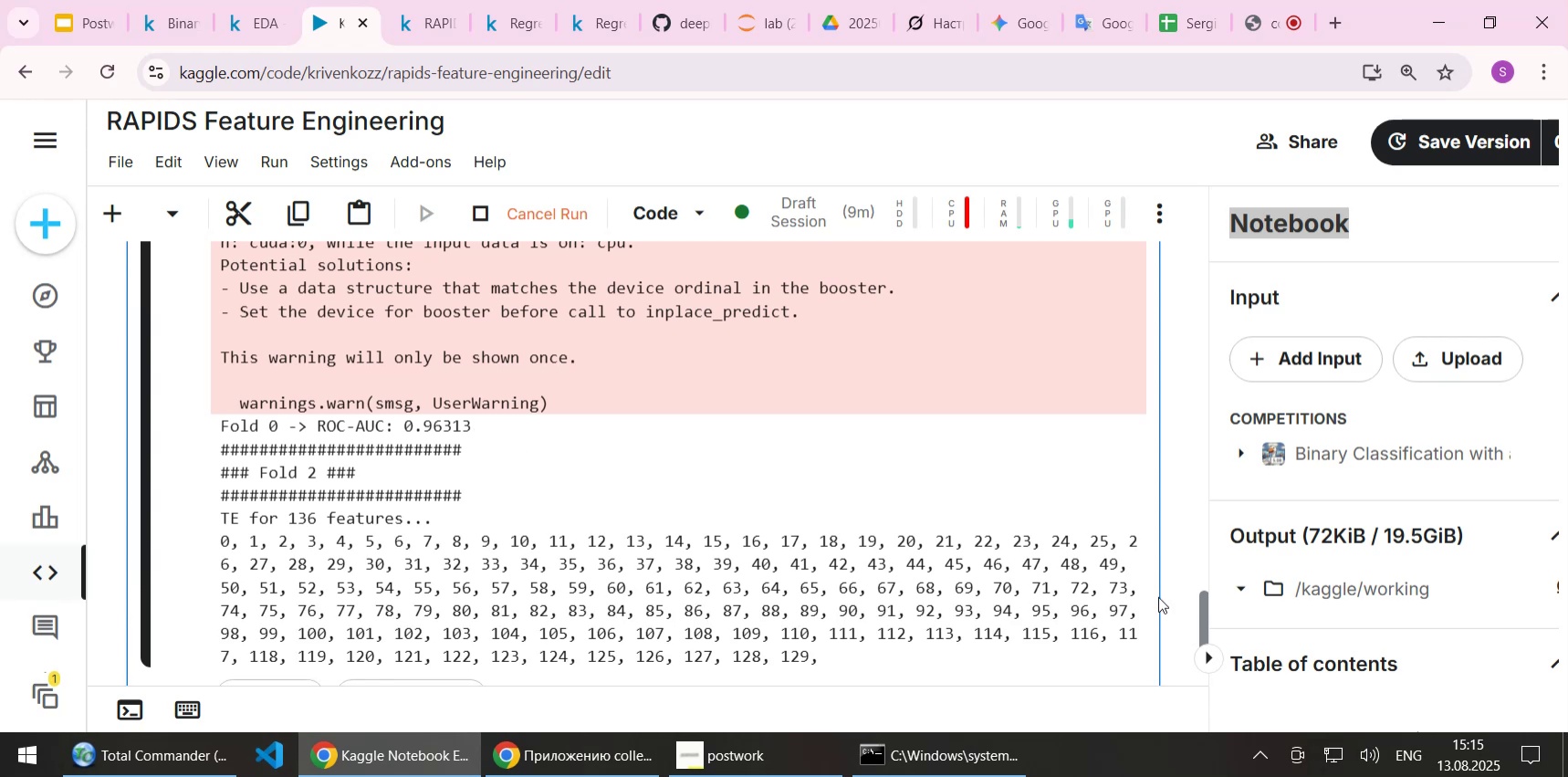 
wait(5.45)
 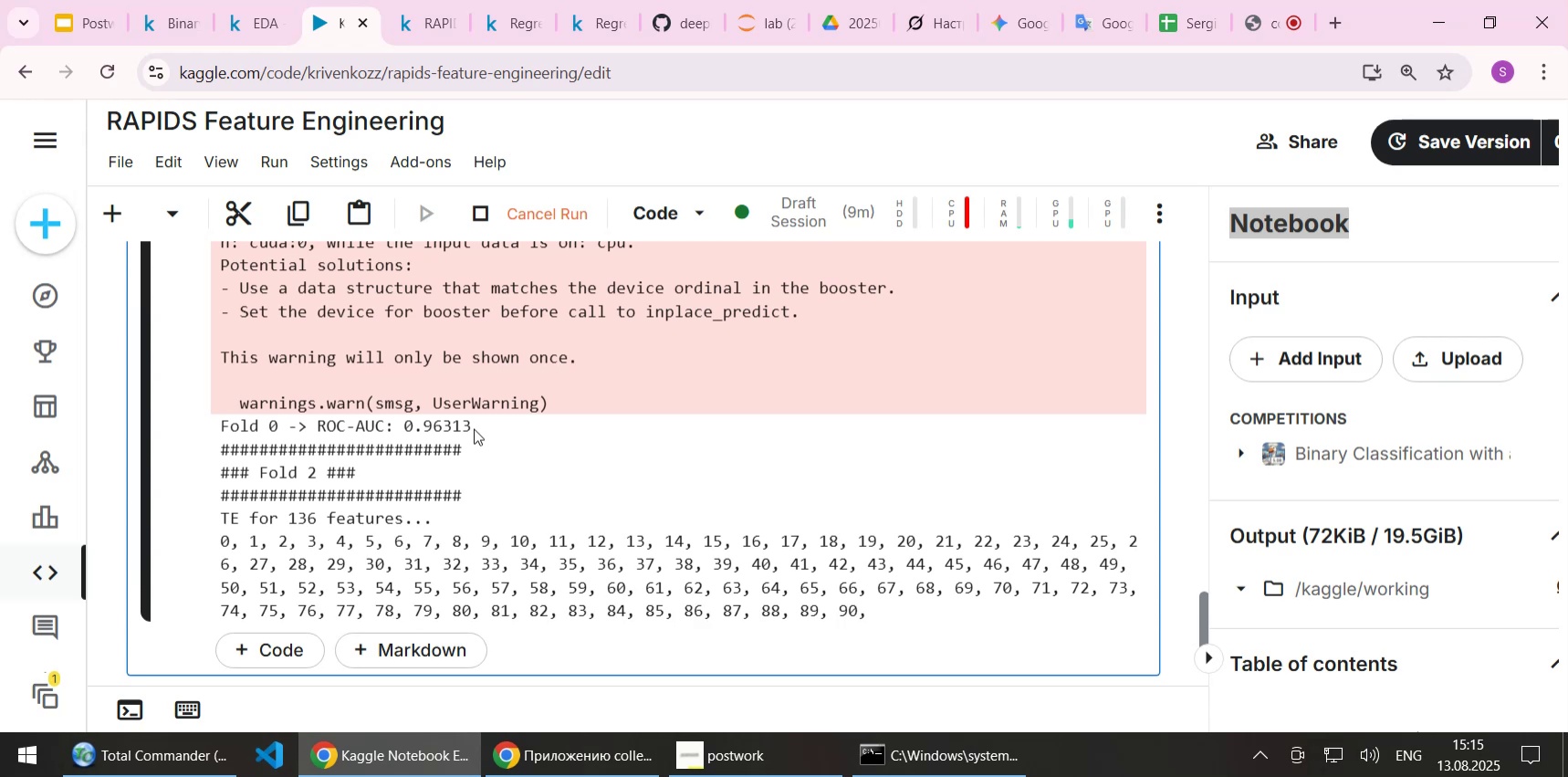 
left_click([1087, 221])
 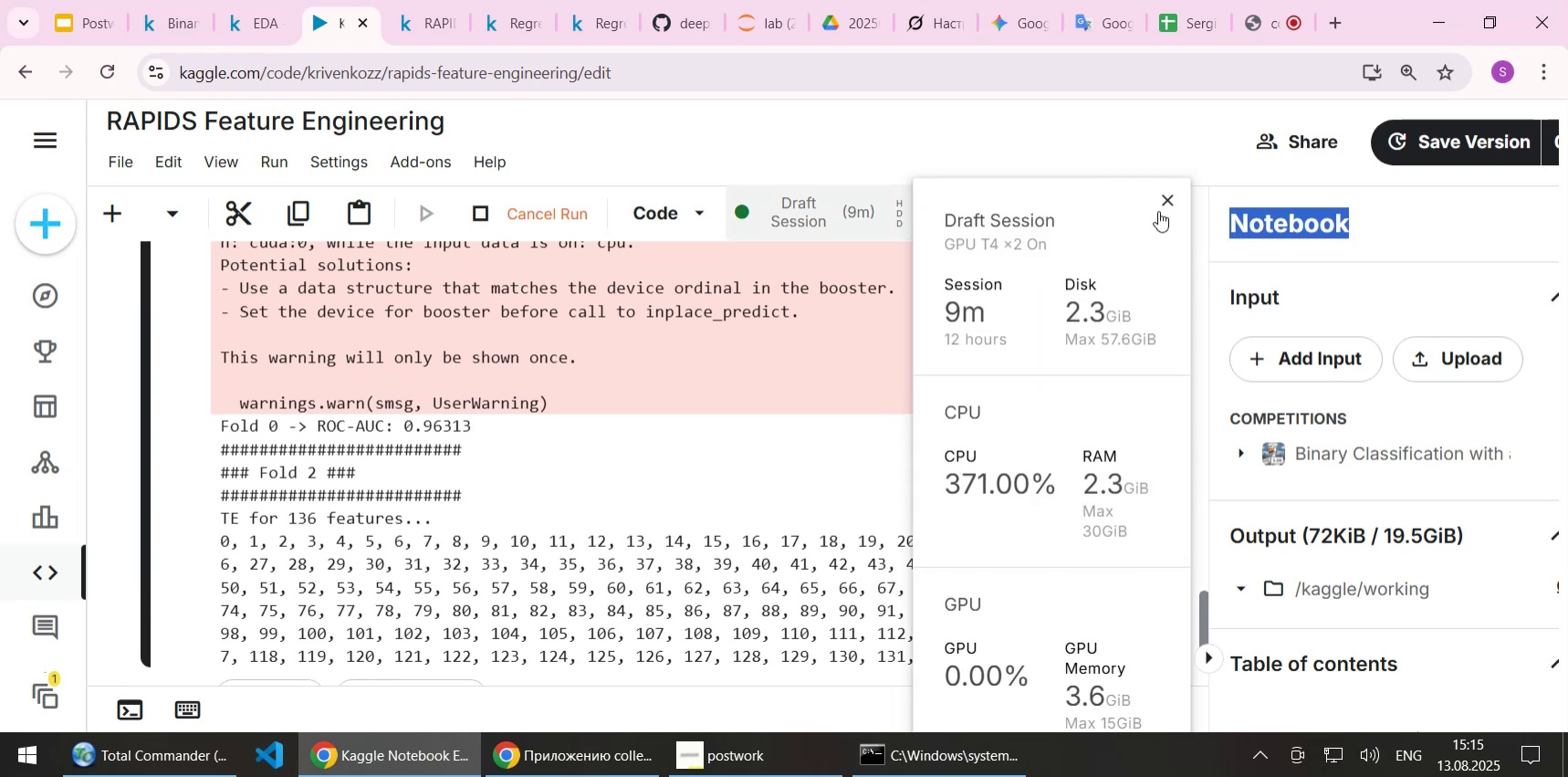 
left_click([1168, 200])
 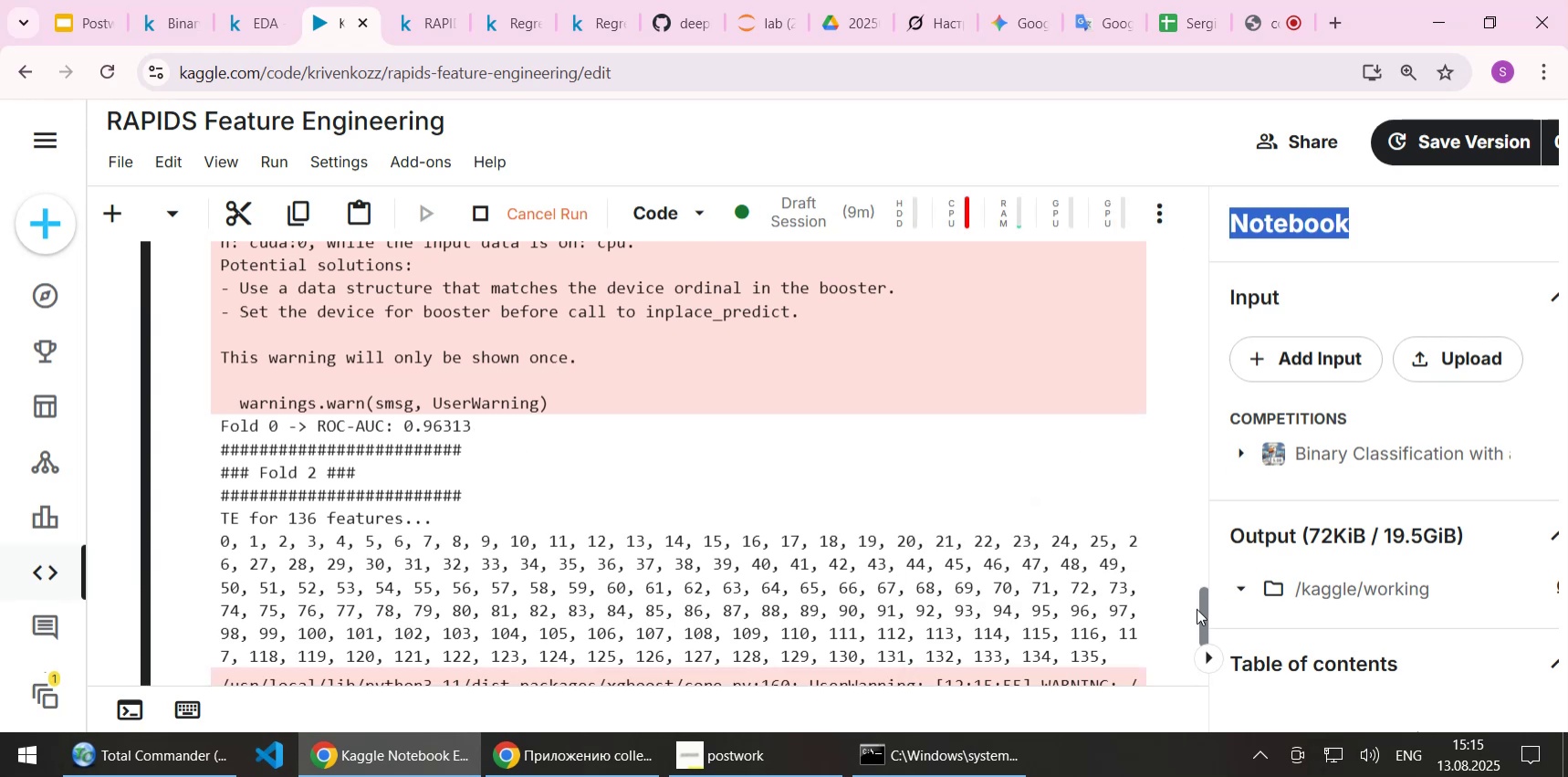 
left_click_drag(start_coordinate=[1205, 607], to_coordinate=[1194, 310])
 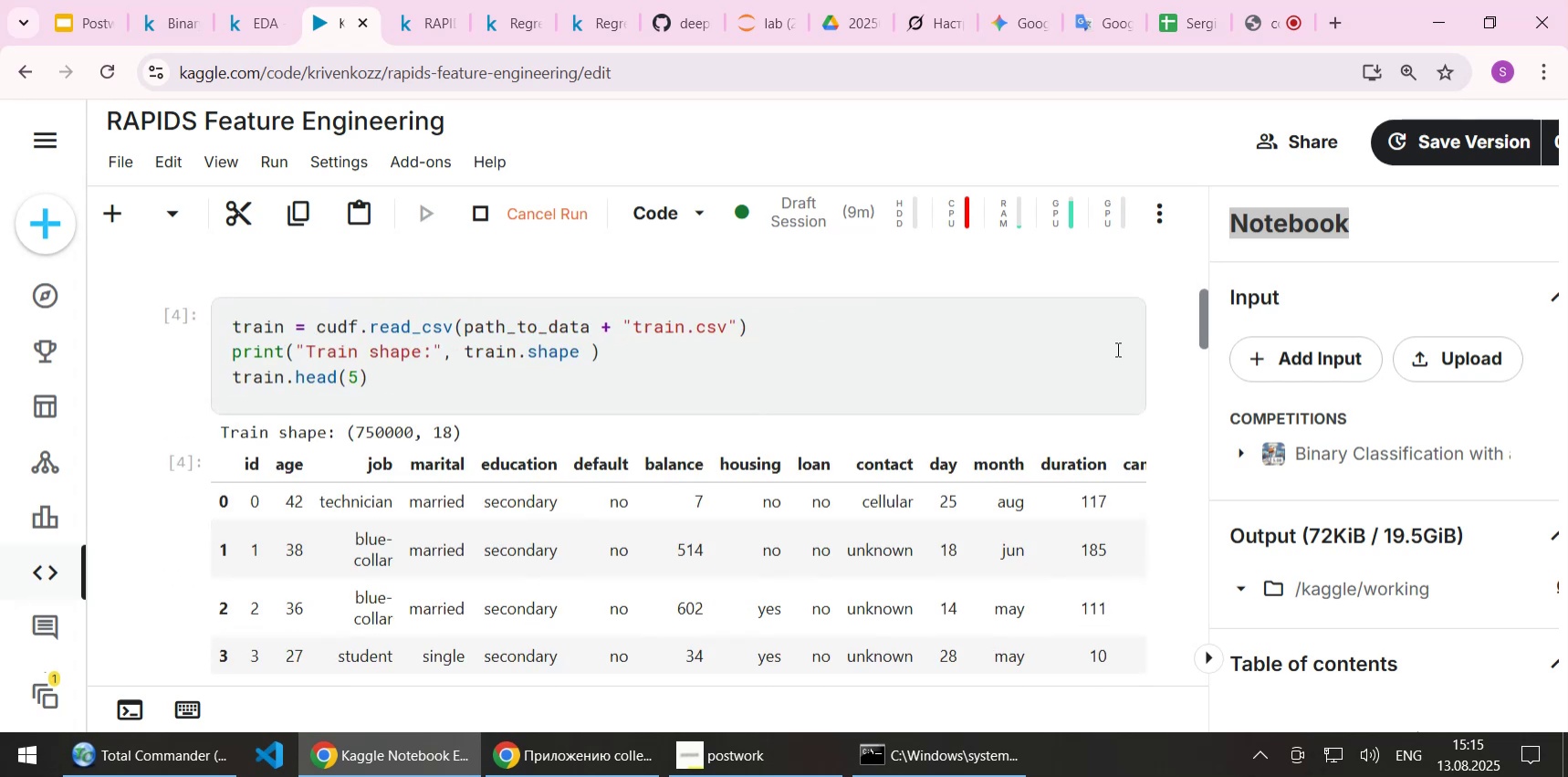 
scroll: coordinate [937, 412], scroll_direction: up, amount: 4.0
 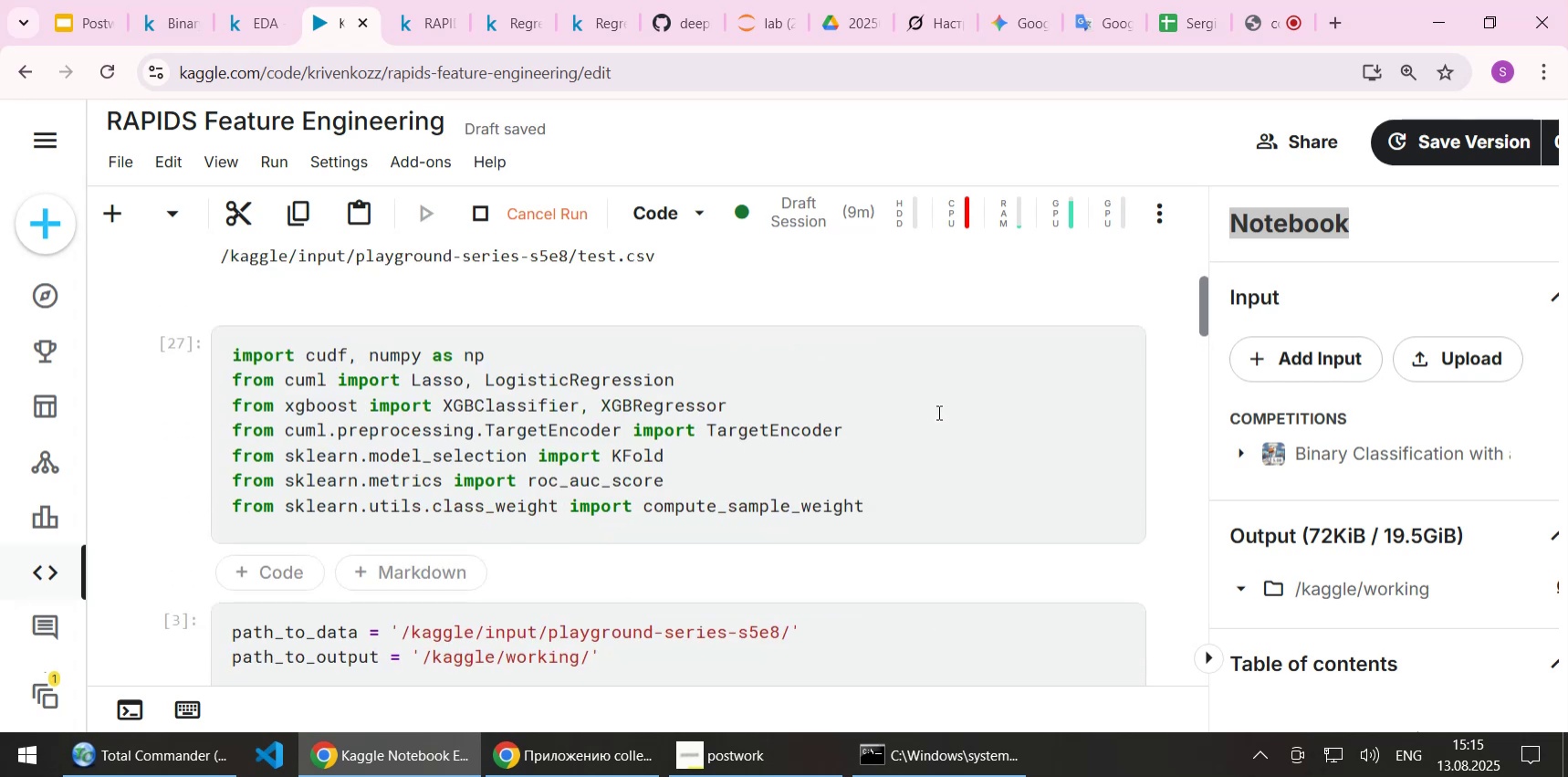 
scroll: coordinate [852, 479], scroll_direction: down, amount: 8.0
 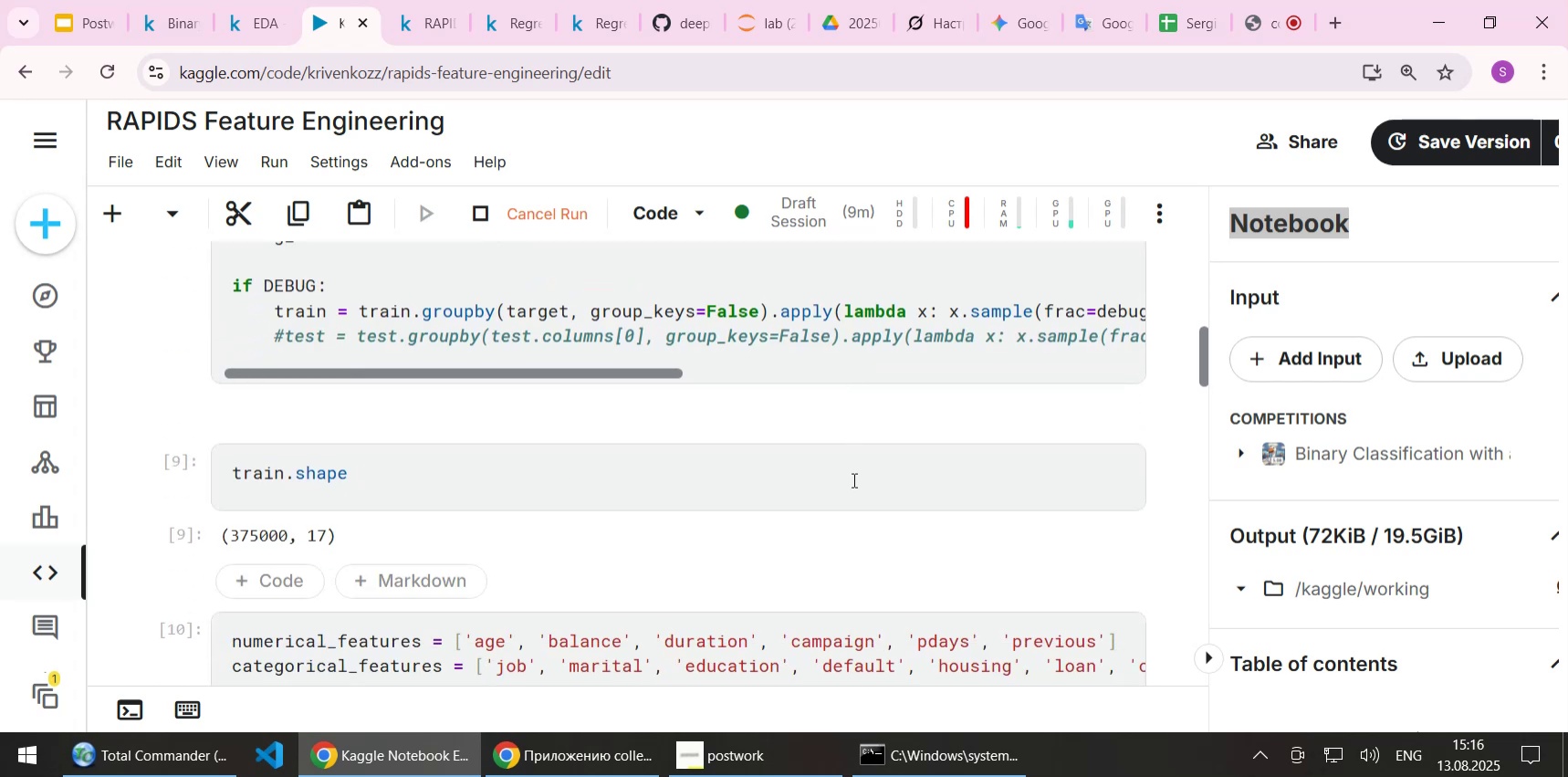 
scroll: coordinate [852, 479], scroll_direction: up, amount: 2.0
 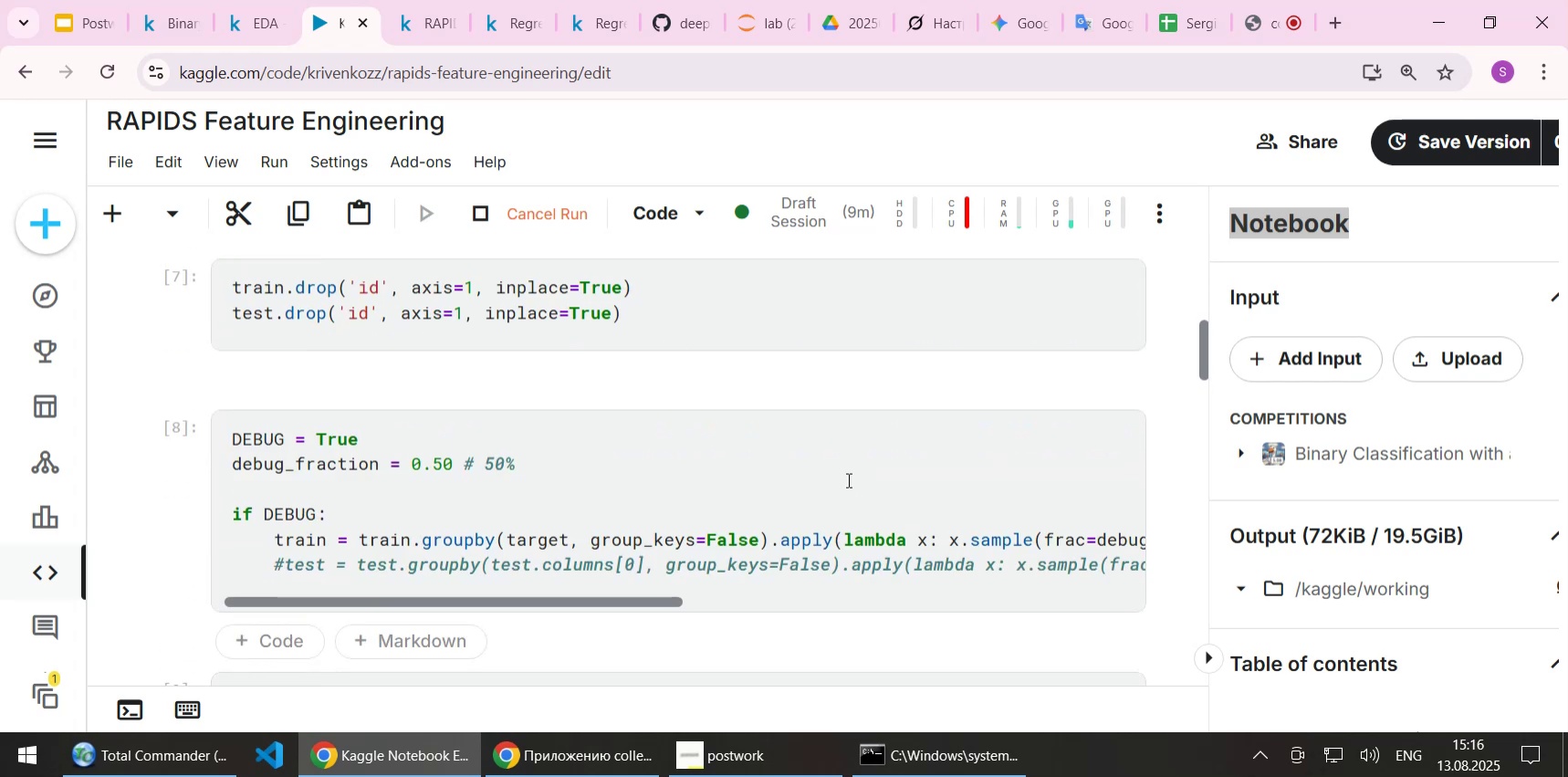 
left_click_drag(start_coordinate=[517, 469], to_coordinate=[440, 469])
 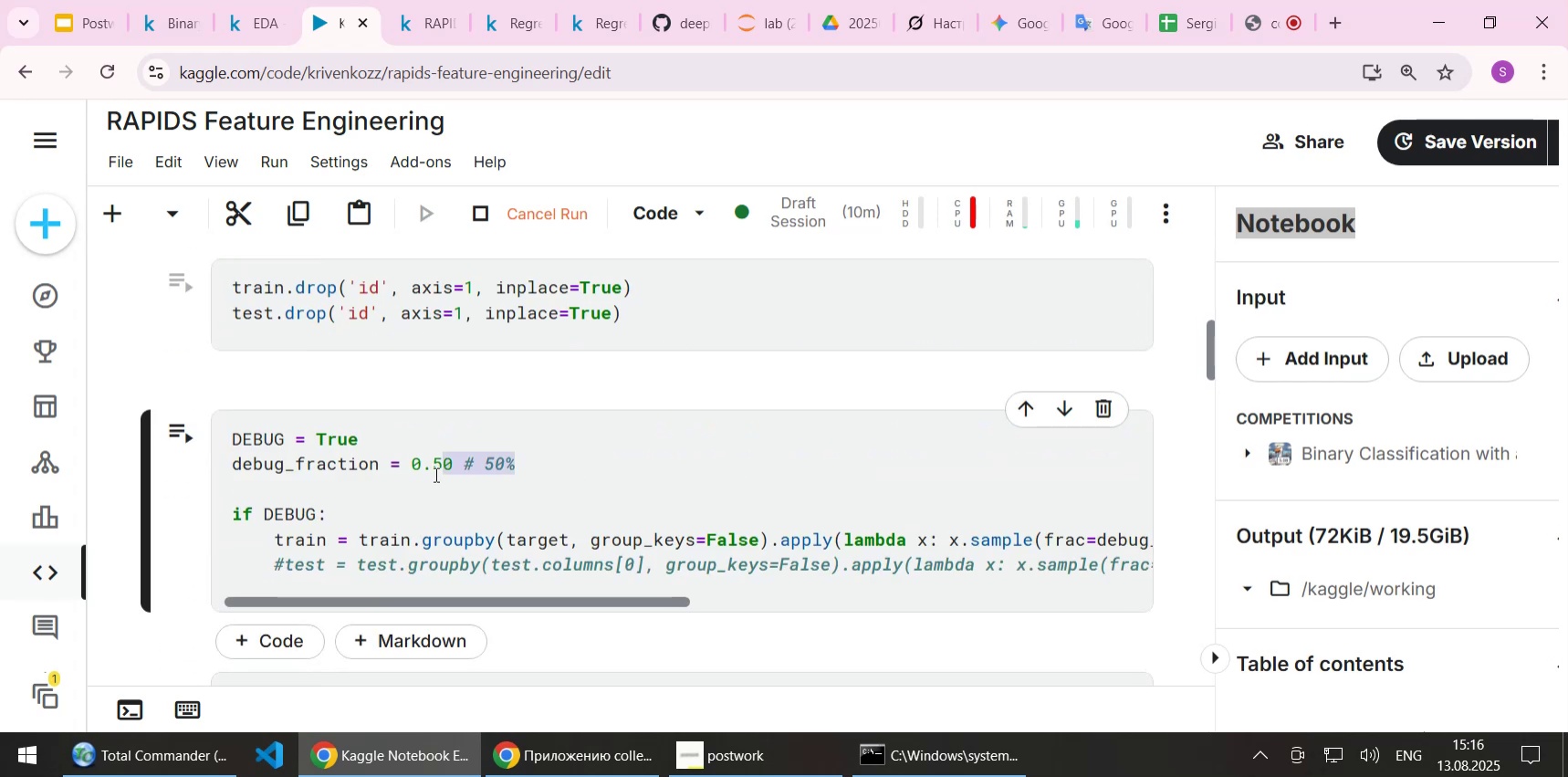 
left_click([434, 474])
 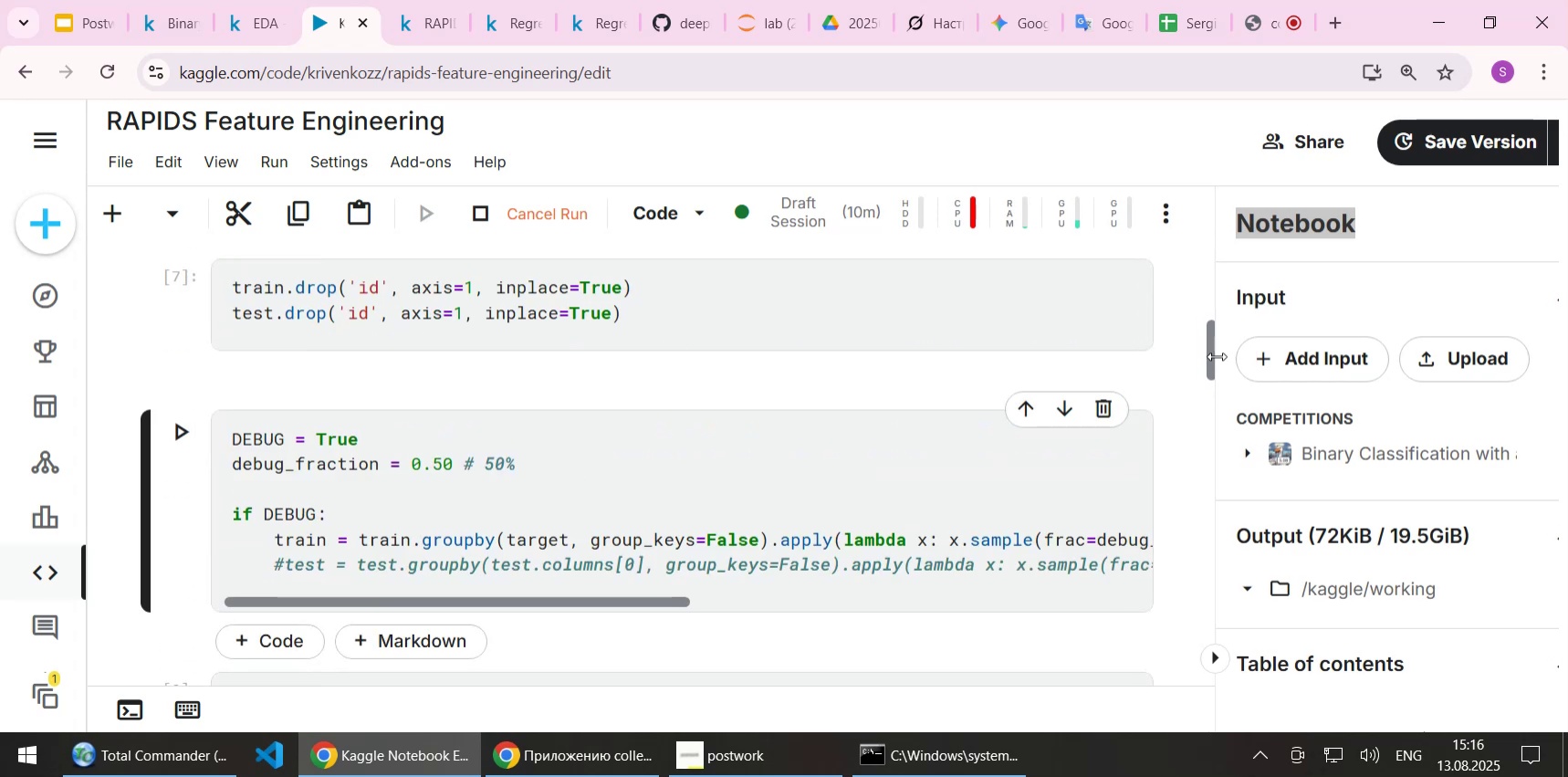 
left_click_drag(start_coordinate=[1209, 348], to_coordinate=[1210, 597])
 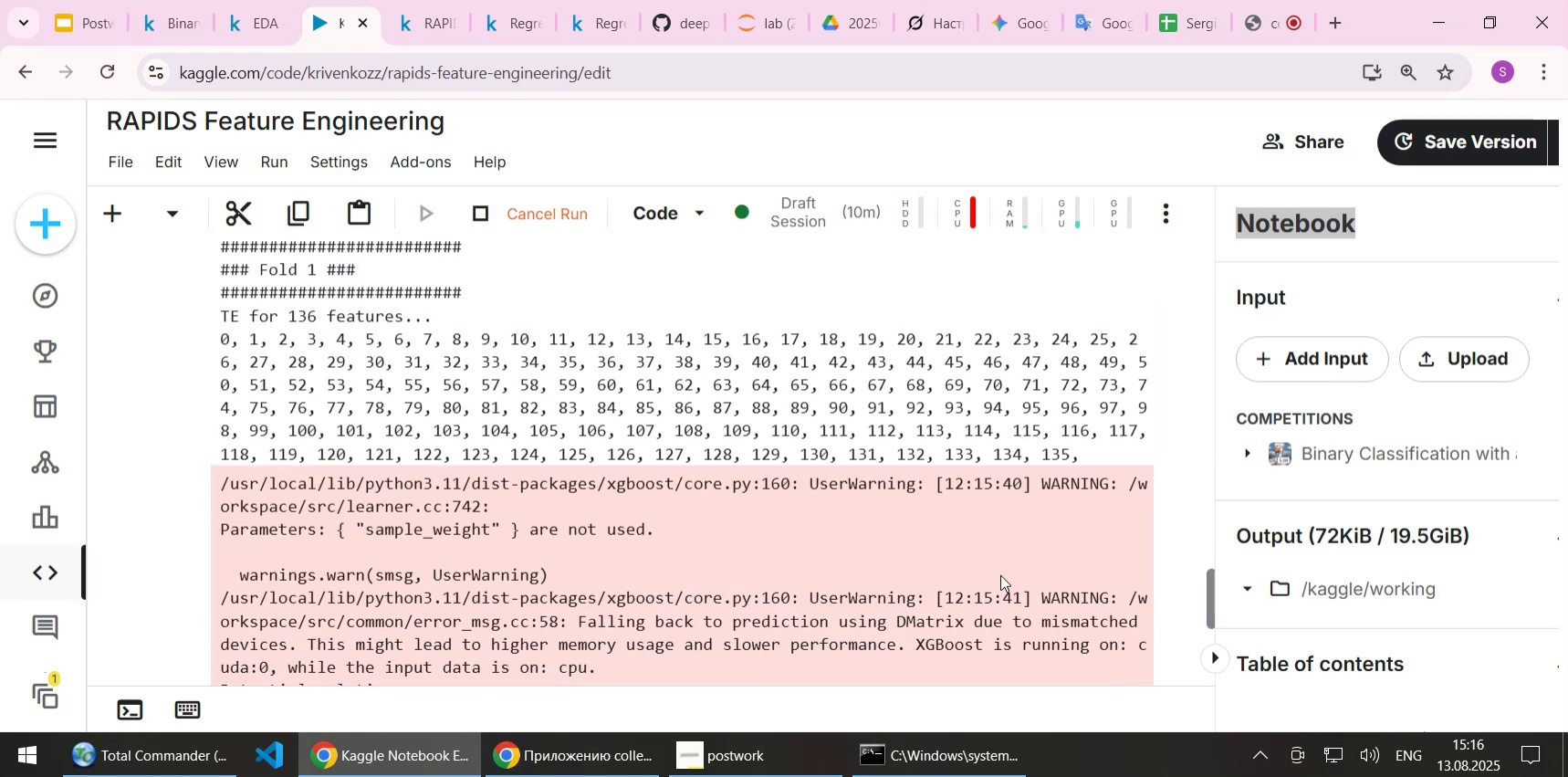 
scroll: coordinate [1000, 574], scroll_direction: down, amount: 2.0
 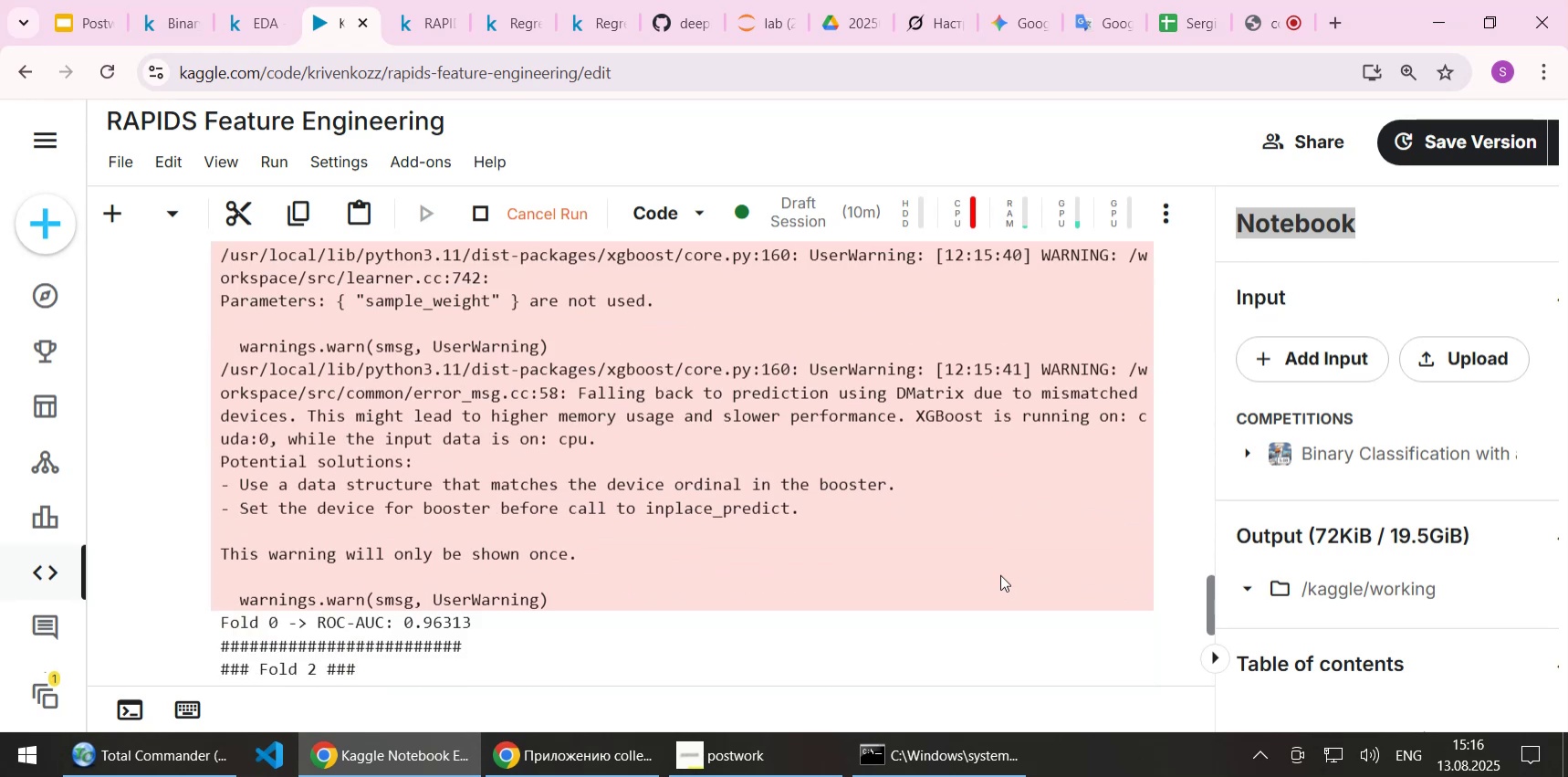 
scroll: coordinate [956, 541], scroll_direction: up, amount: 21.0
 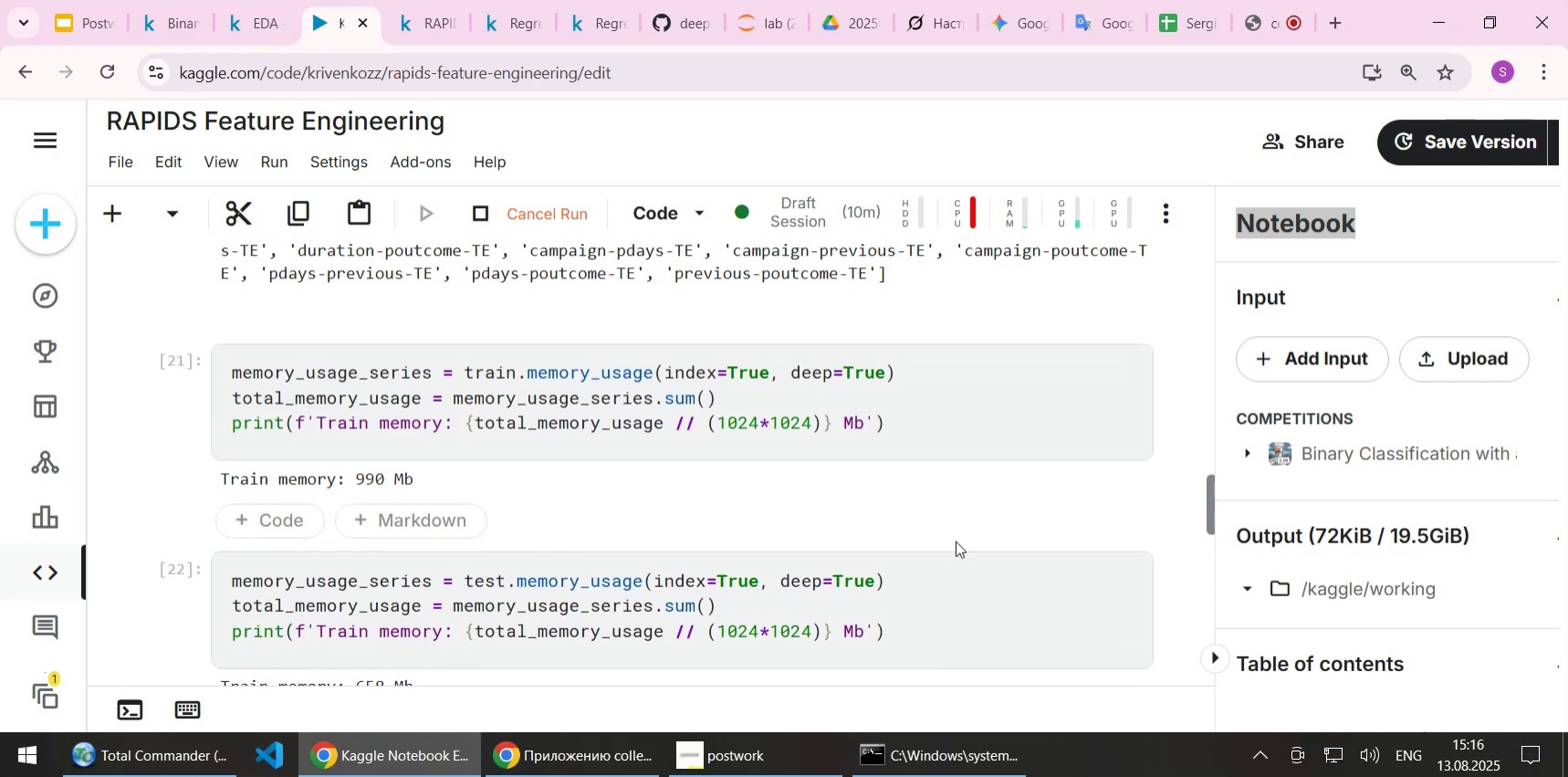 
scroll: coordinate [956, 541], scroll_direction: none, amount: 0.0
 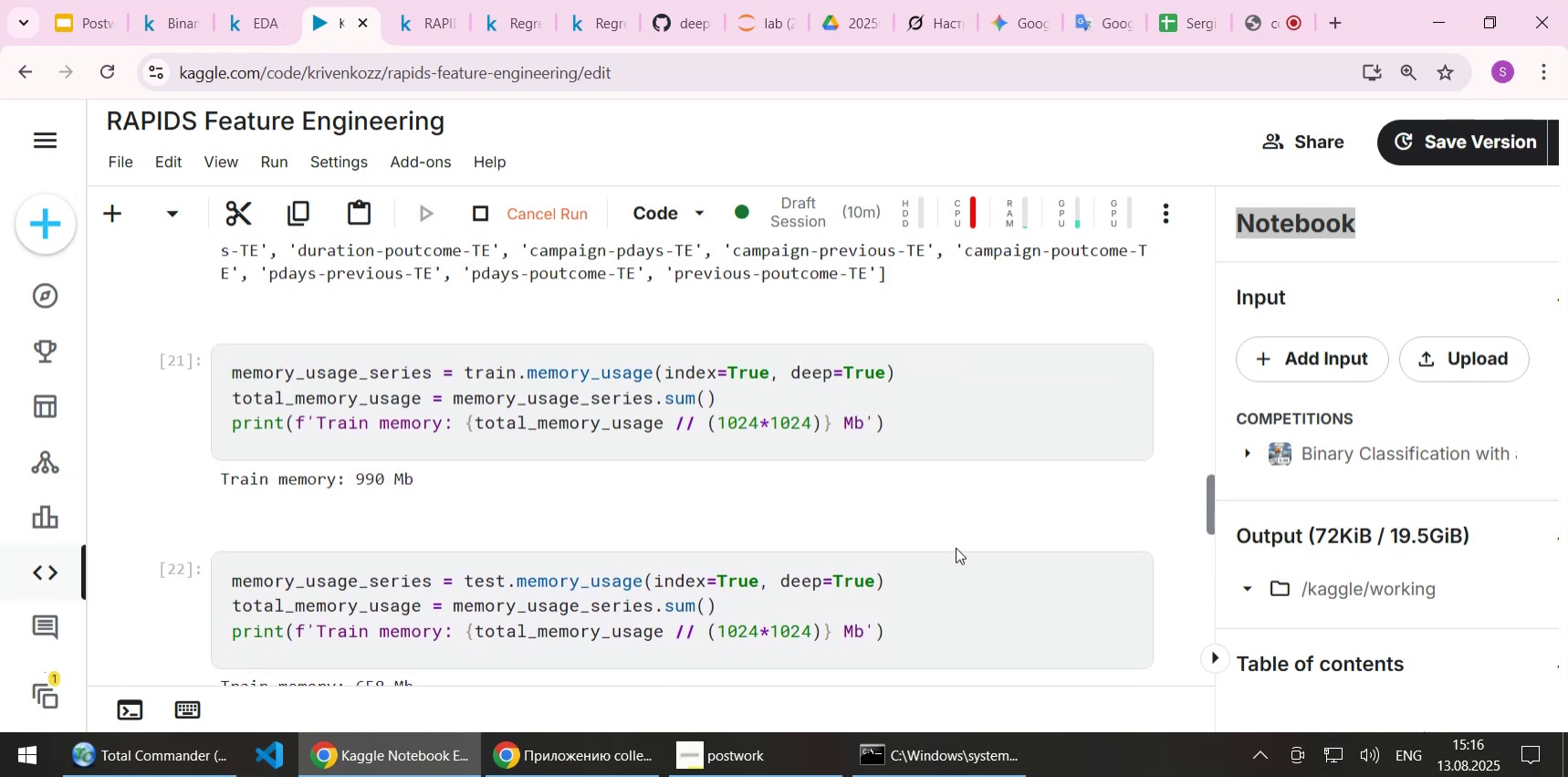 
scroll: coordinate [953, 576], scroll_direction: up, amount: 2.0
 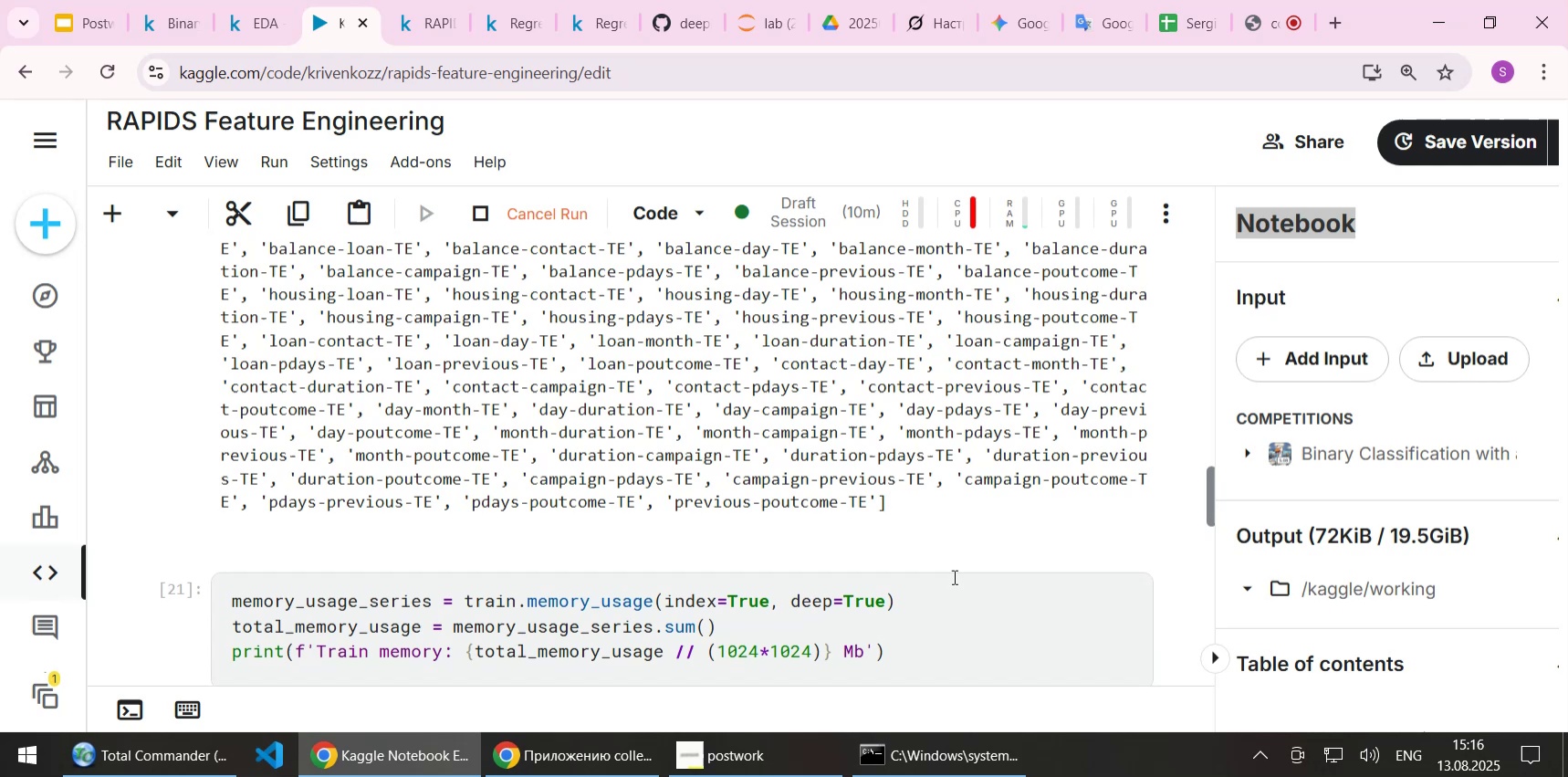 
scroll: coordinate [953, 576], scroll_direction: down, amount: 33.0
 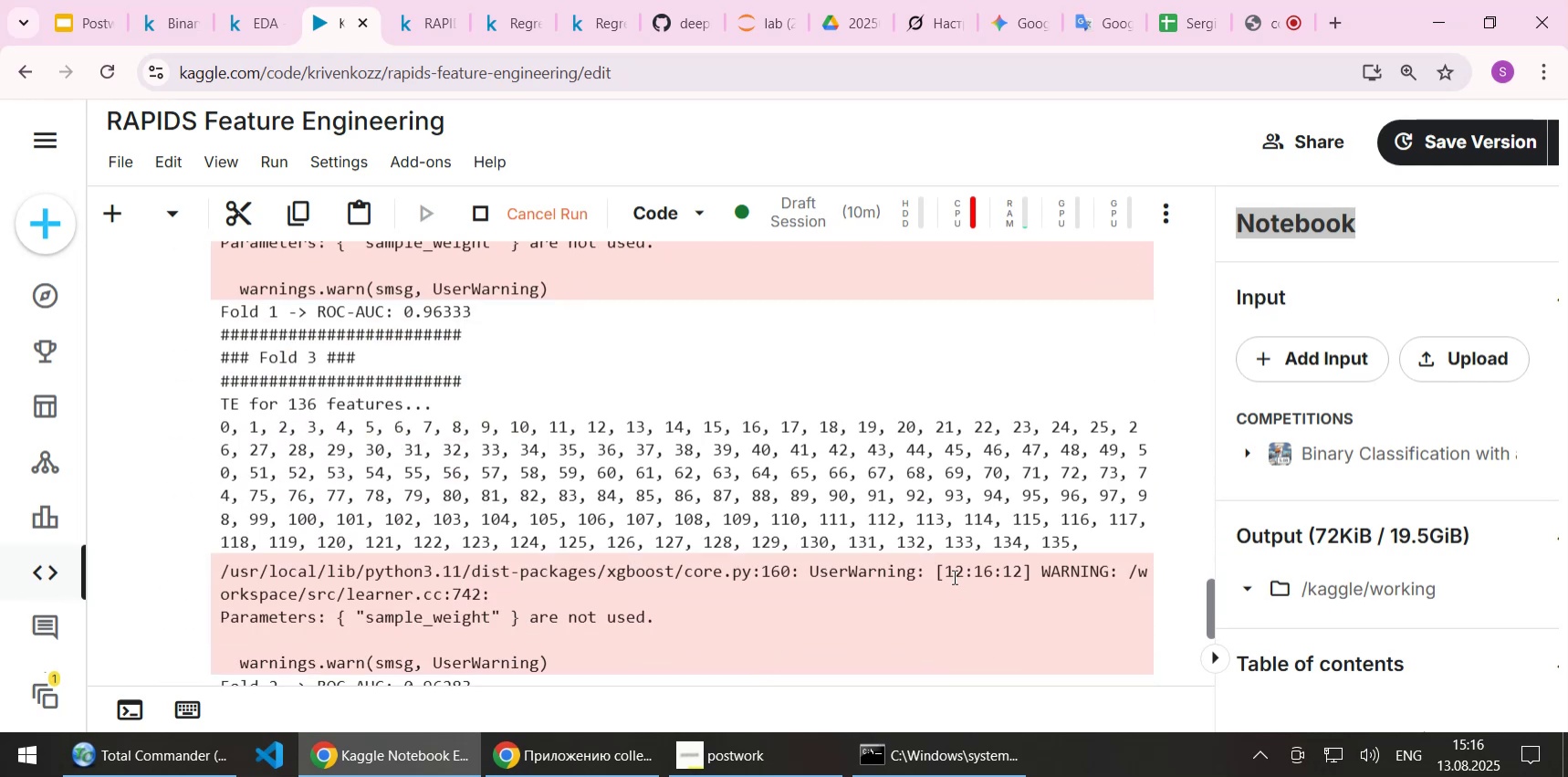 
scroll: coordinate [953, 576], scroll_direction: up, amount: 5.0
 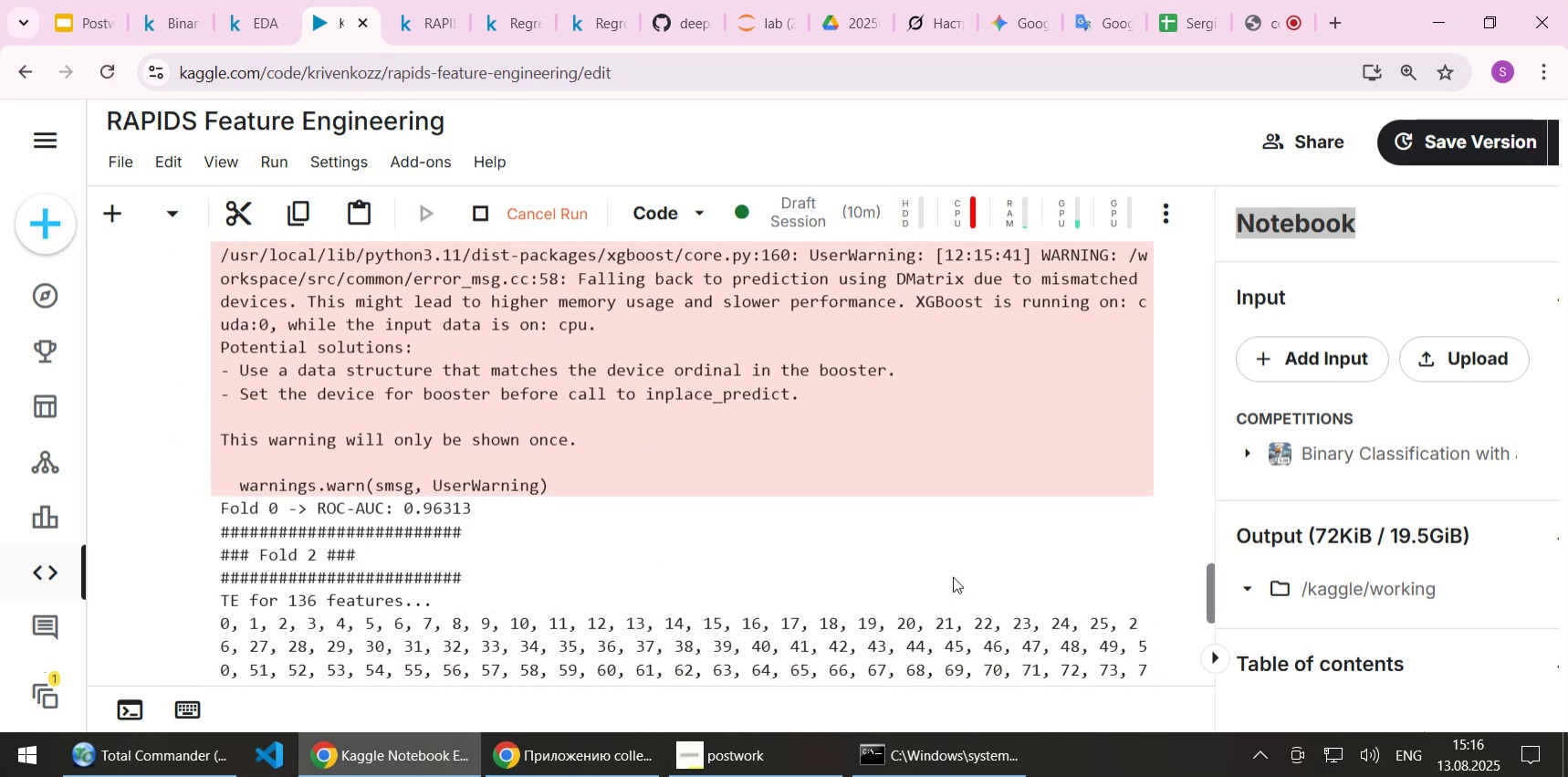 
scroll: coordinate [953, 576], scroll_direction: down, amount: 7.0
 